 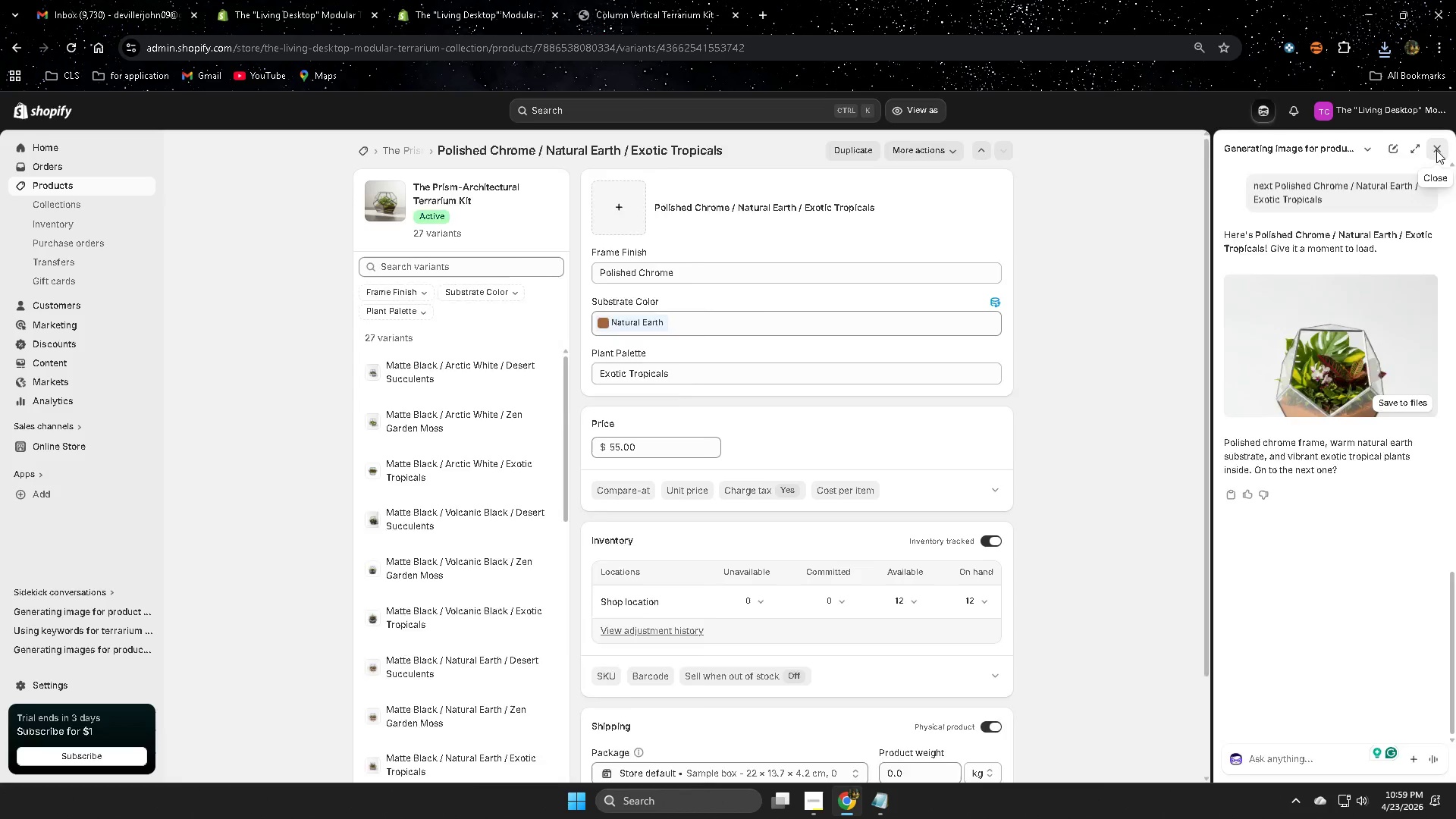 
left_click([740, 200])
 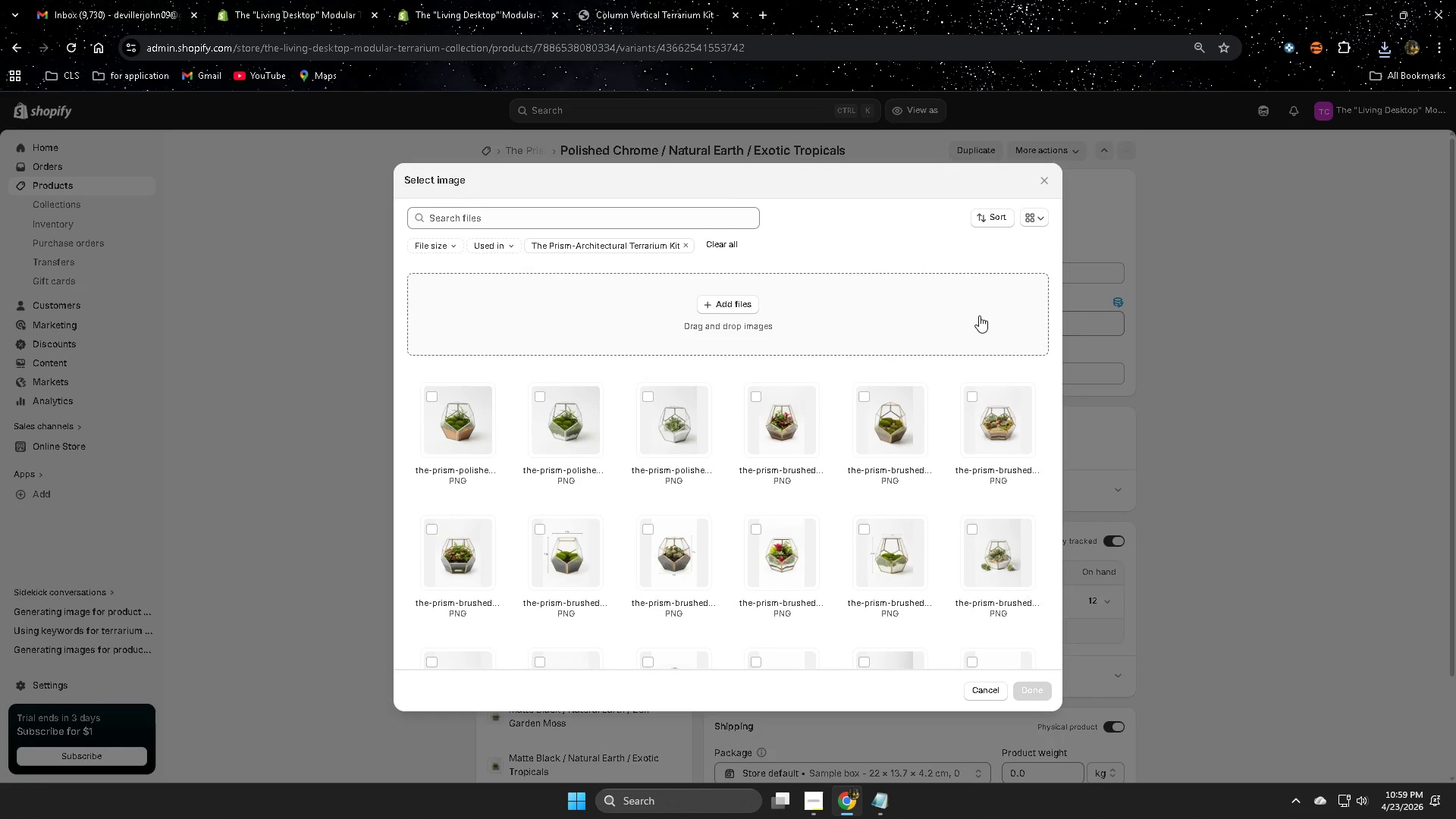 
wait(8.8)
 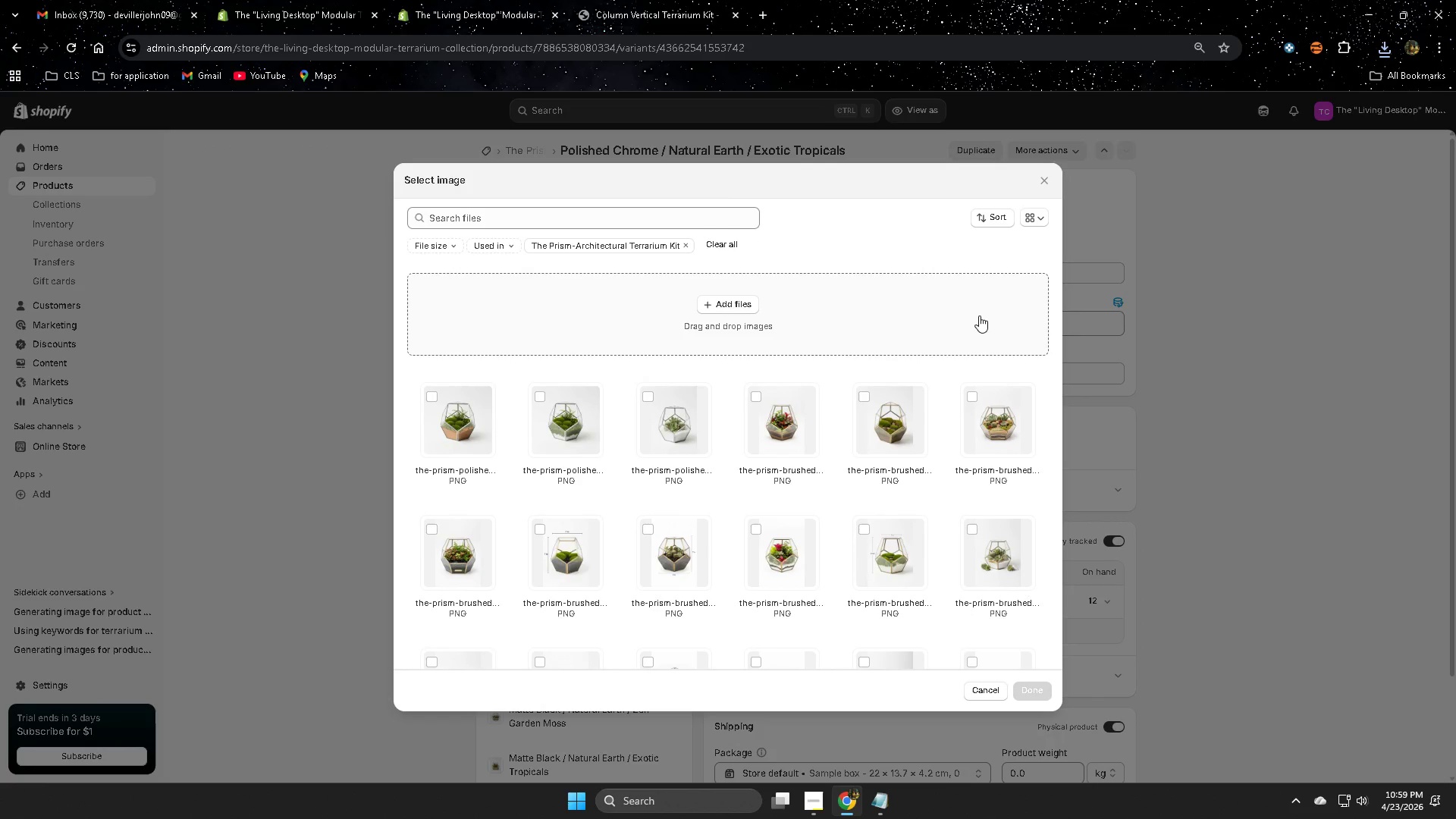 
left_click([1381, 48])
 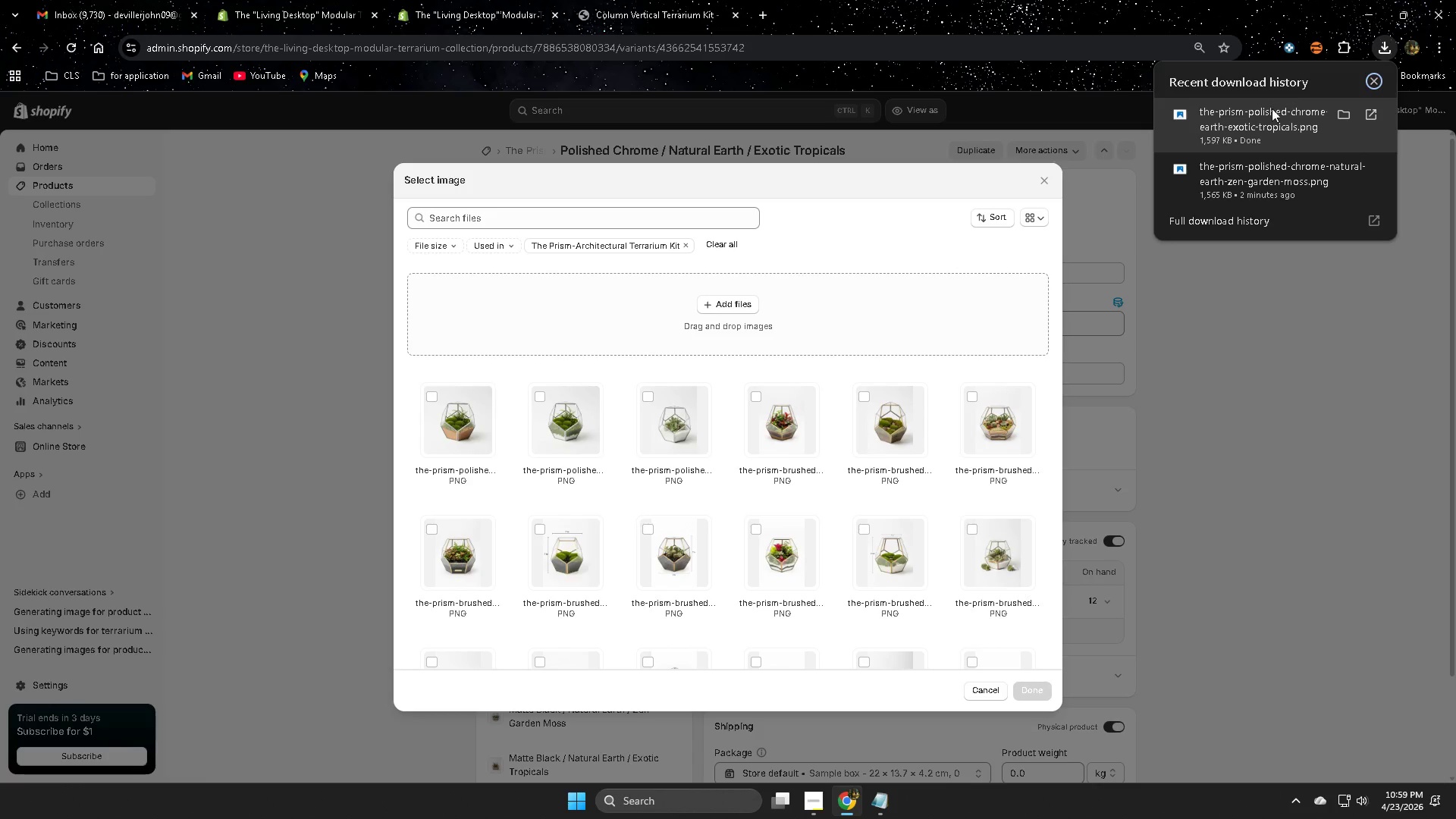 
left_click_drag(start_coordinate=[1269, 119], to_coordinate=[795, 329])
 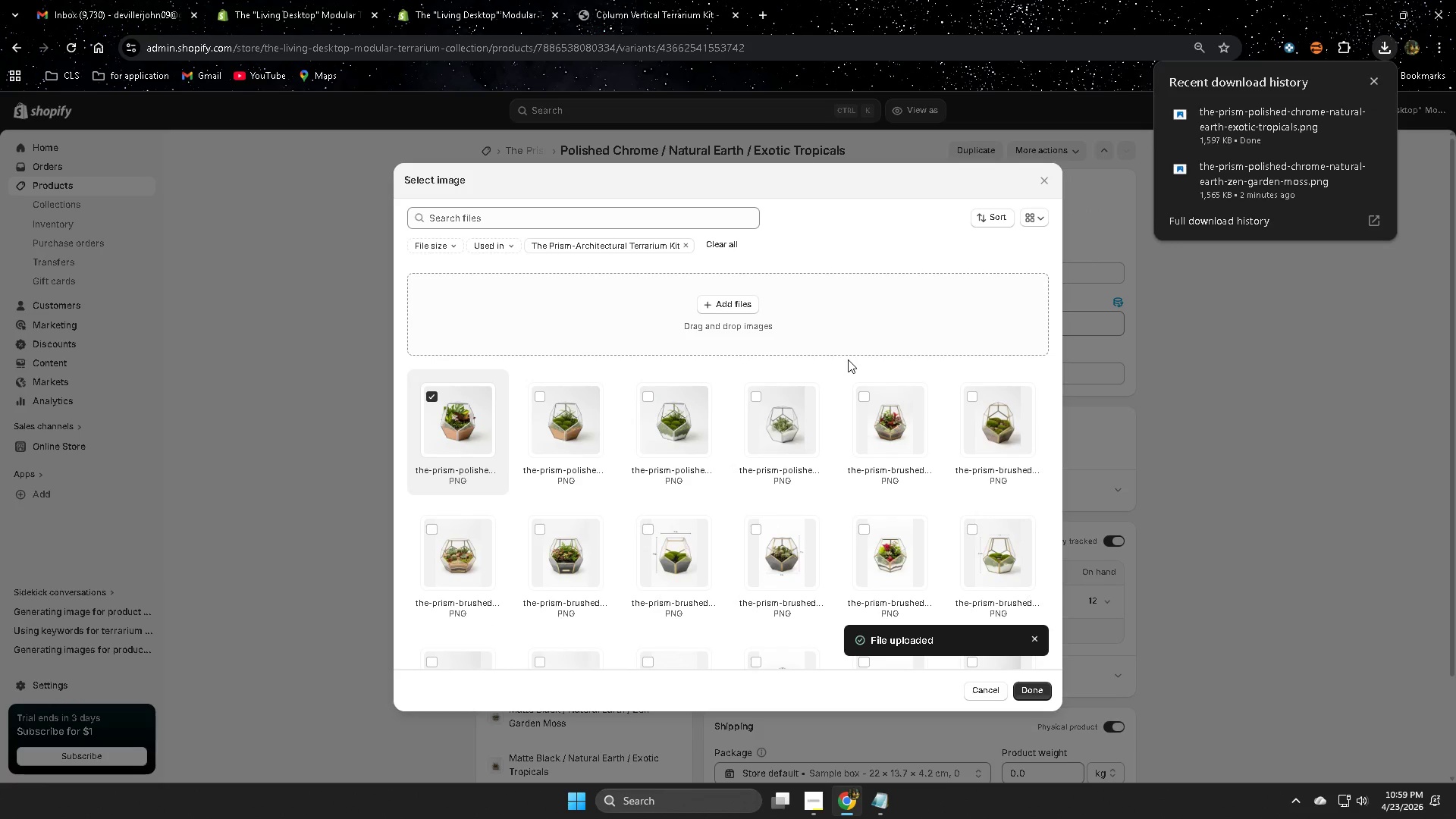 
wait(18.25)
 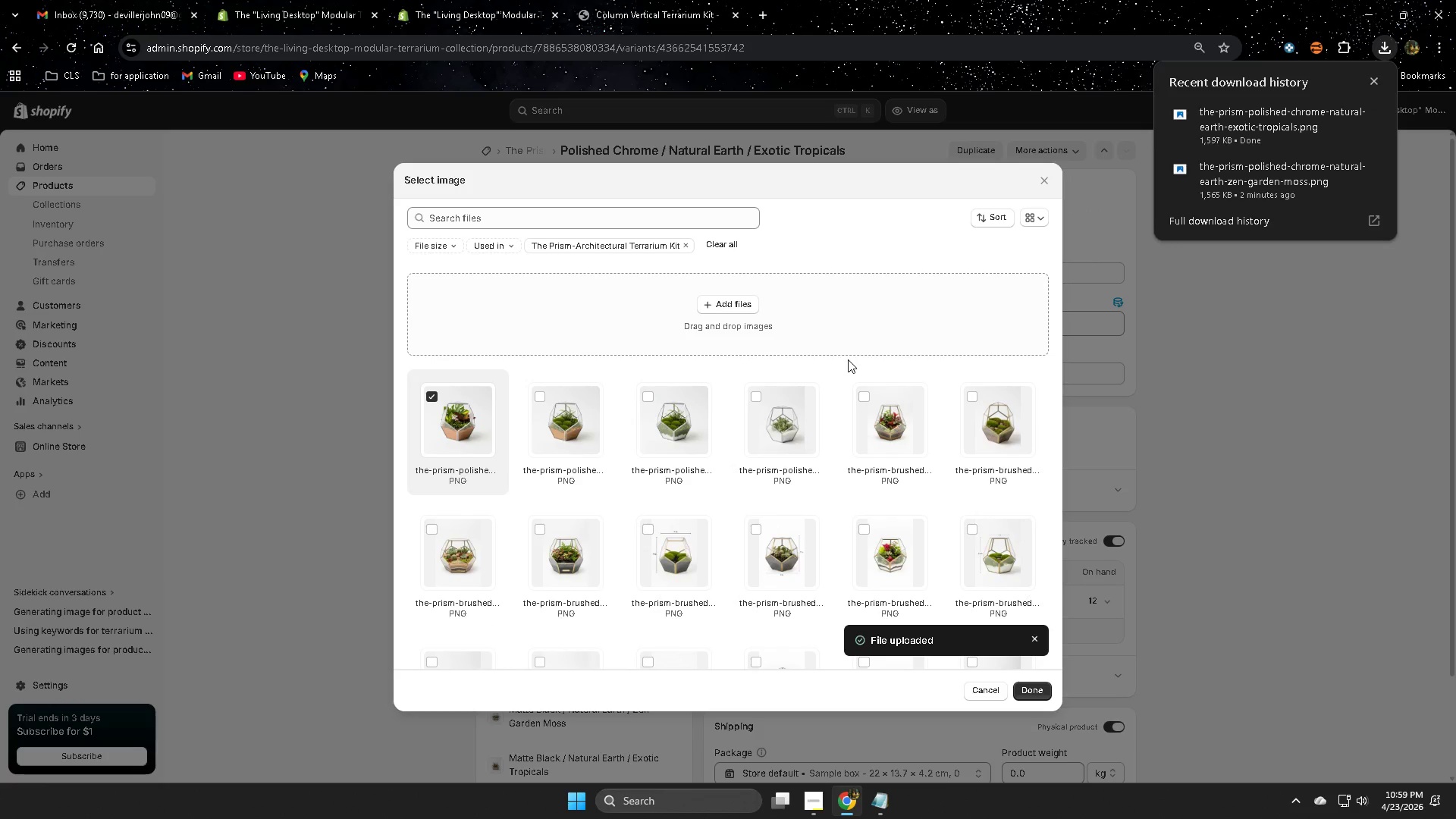 
left_click([1041, 690])
 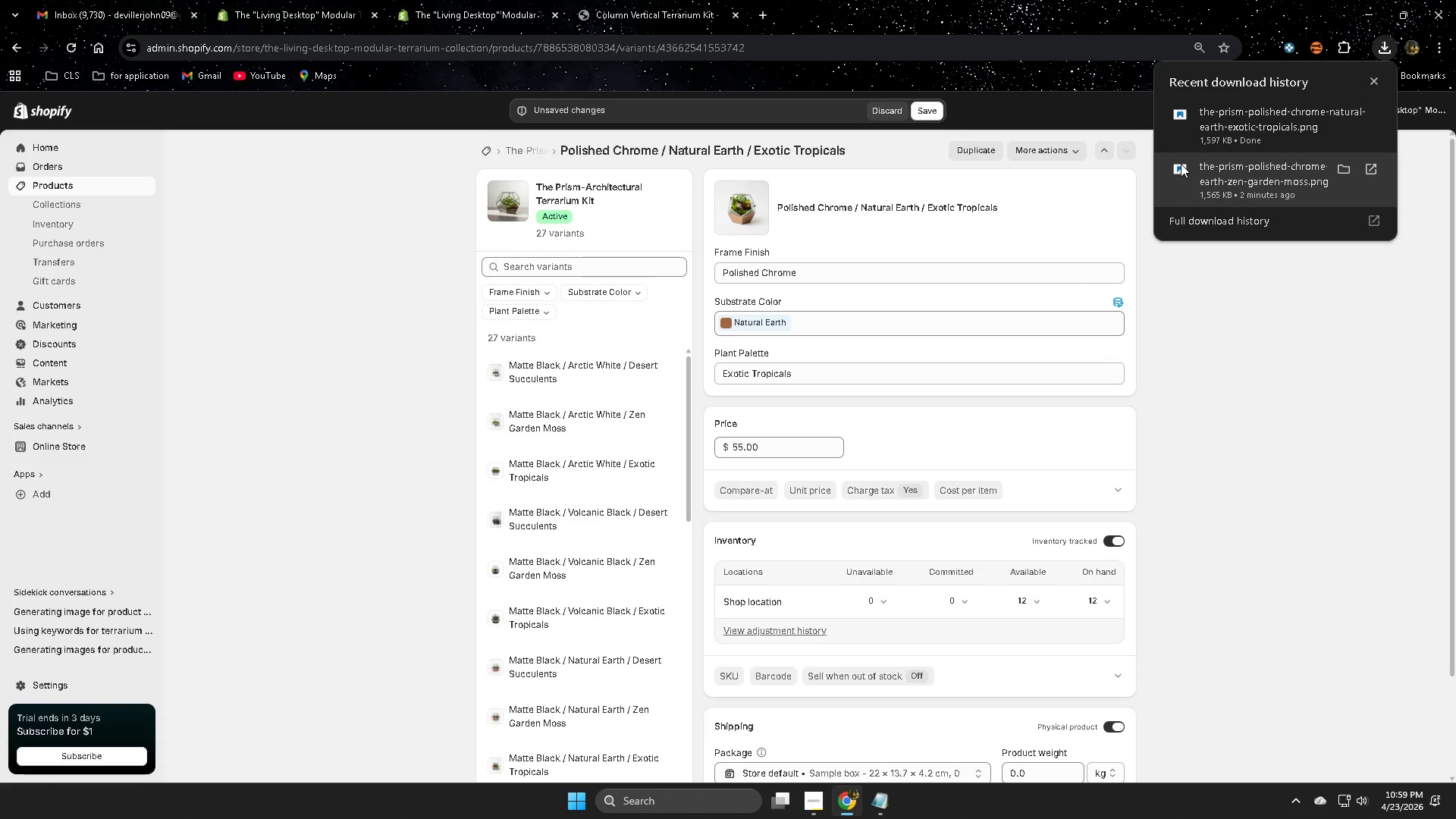 
wait(19.25)
 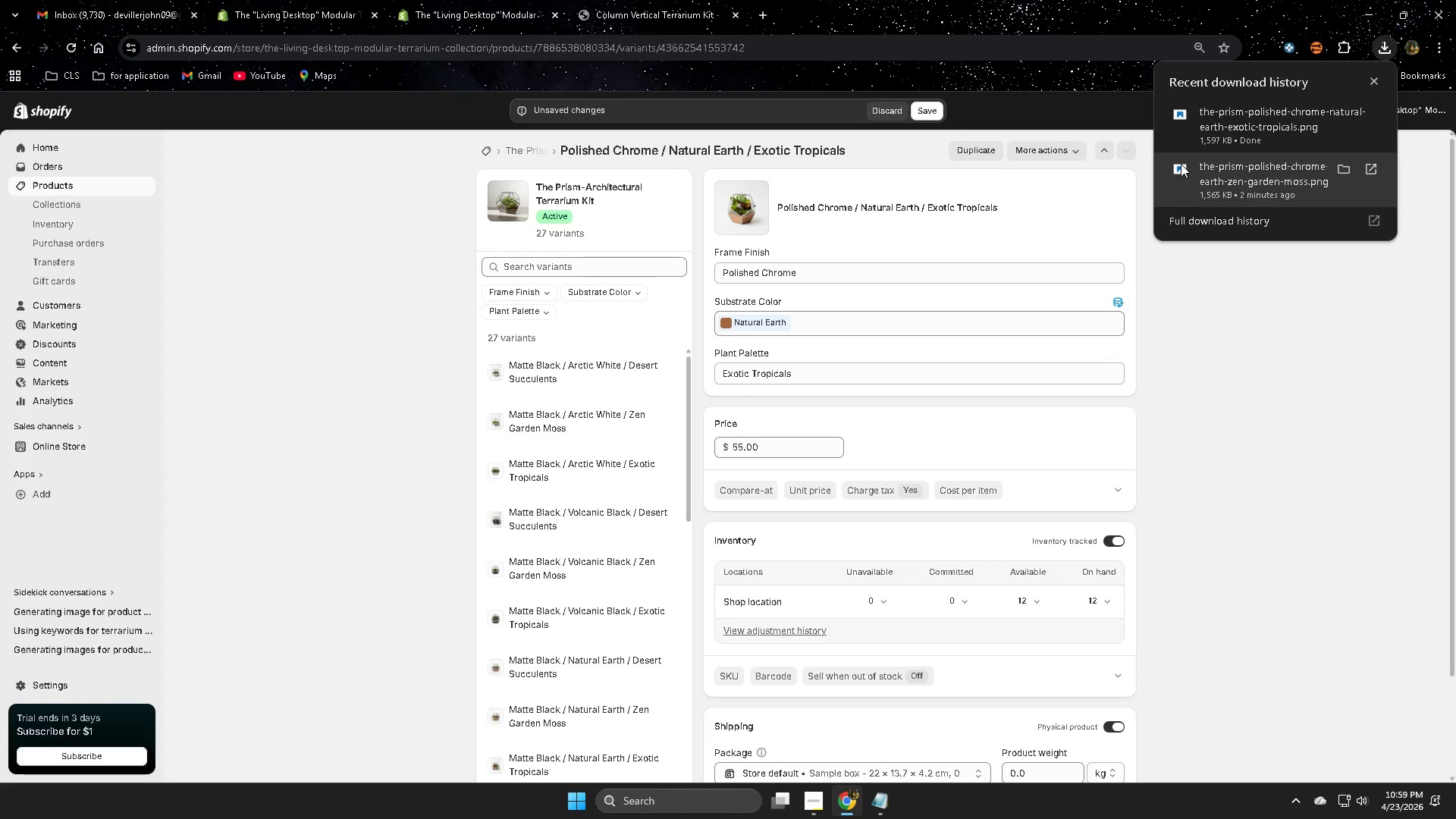 
left_click([1372, 78])
 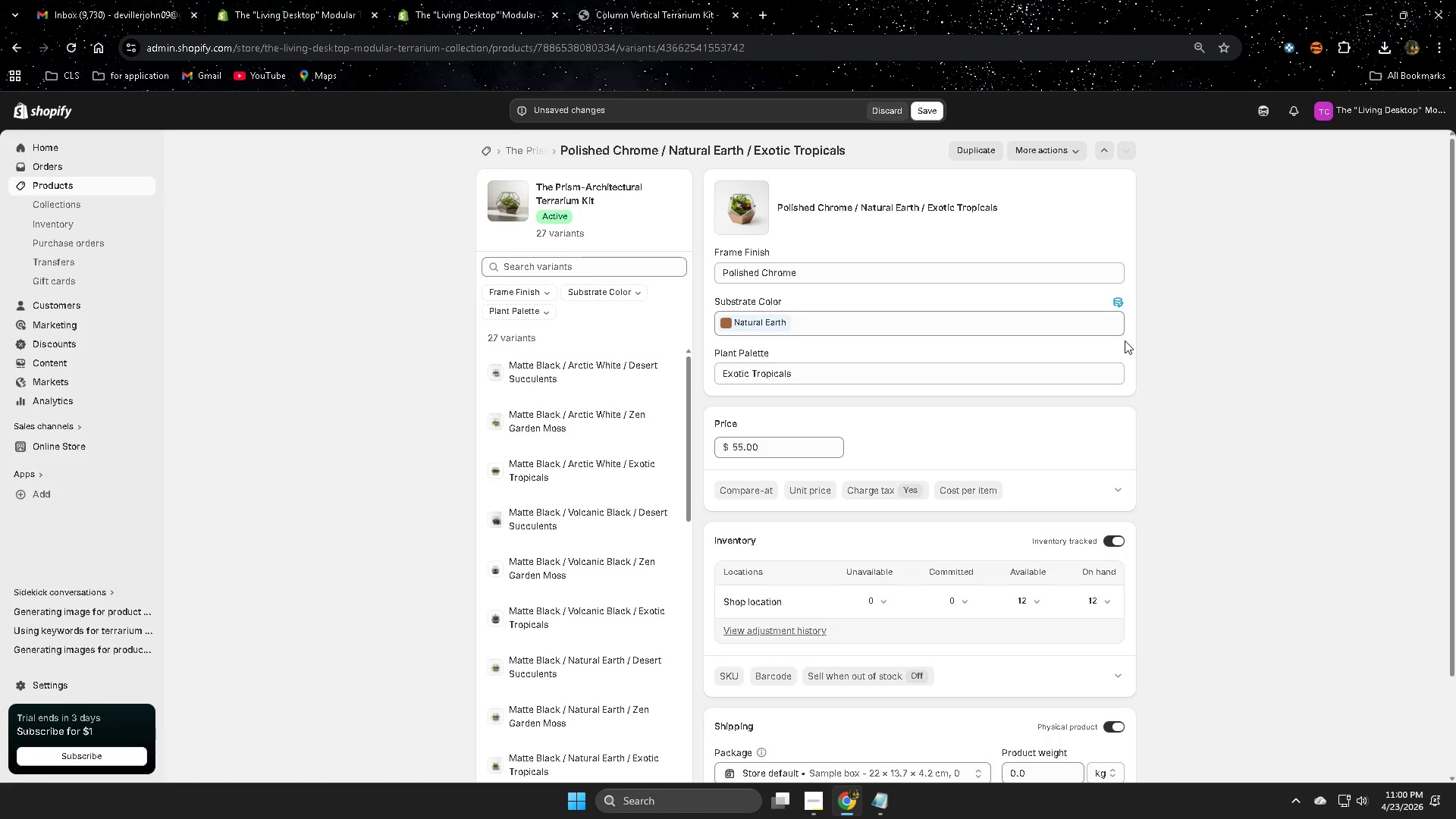 
wait(30.22)
 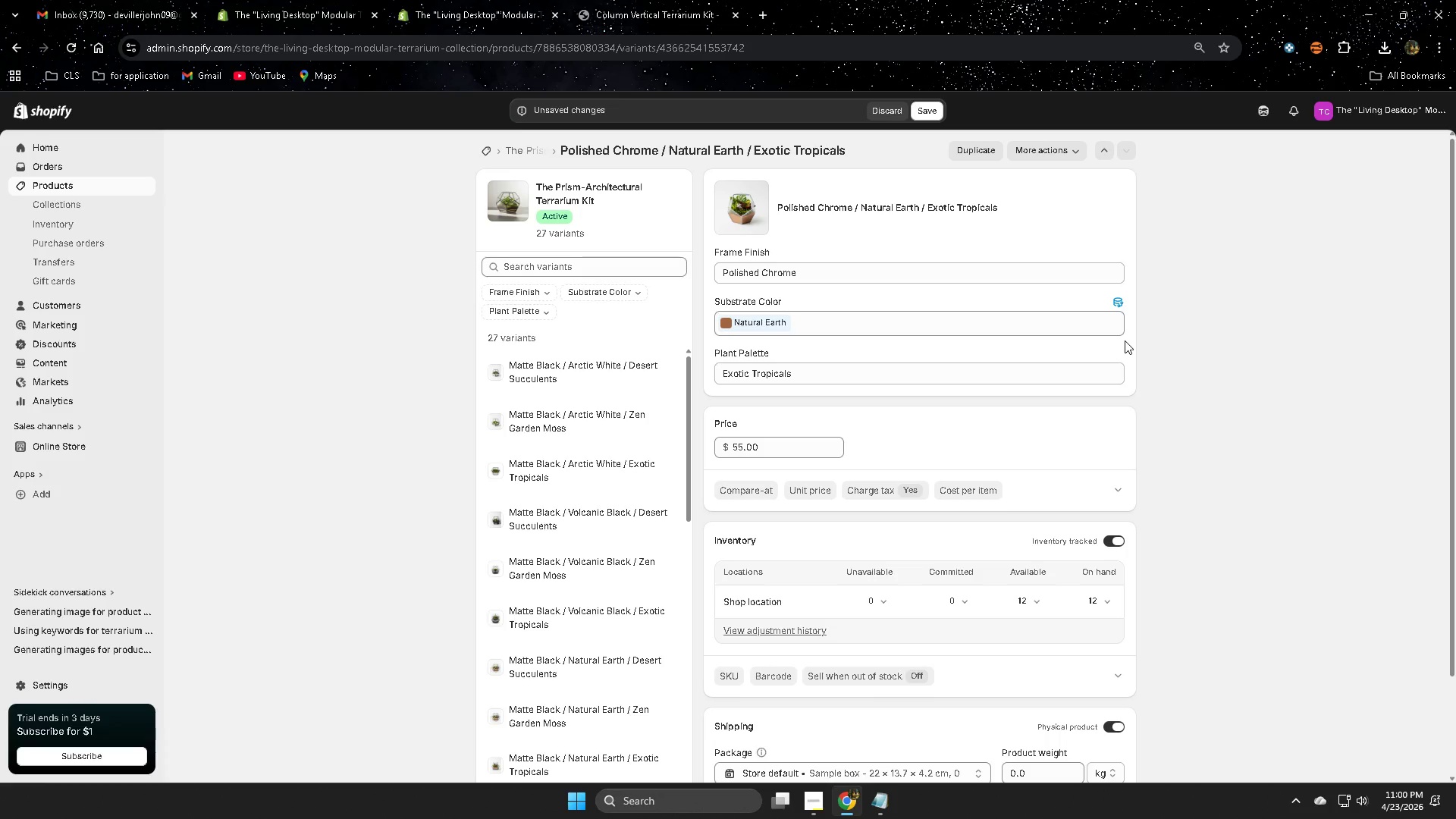 
left_click([927, 113])
 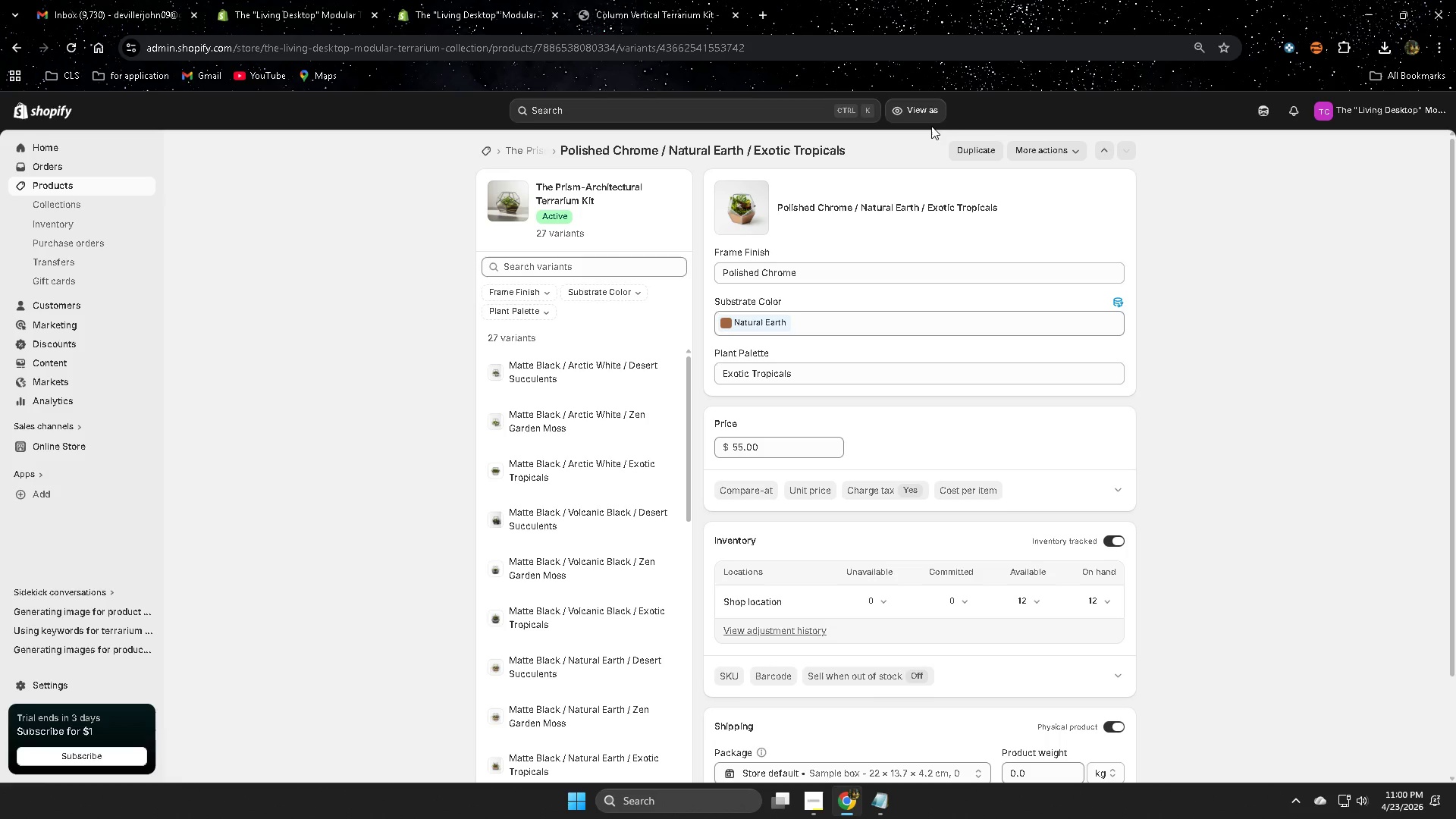 
wait(13.45)
 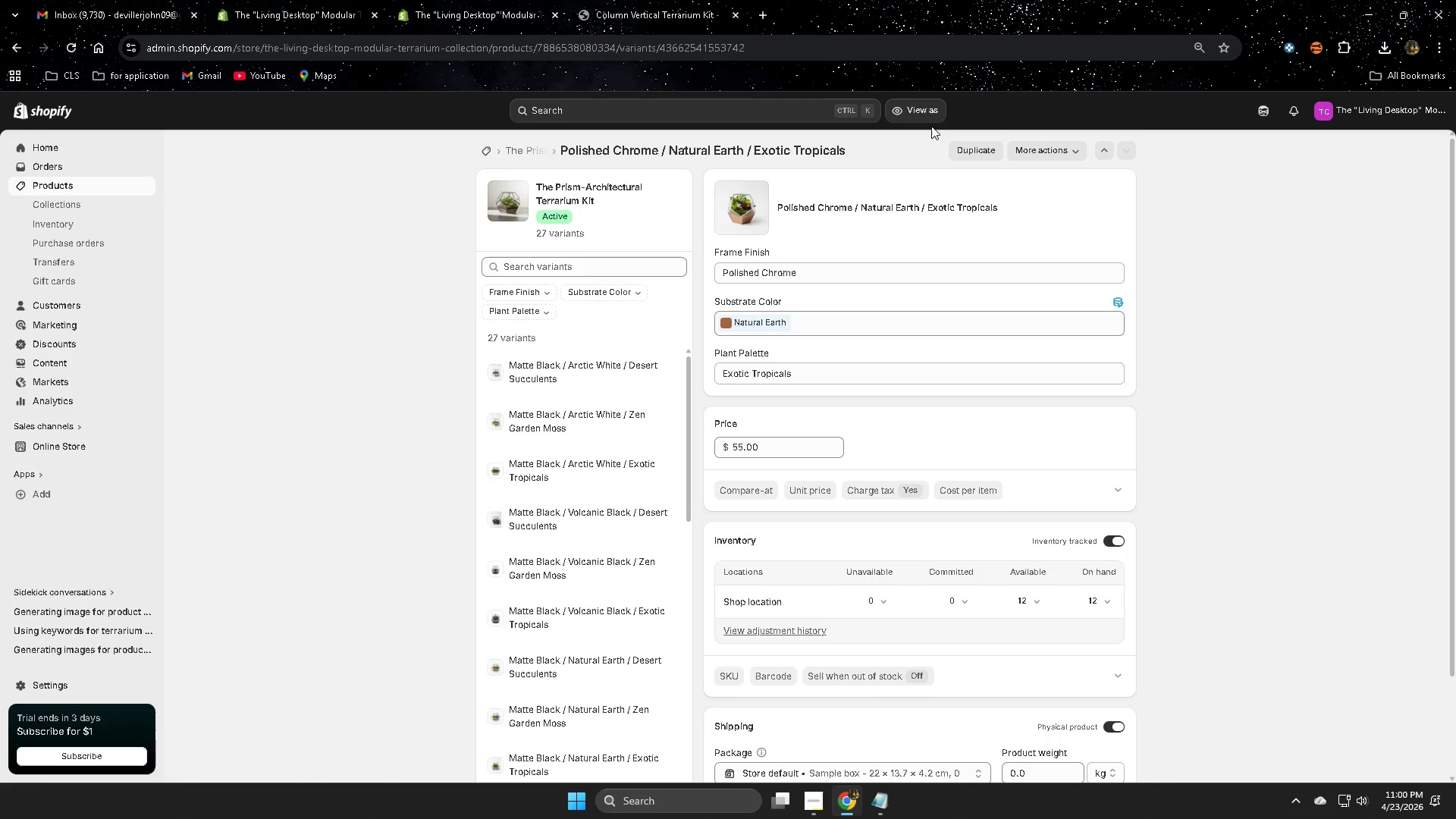 
left_click([1264, 118])
 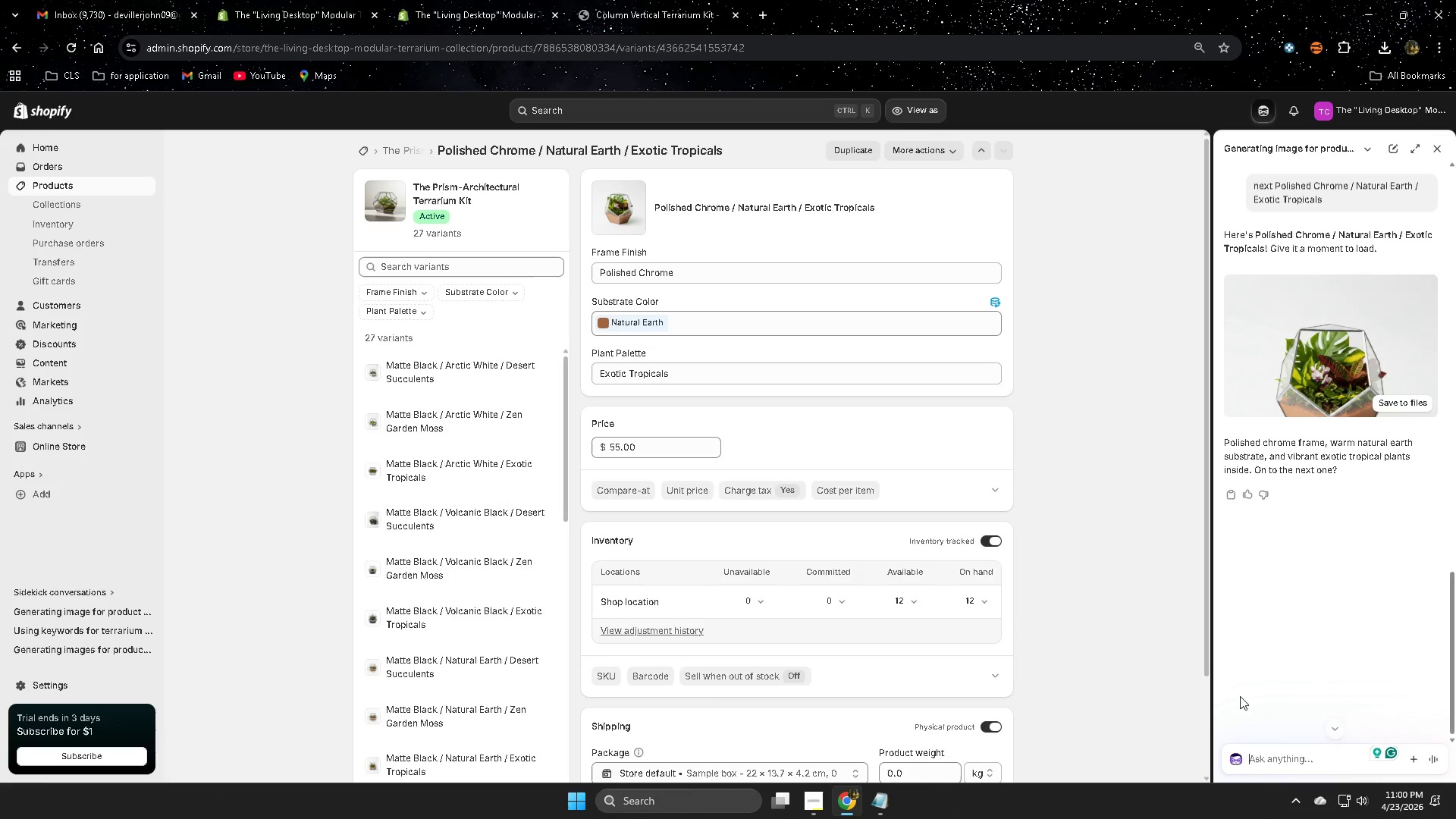 
left_click([1282, 764])
 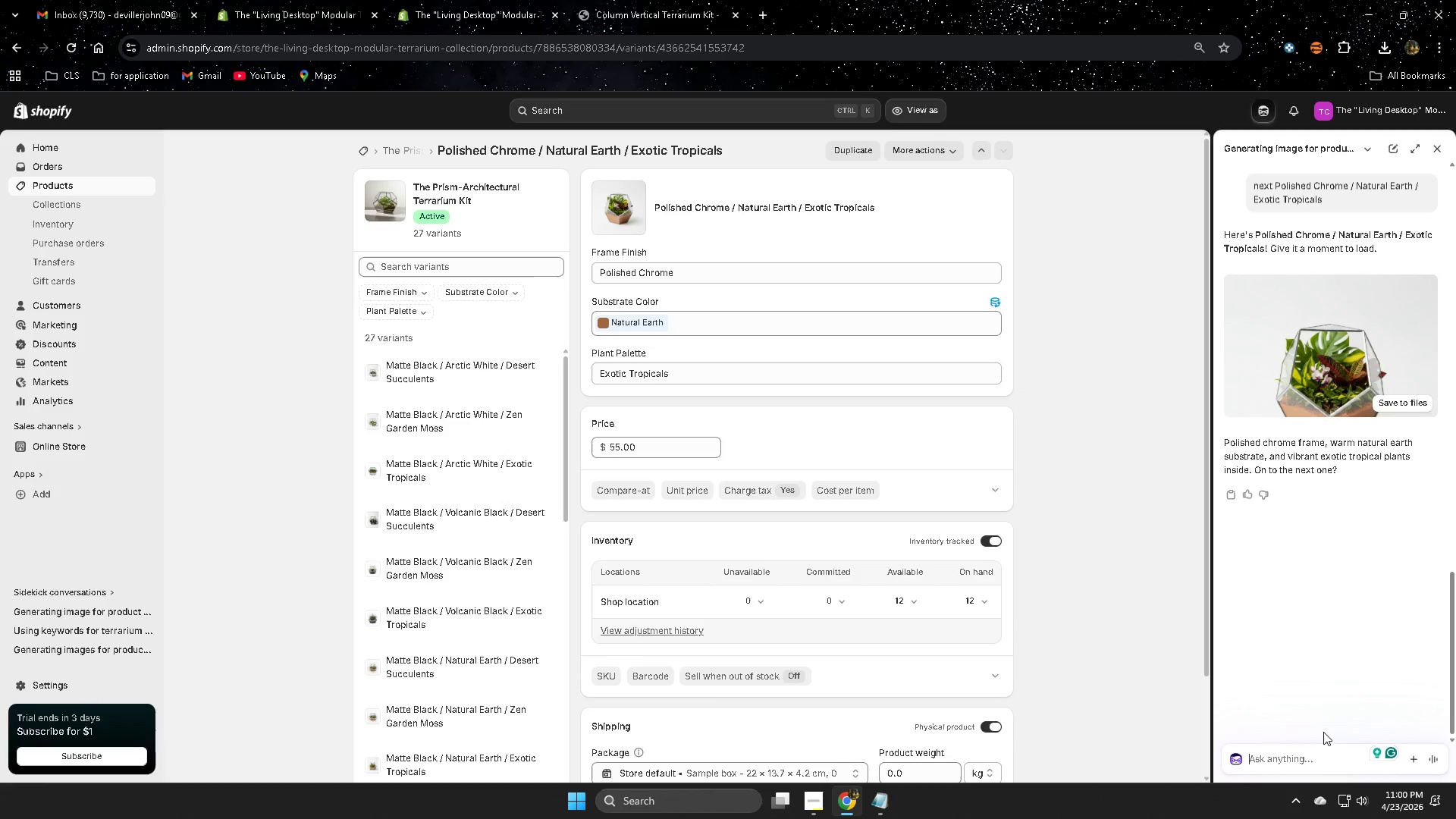 
type(male )
key(Backspace)
key(Backspace)
key(Backspace)
key(Backspace)
key(Backspace)
key(Backspace)
type(make alt text i)
key(Backspace)
type(im)
key(Backspace)
key(Backspace)
type(to all image)
 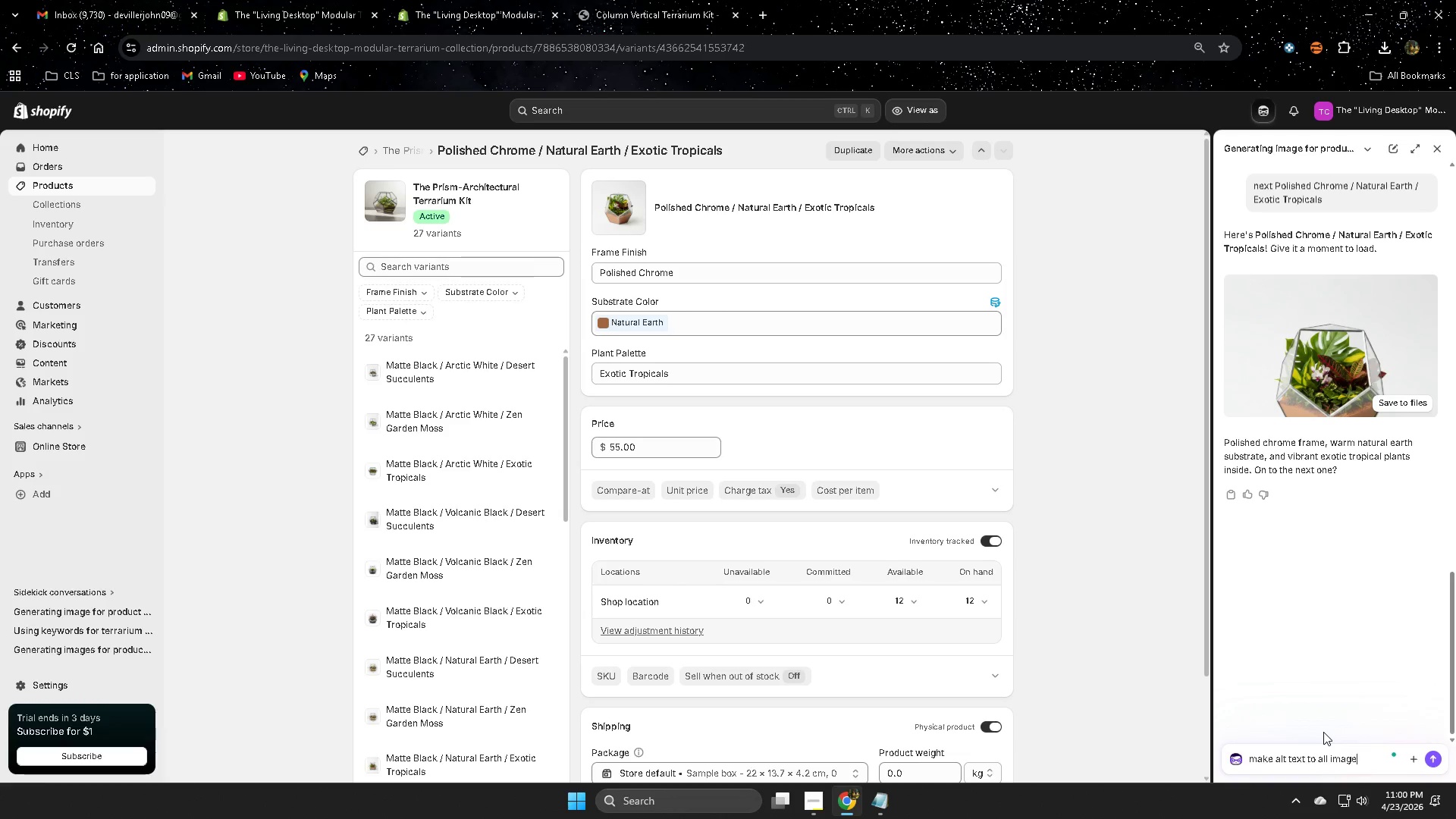 
key(Enter)
 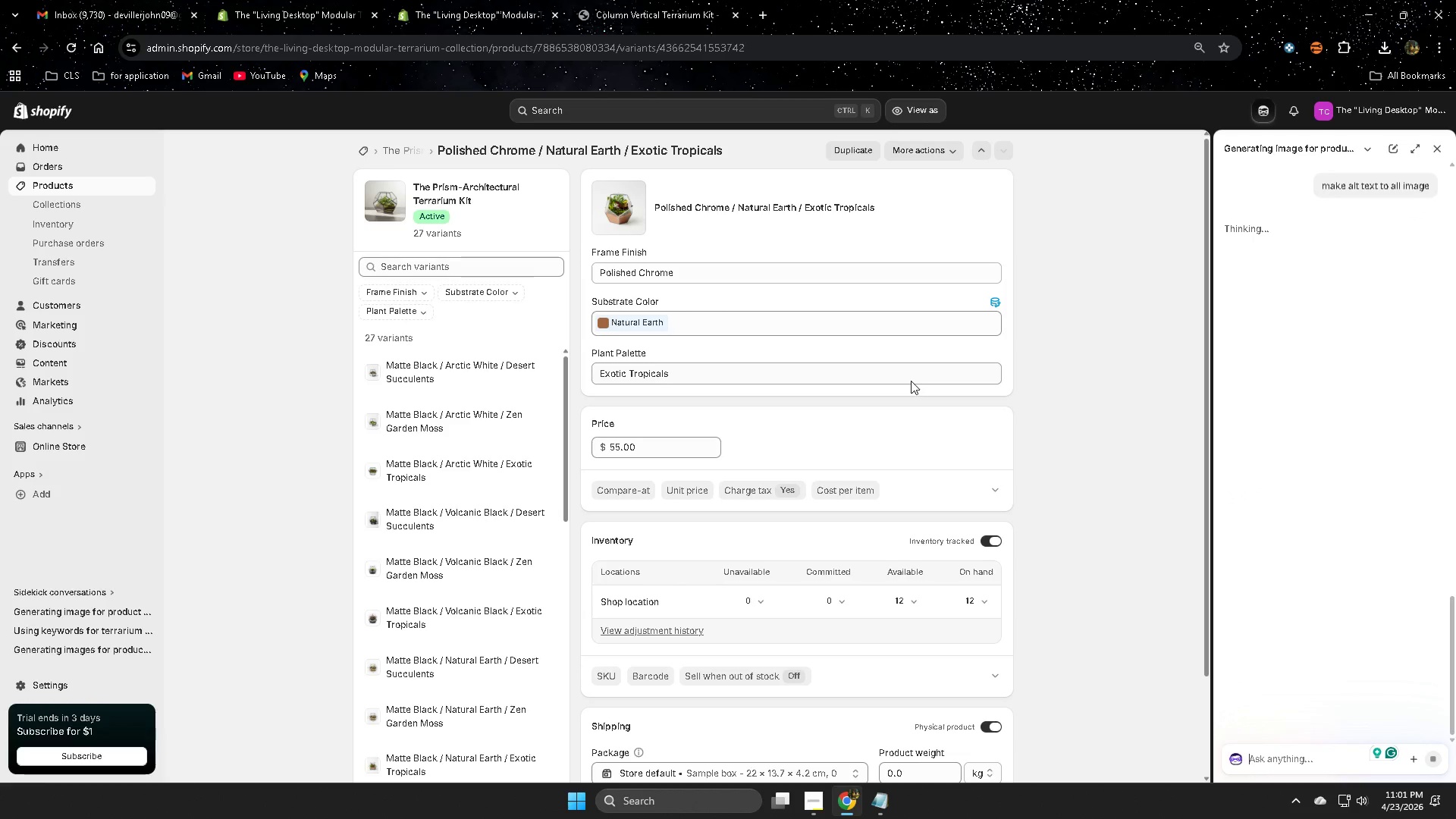 
scroll: coordinate [911, 380], scroll_direction: up, amount: 4.0
 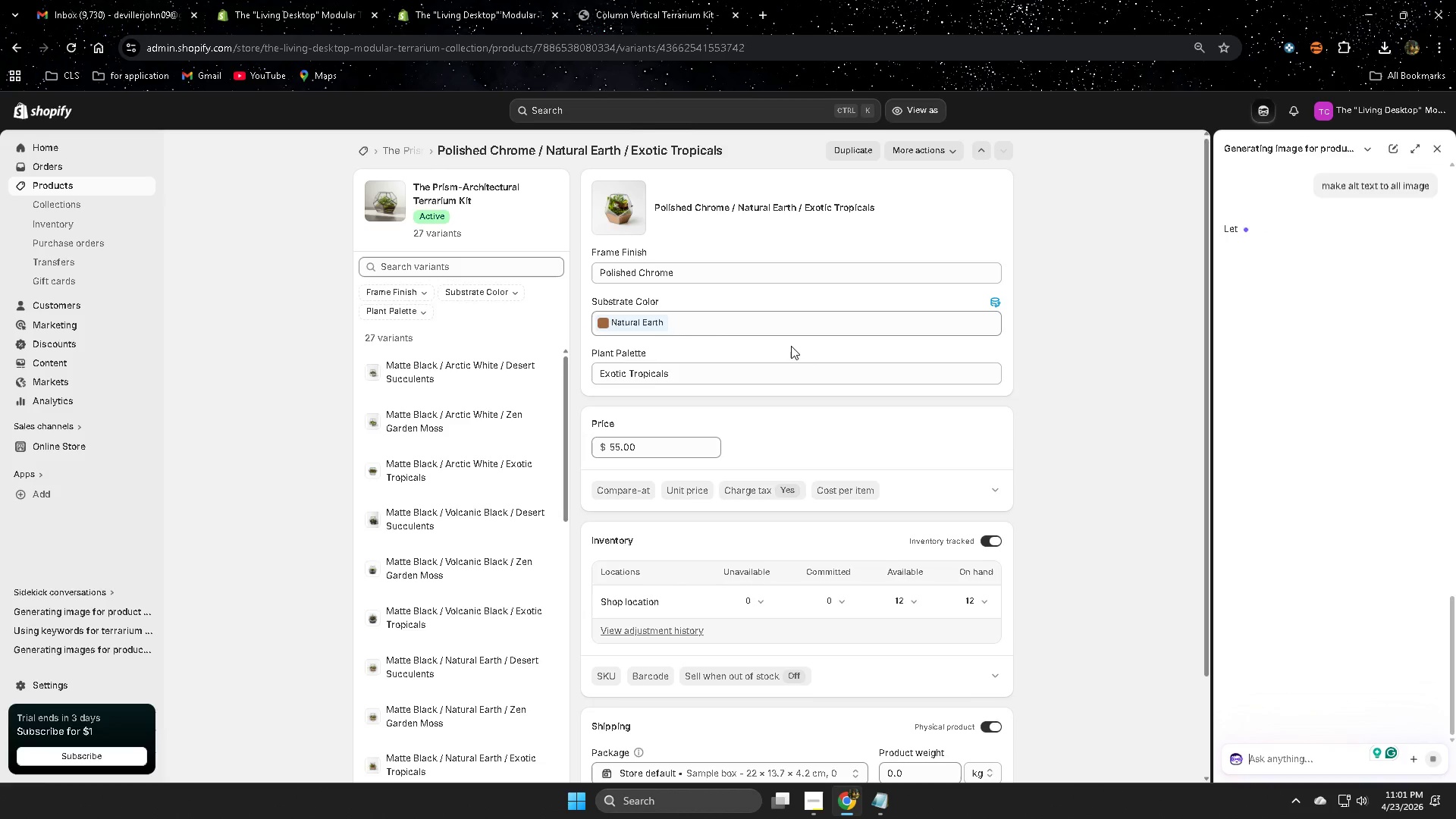 
scroll: coordinate [469, 441], scroll_direction: down, amount: 21.0
 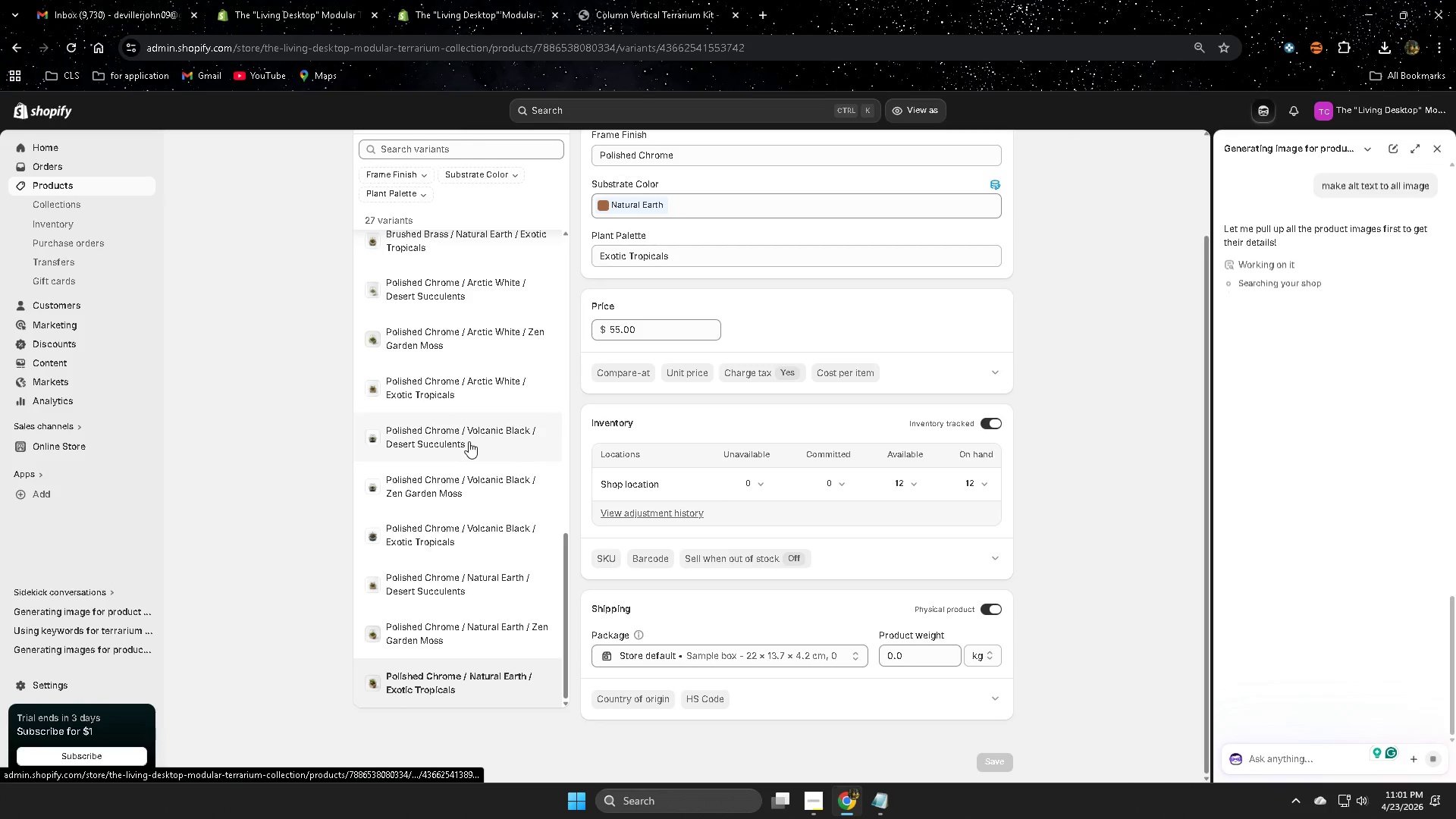 
scroll: coordinate [457, 358], scroll_direction: up, amount: 19.0
 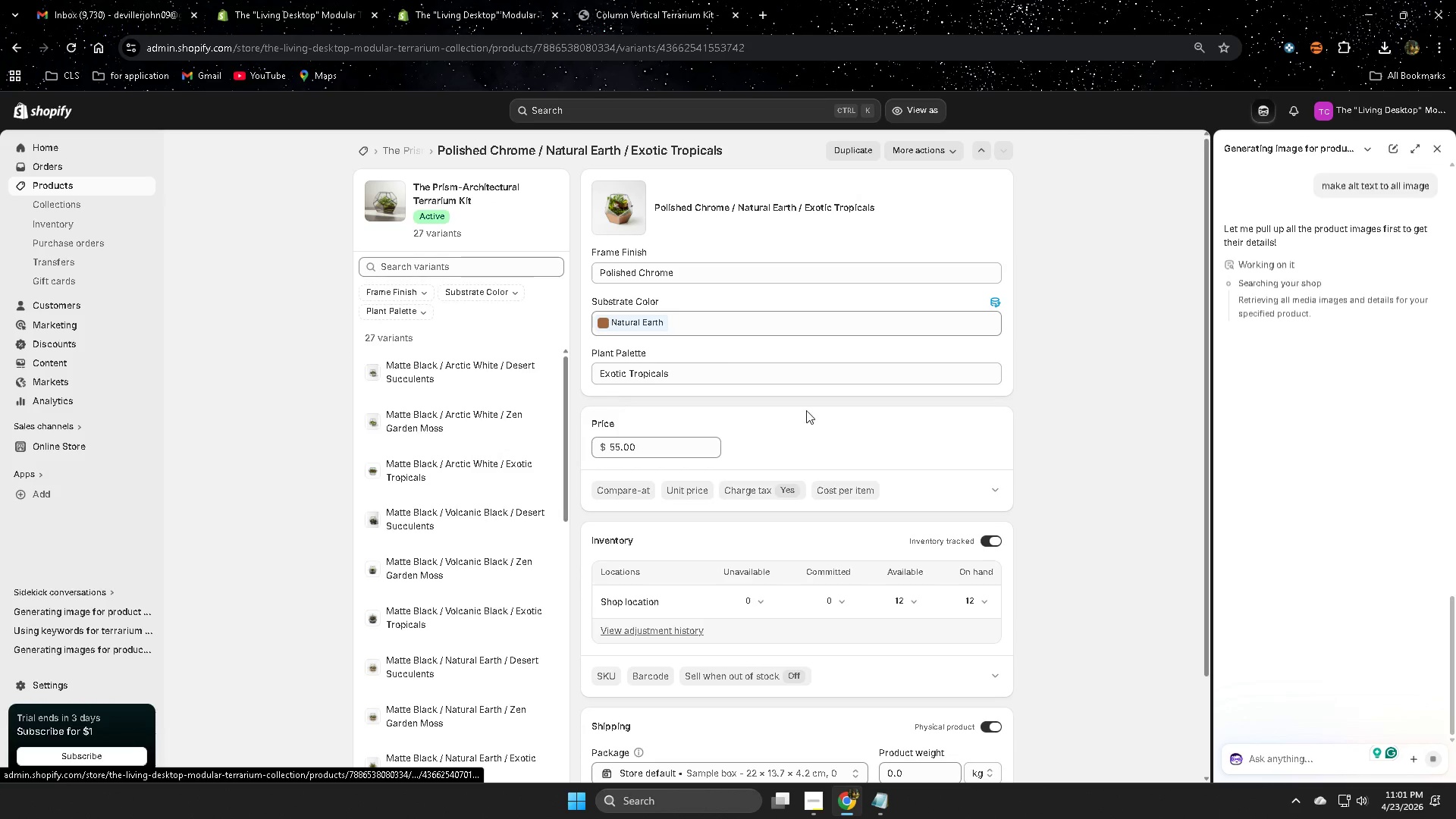 
scroll: coordinate [1059, 415], scroll_direction: down, amount: 3.0
 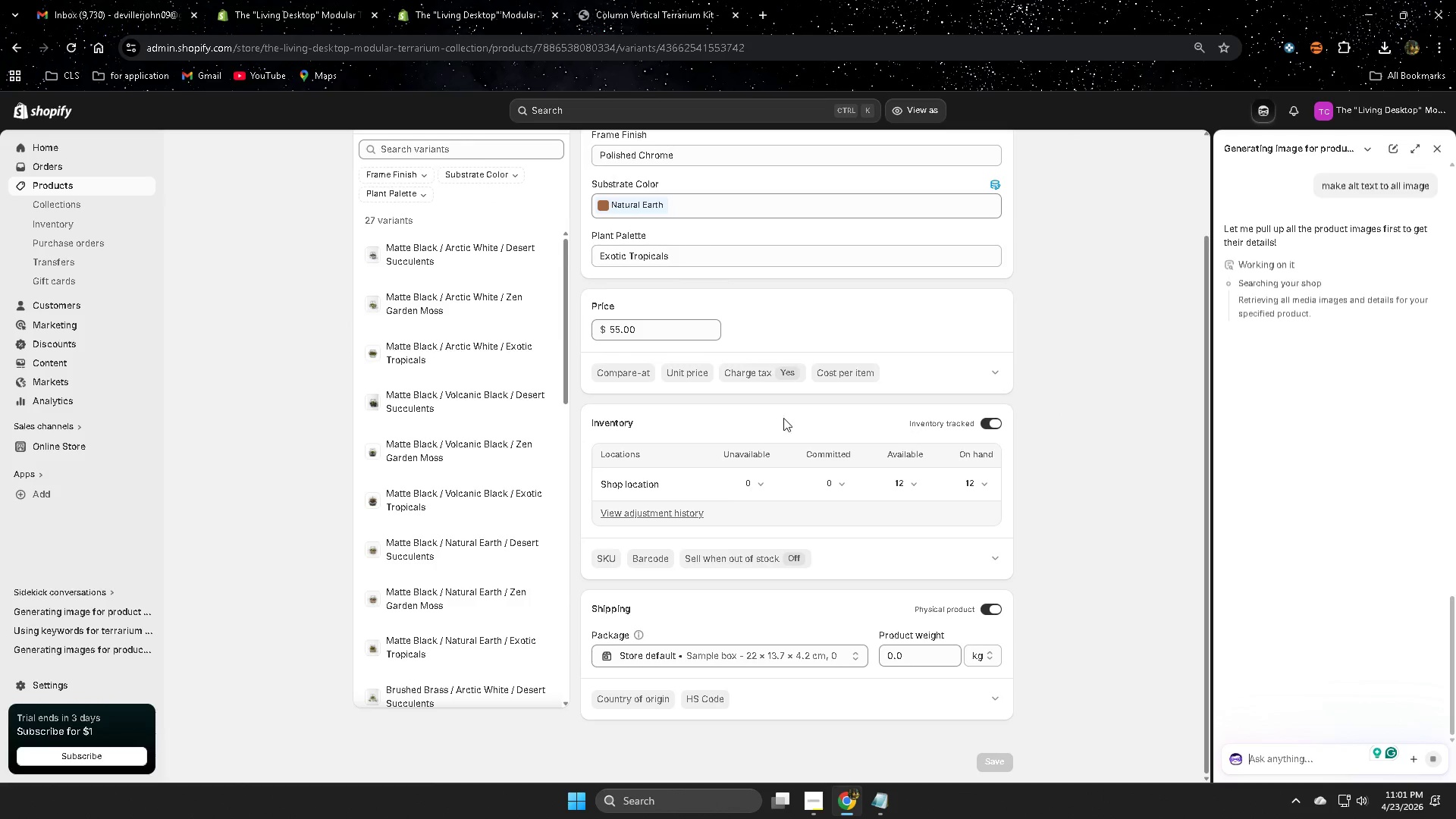 
left_click([657, 0])
 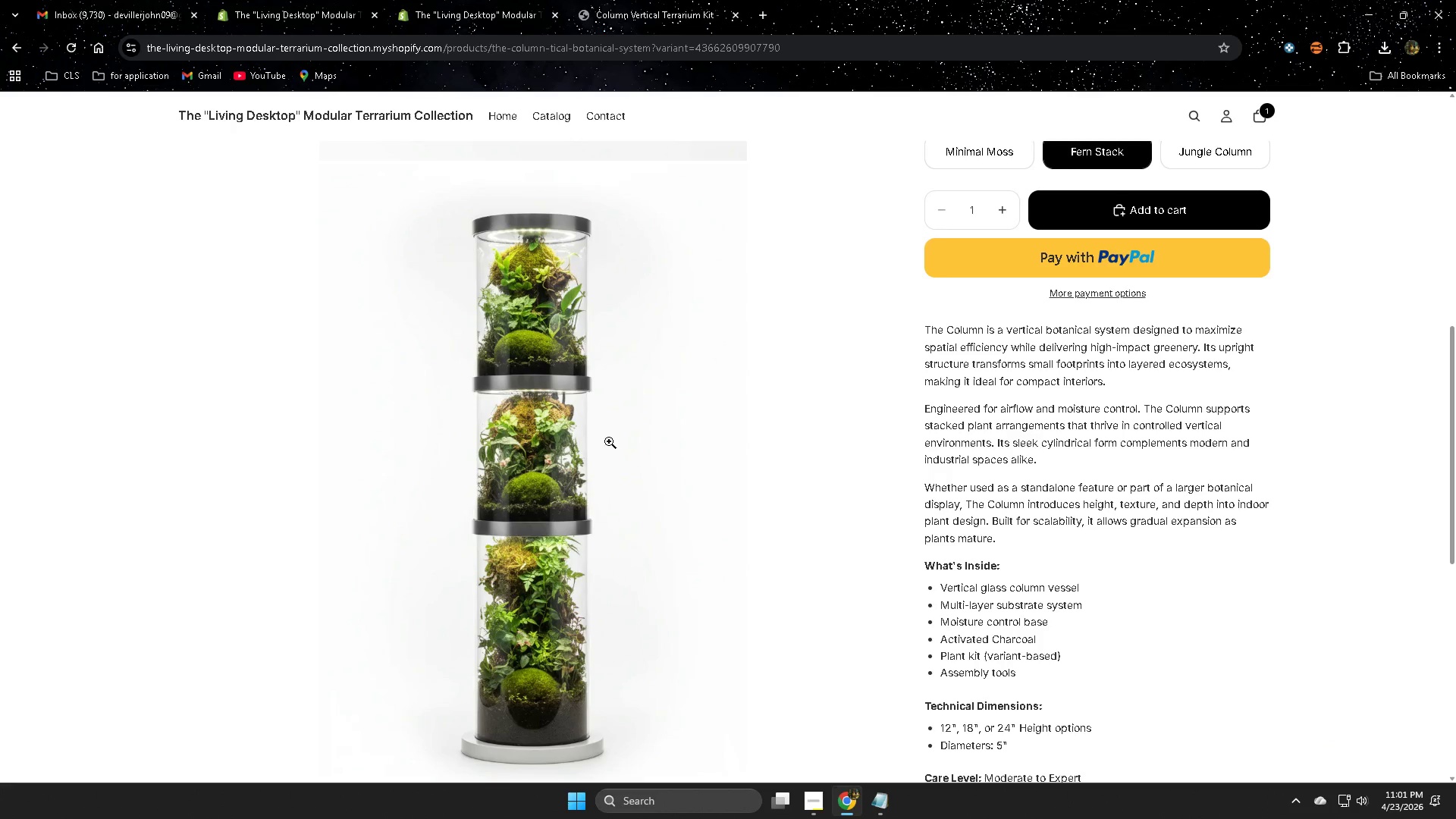 
left_click([535, 115])
 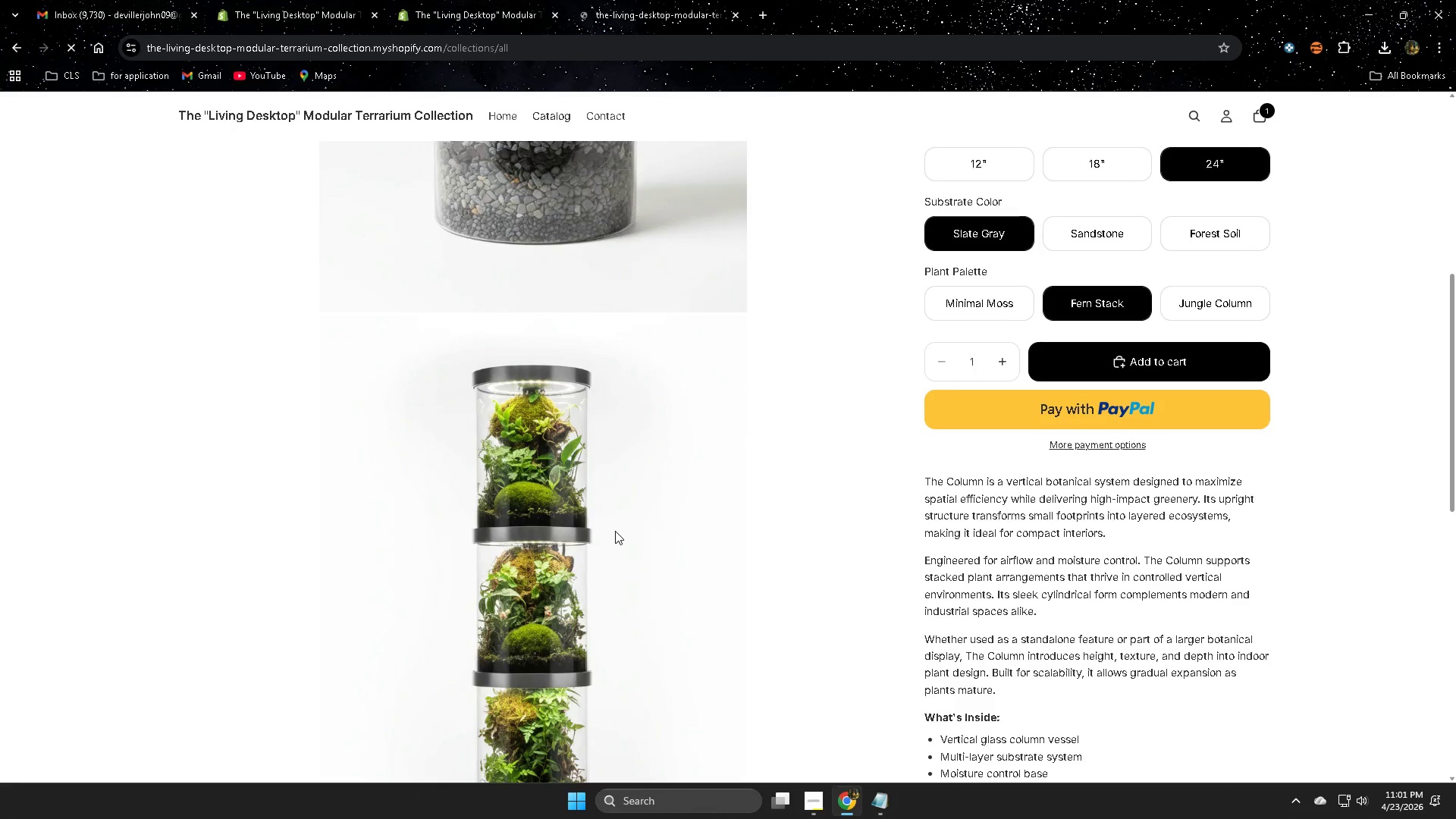 
scroll: coordinate [563, 424], scroll_direction: up, amount: 3.0
 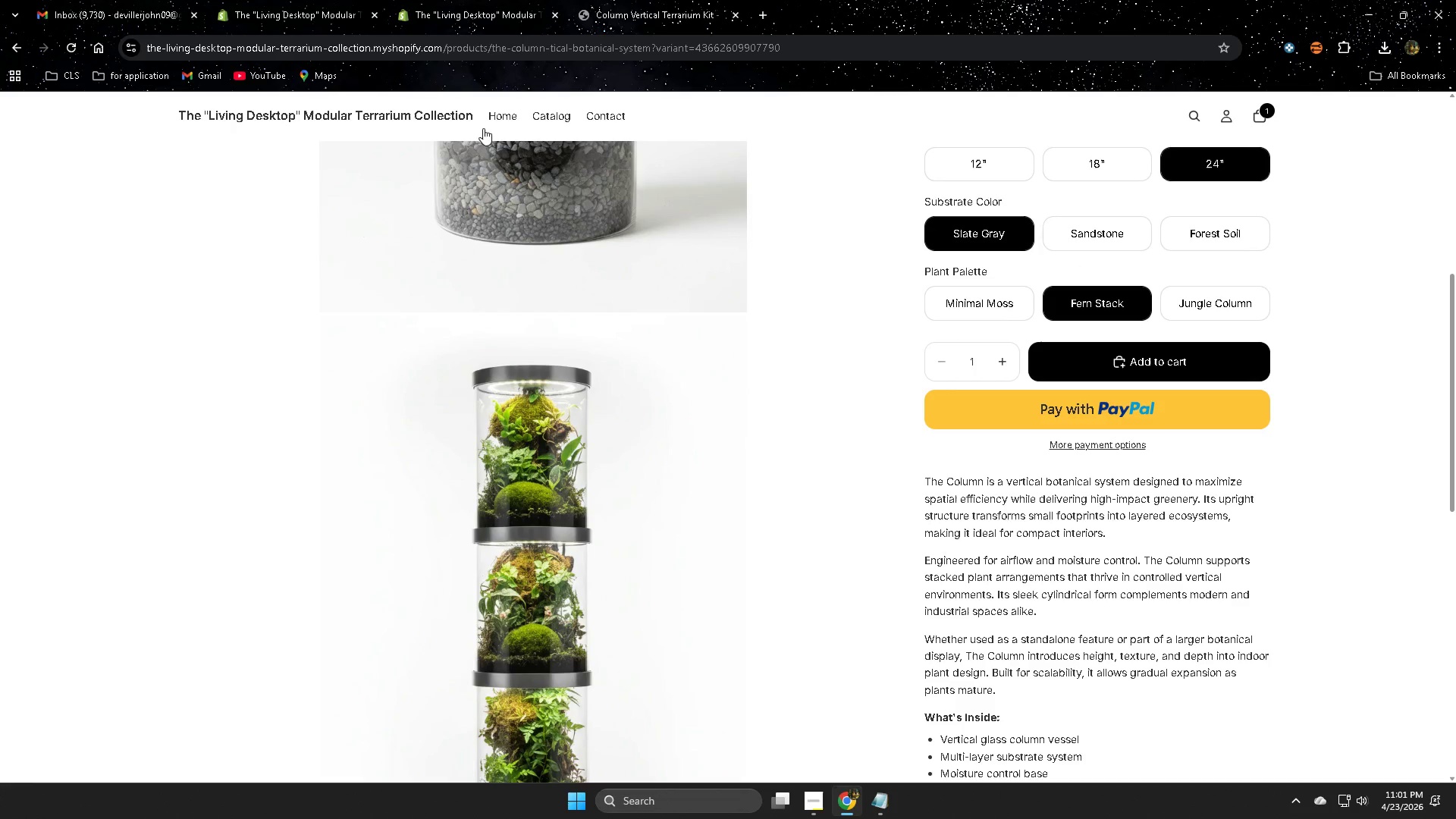 
left_click([707, 376])
 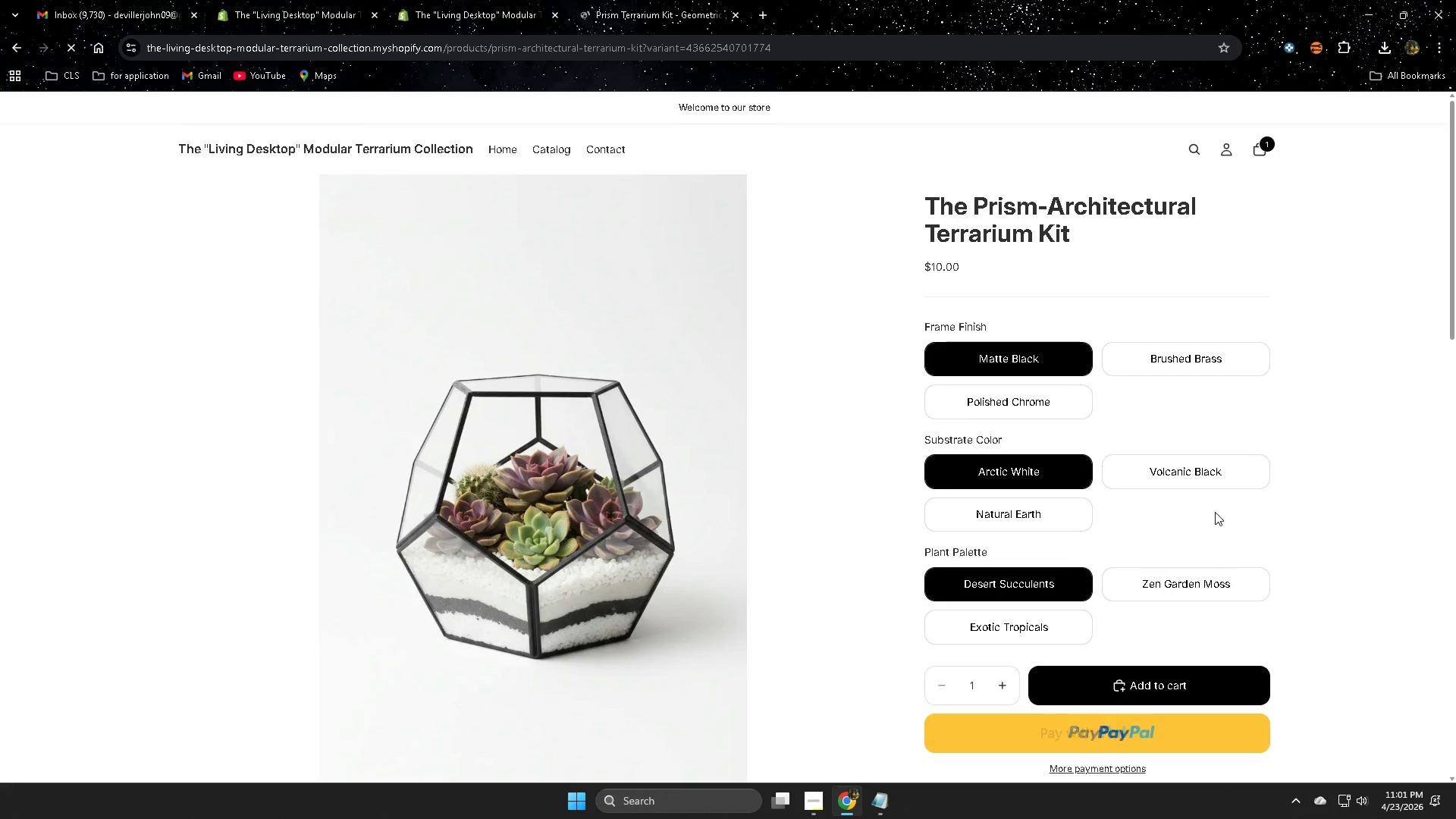 
scroll: coordinate [614, 531], scroll_direction: down, amount: 3.0
 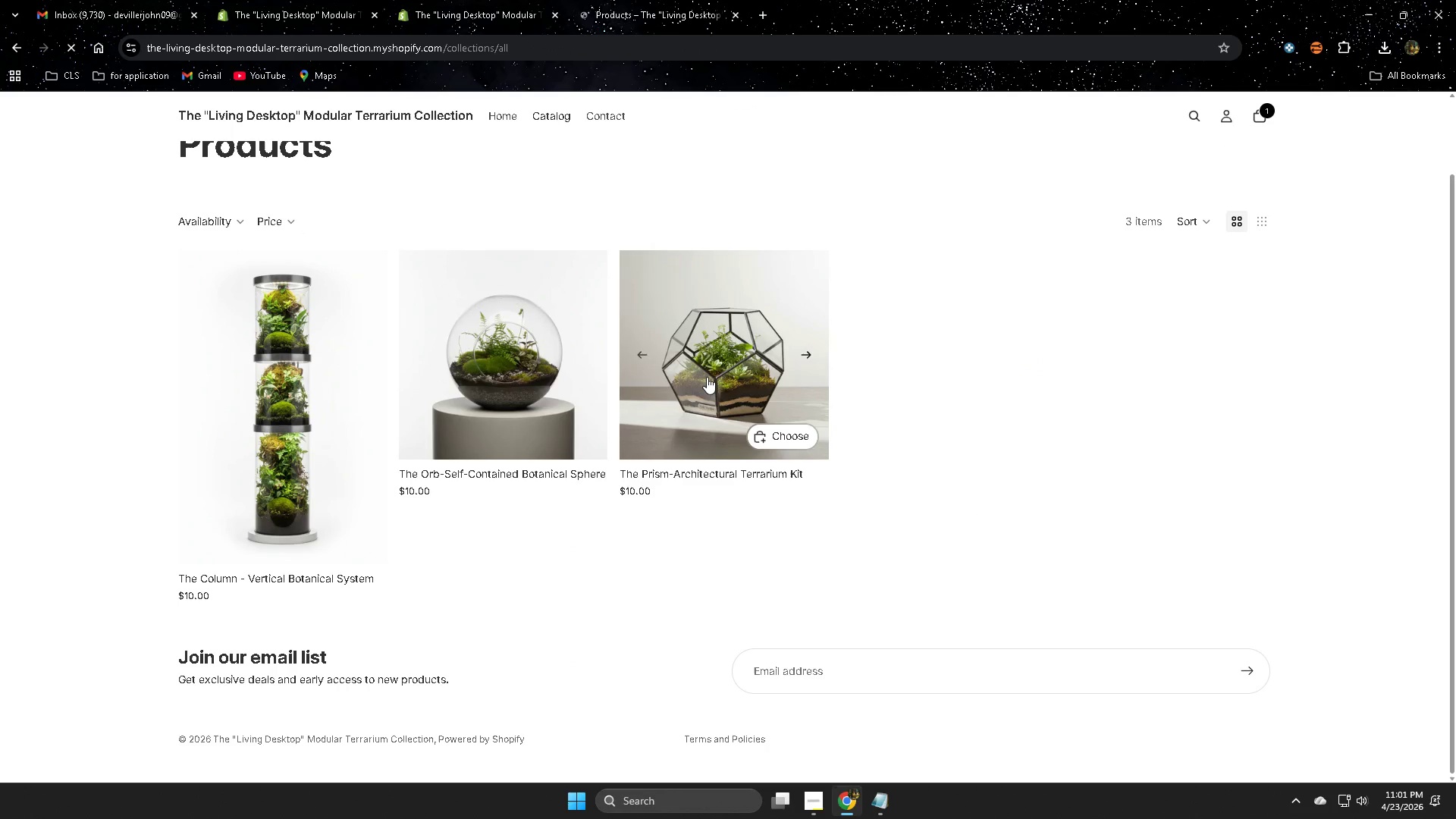 
left_click([1171, 362])
 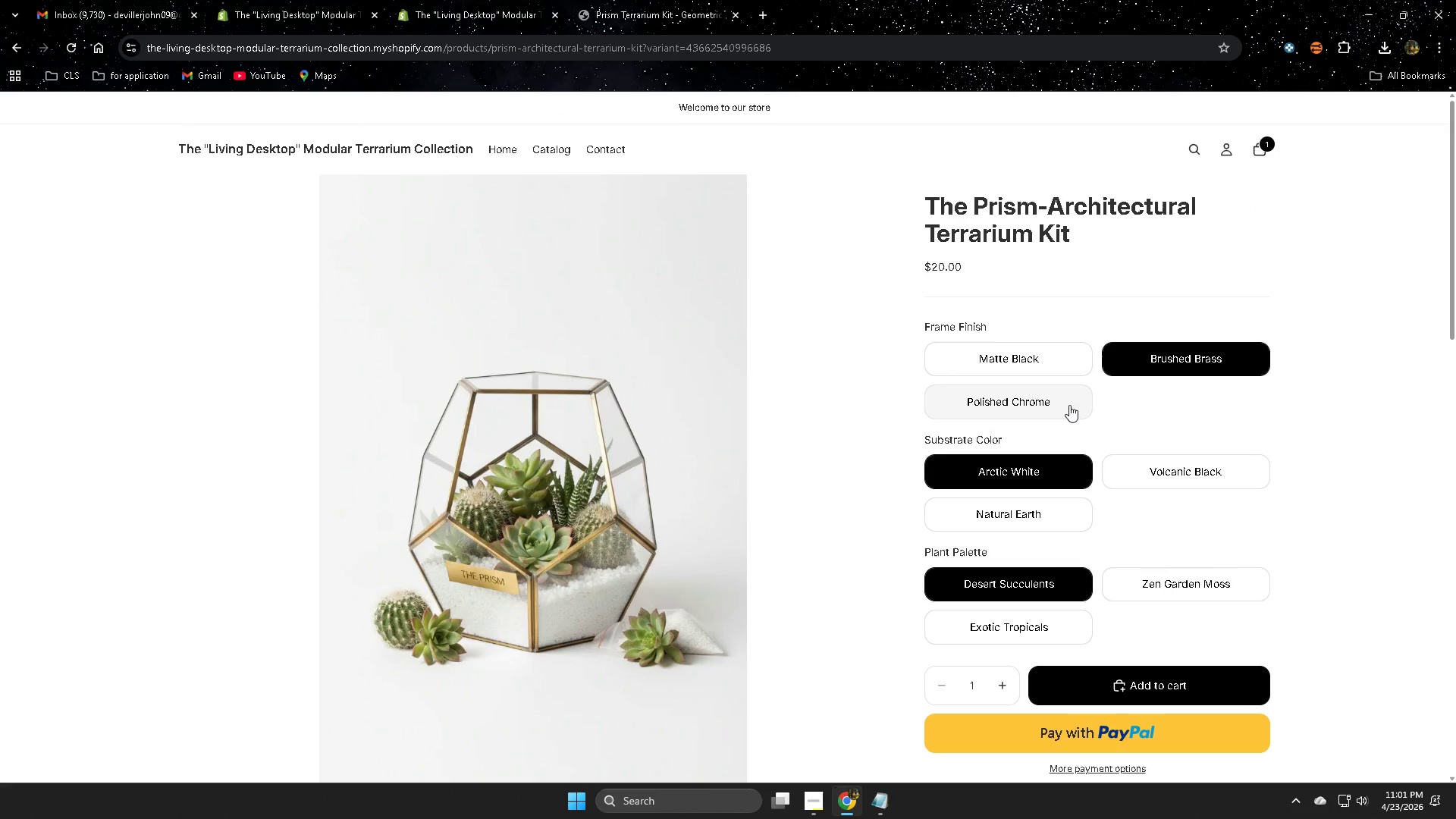 
left_click([1068, 405])
 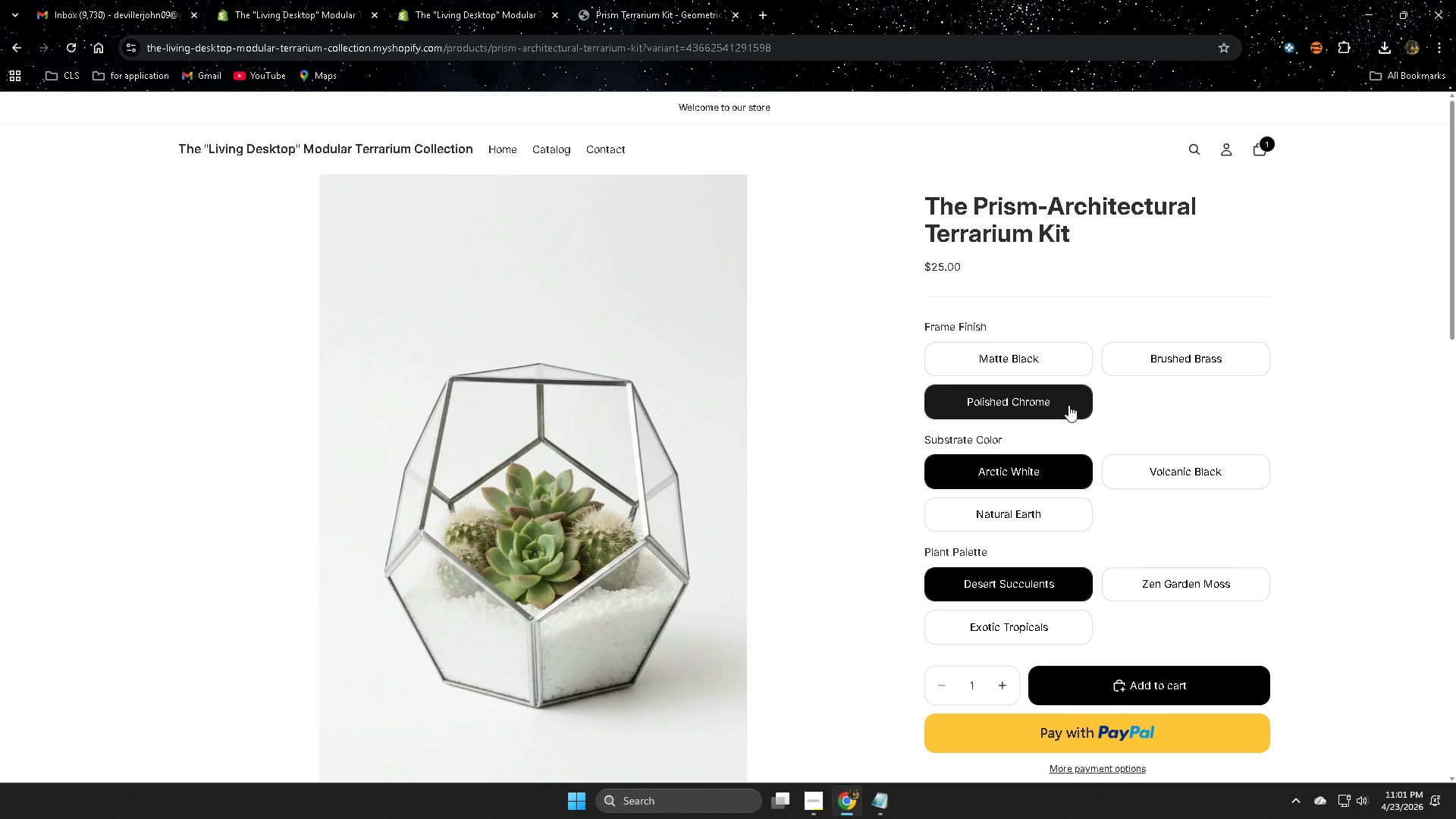 
left_click([1222, 477])
 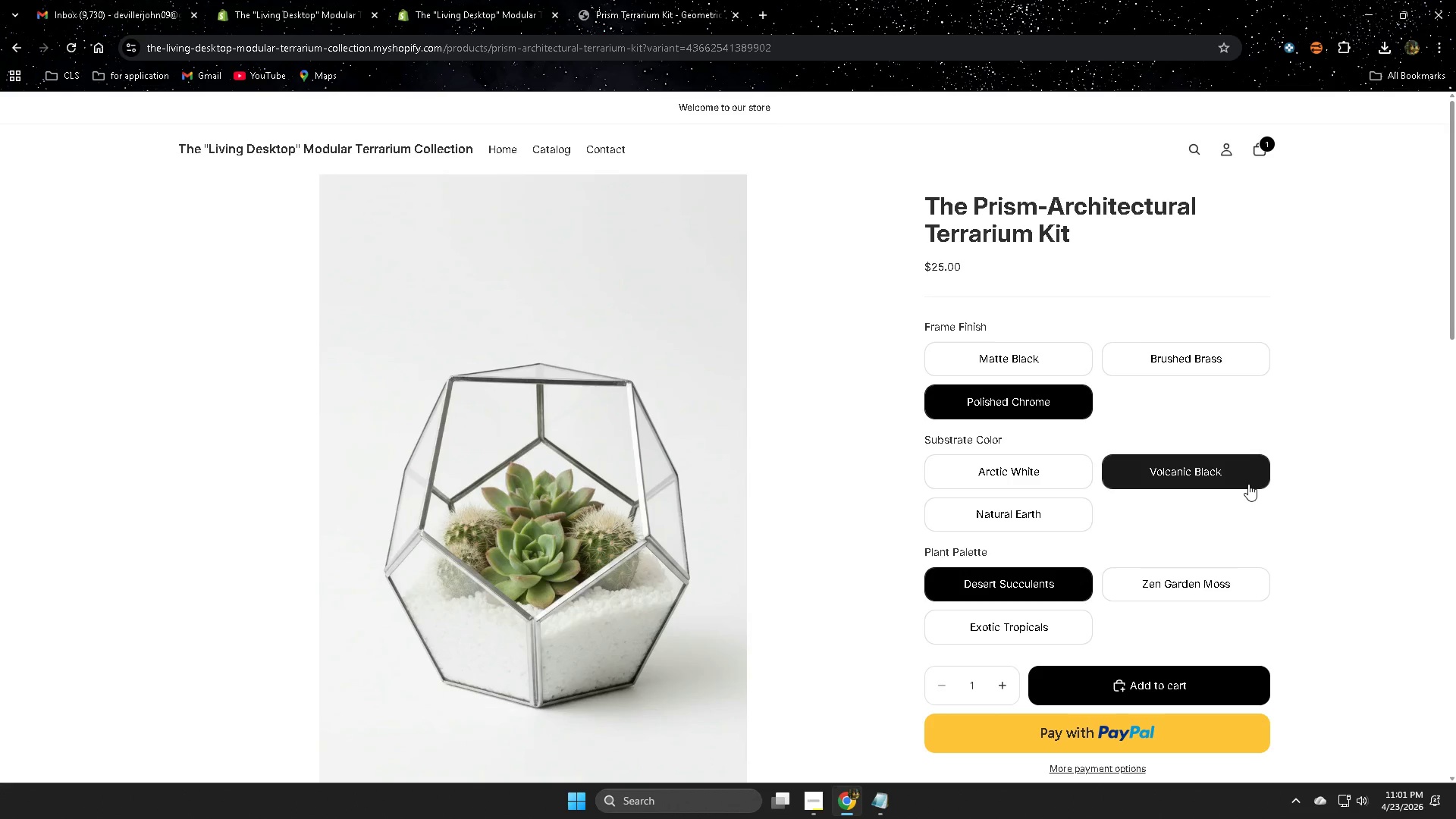 
left_click([1037, 437])
 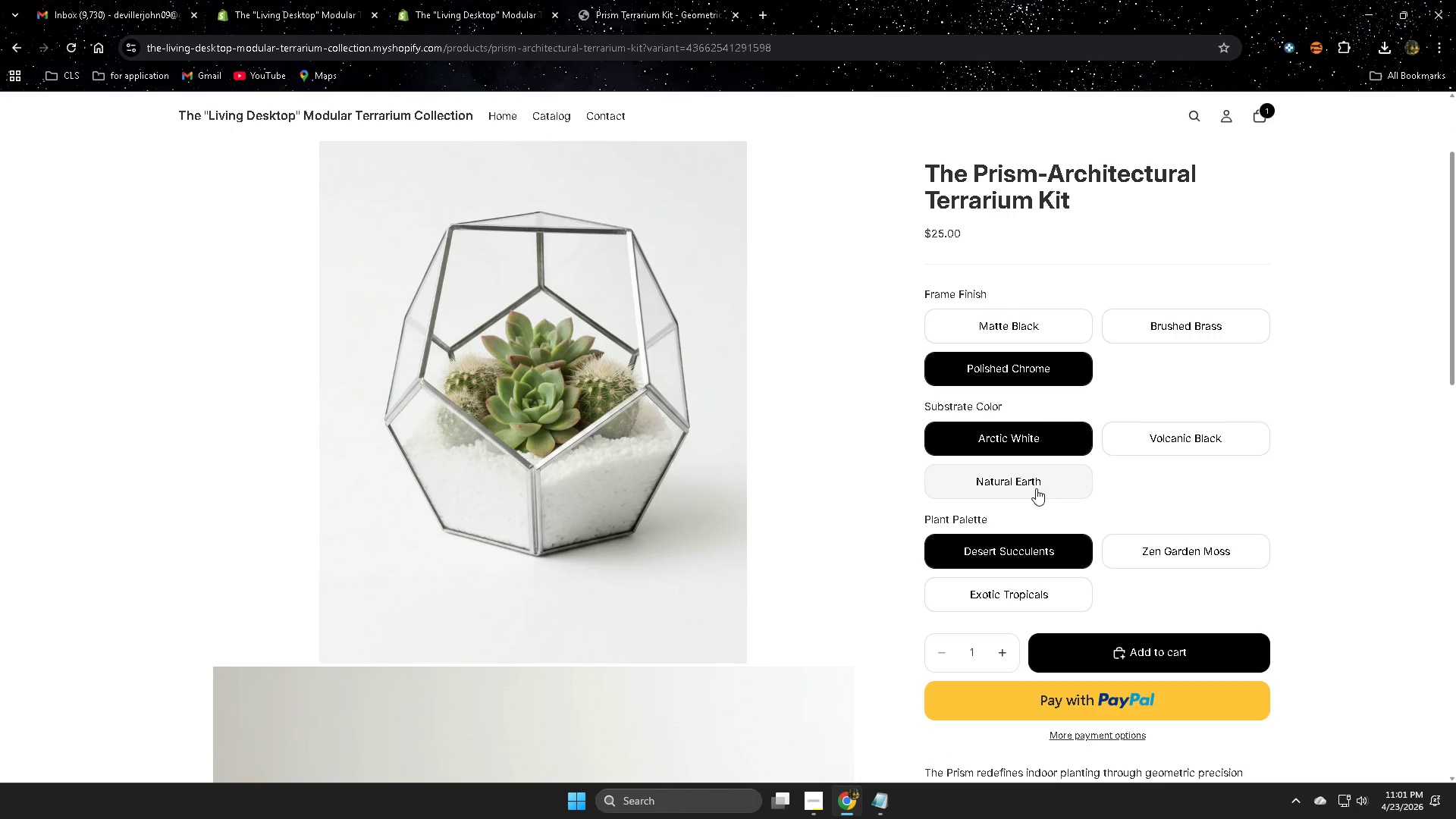 
scroll: coordinate [1169, 470], scroll_direction: down, amount: 2.0
 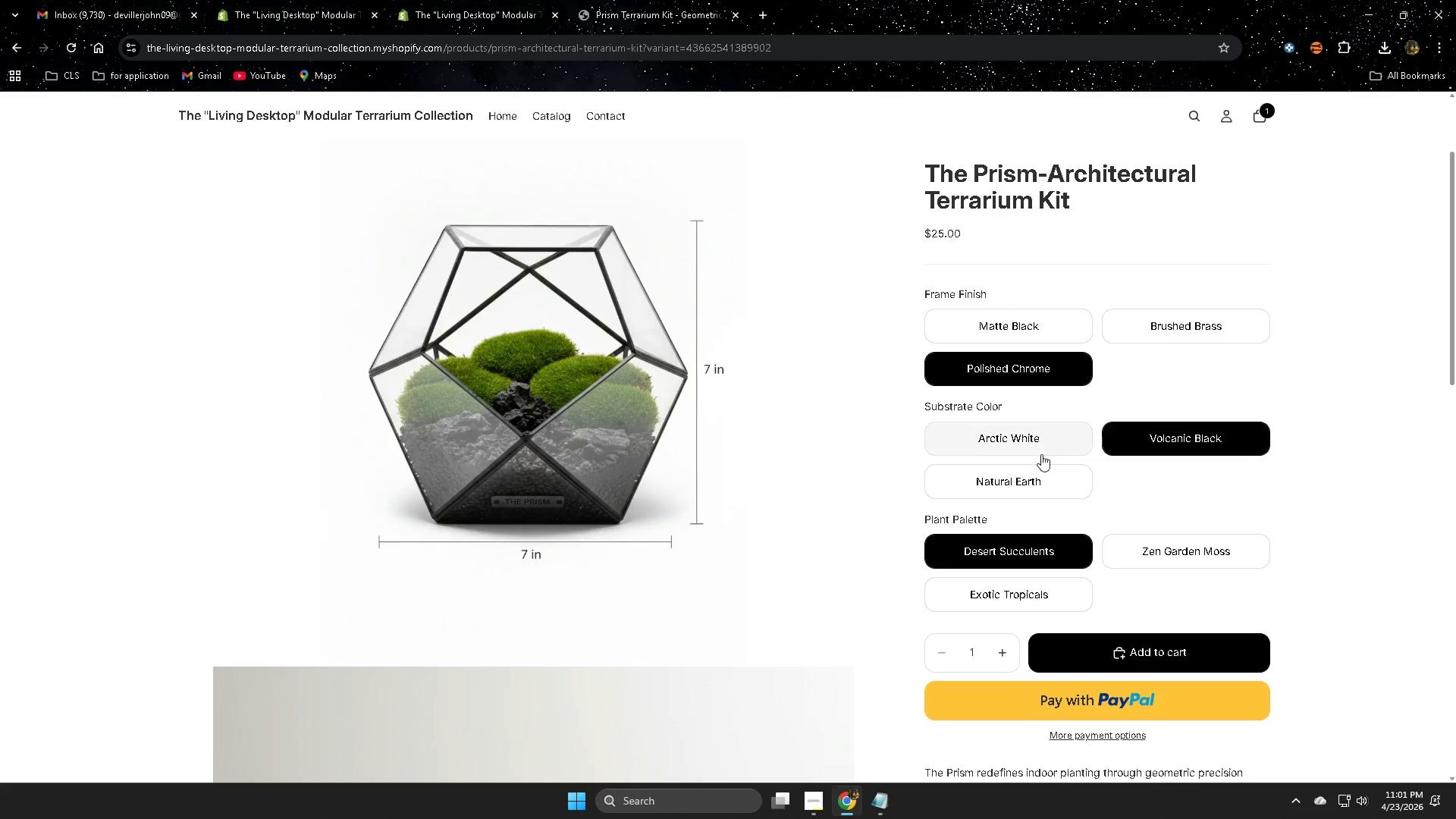 
left_click([1037, 487])
 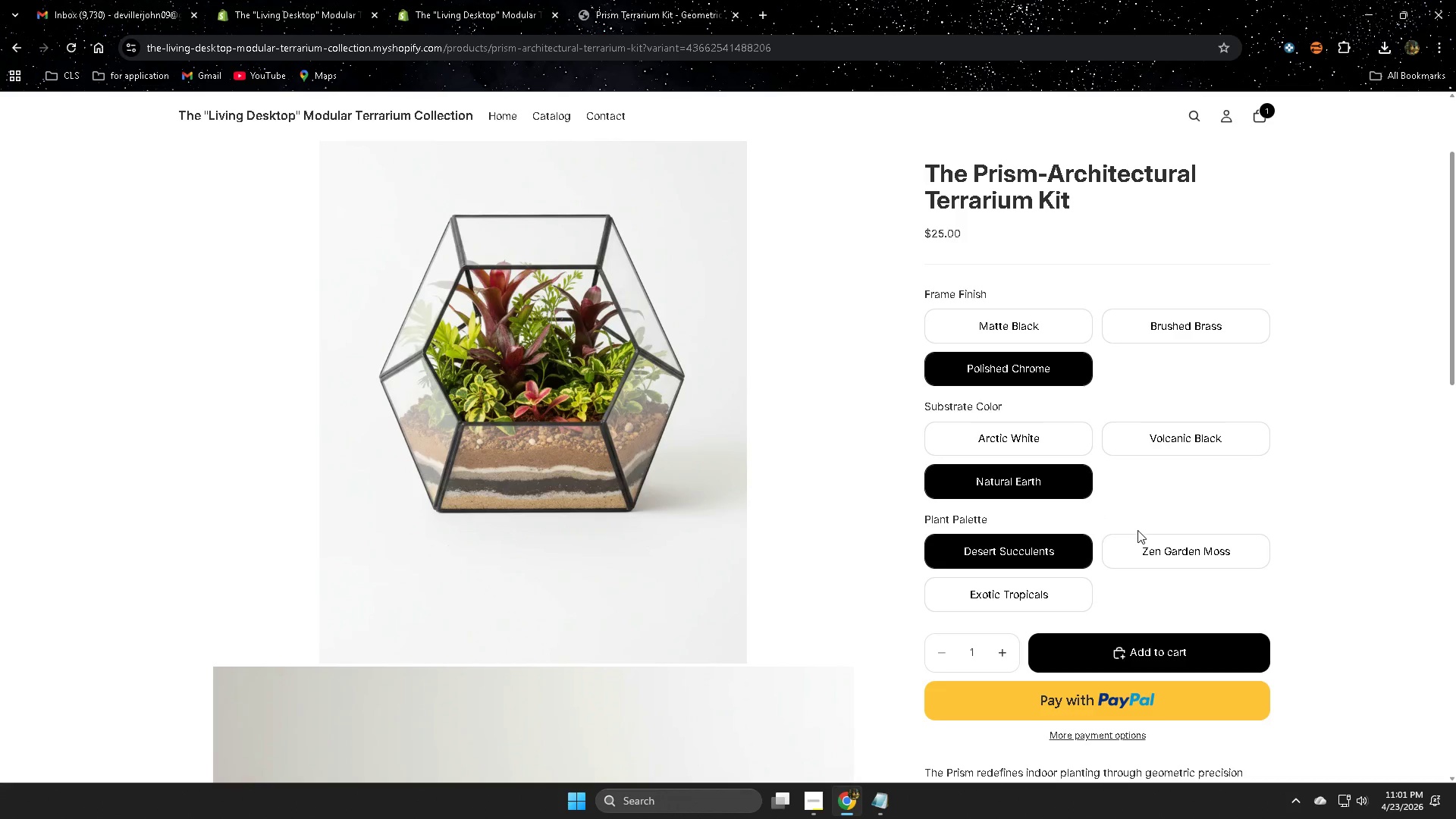 
wait(6.06)
 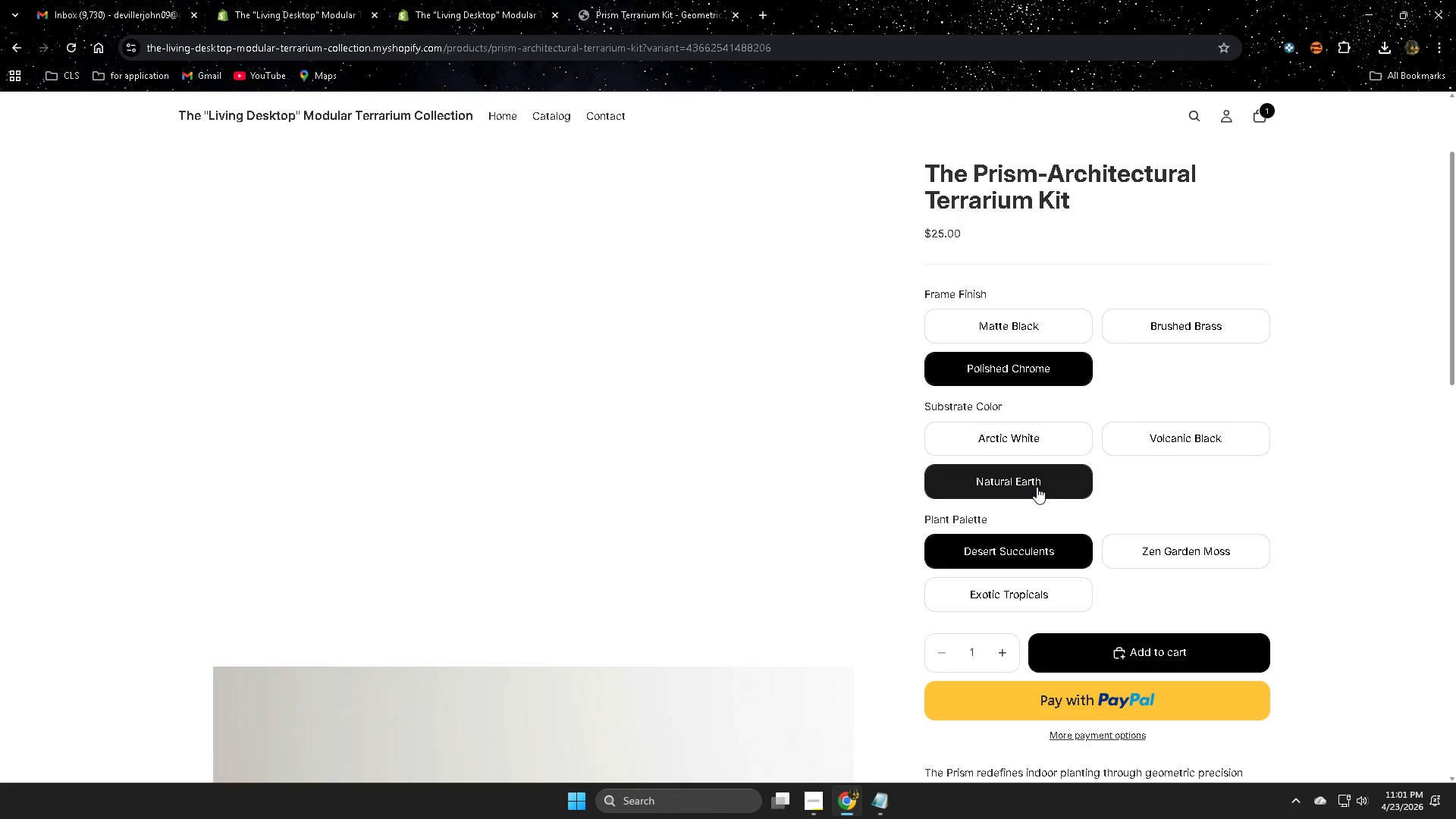 
left_click([1175, 551])
 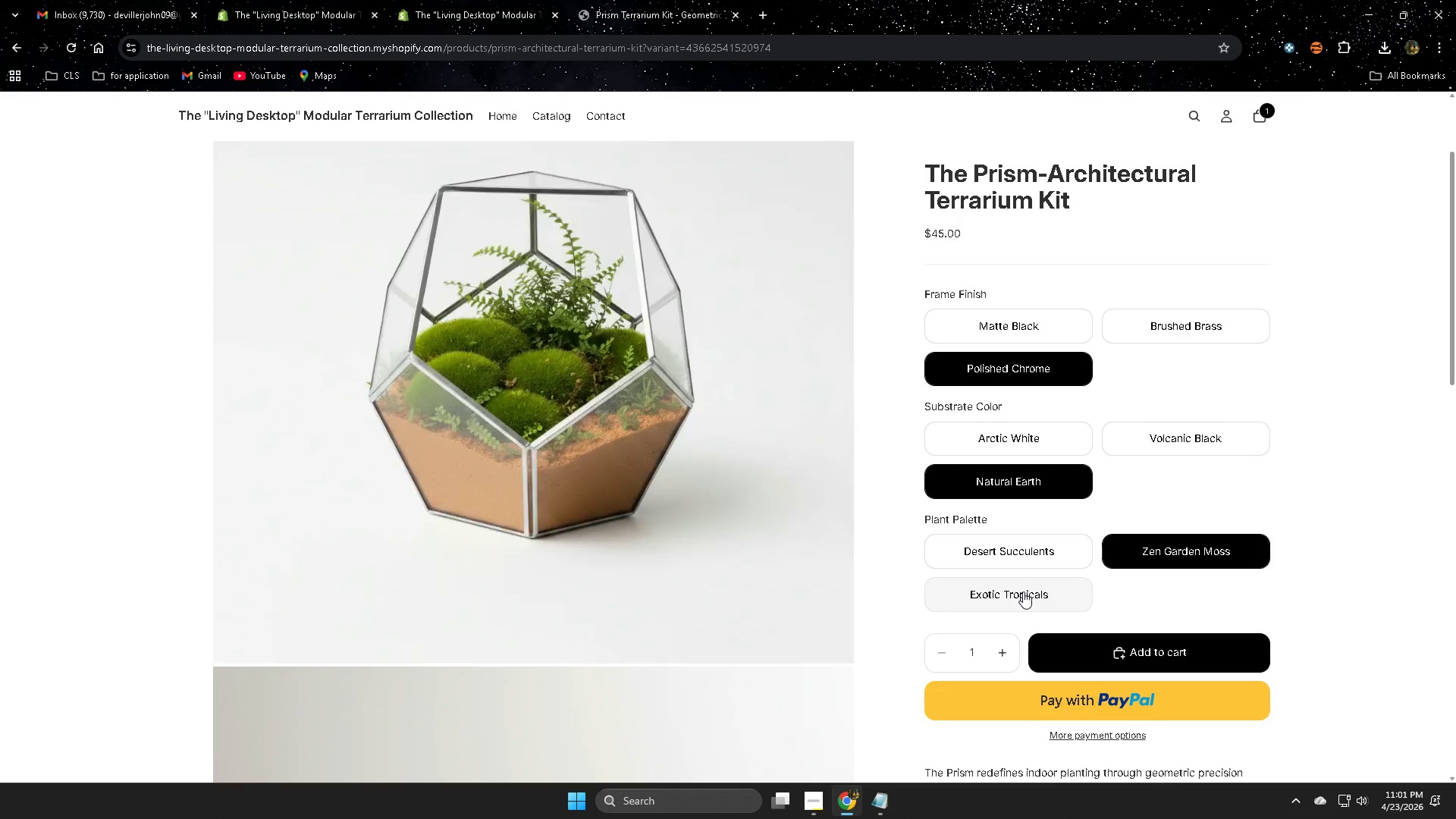 
left_click([1023, 596])
 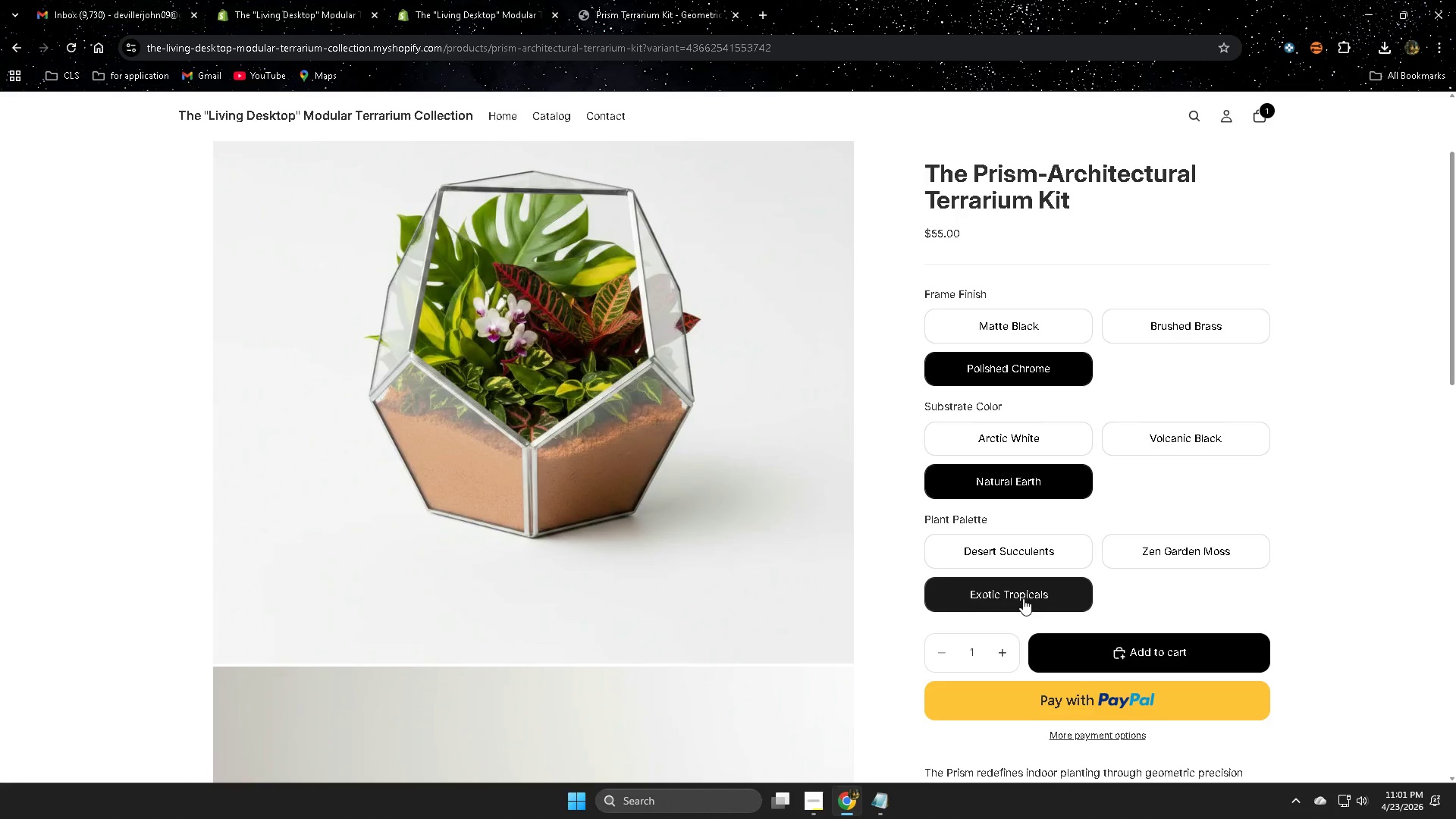 
left_click([1007, 325])
 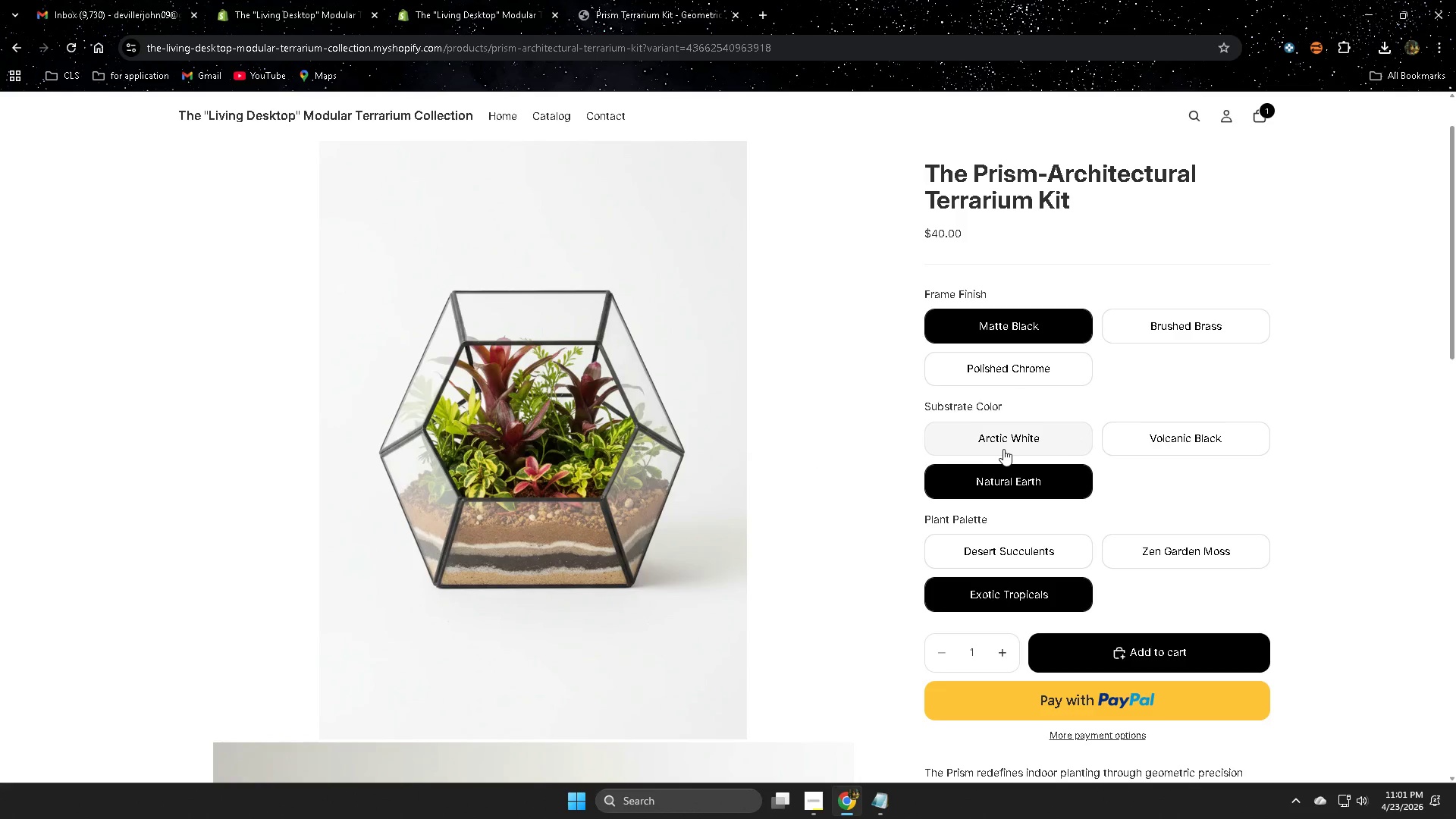 
scroll: coordinate [987, 571], scroll_direction: up, amount: 1.0
 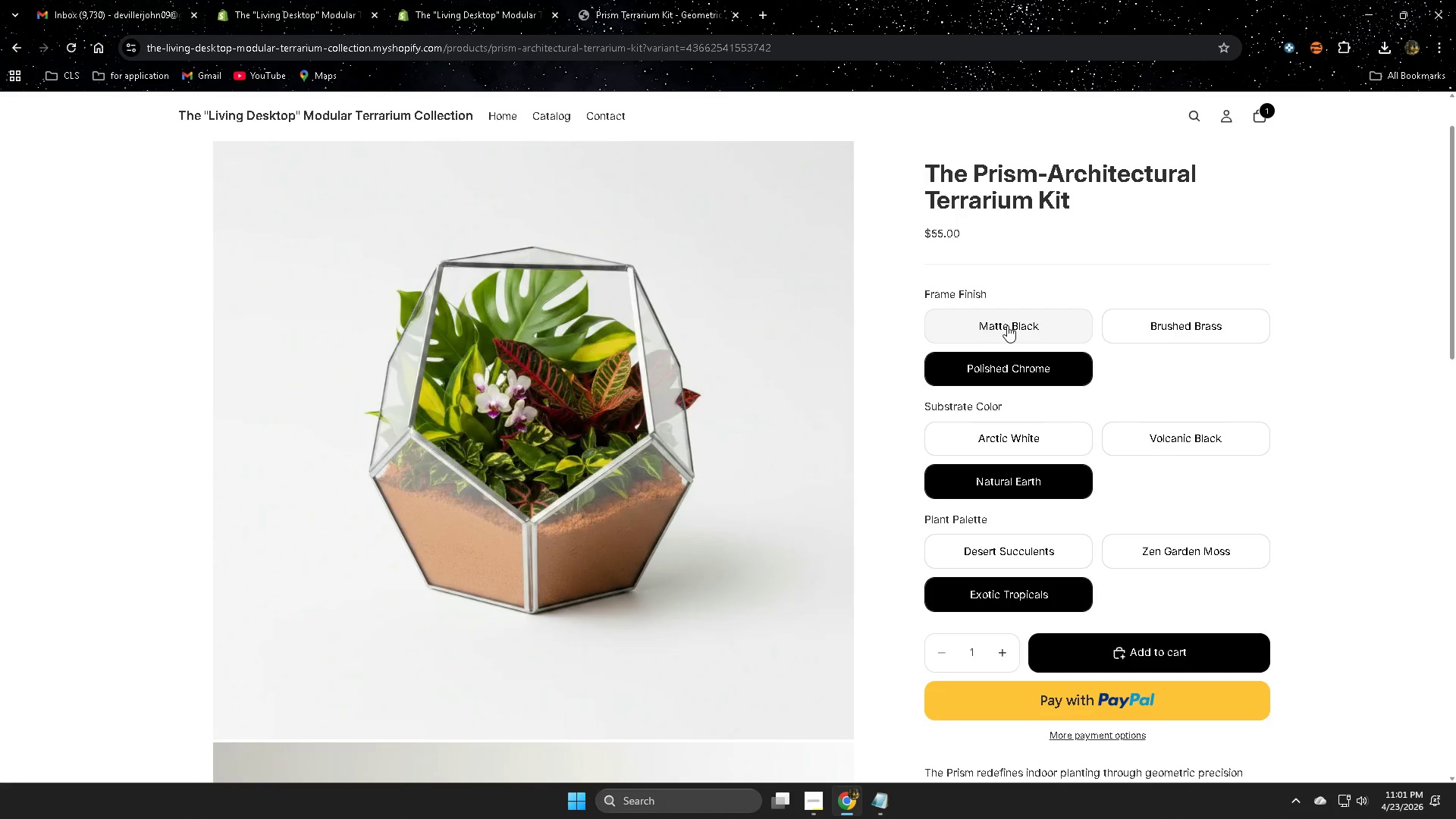 
left_click([1012, 441])
 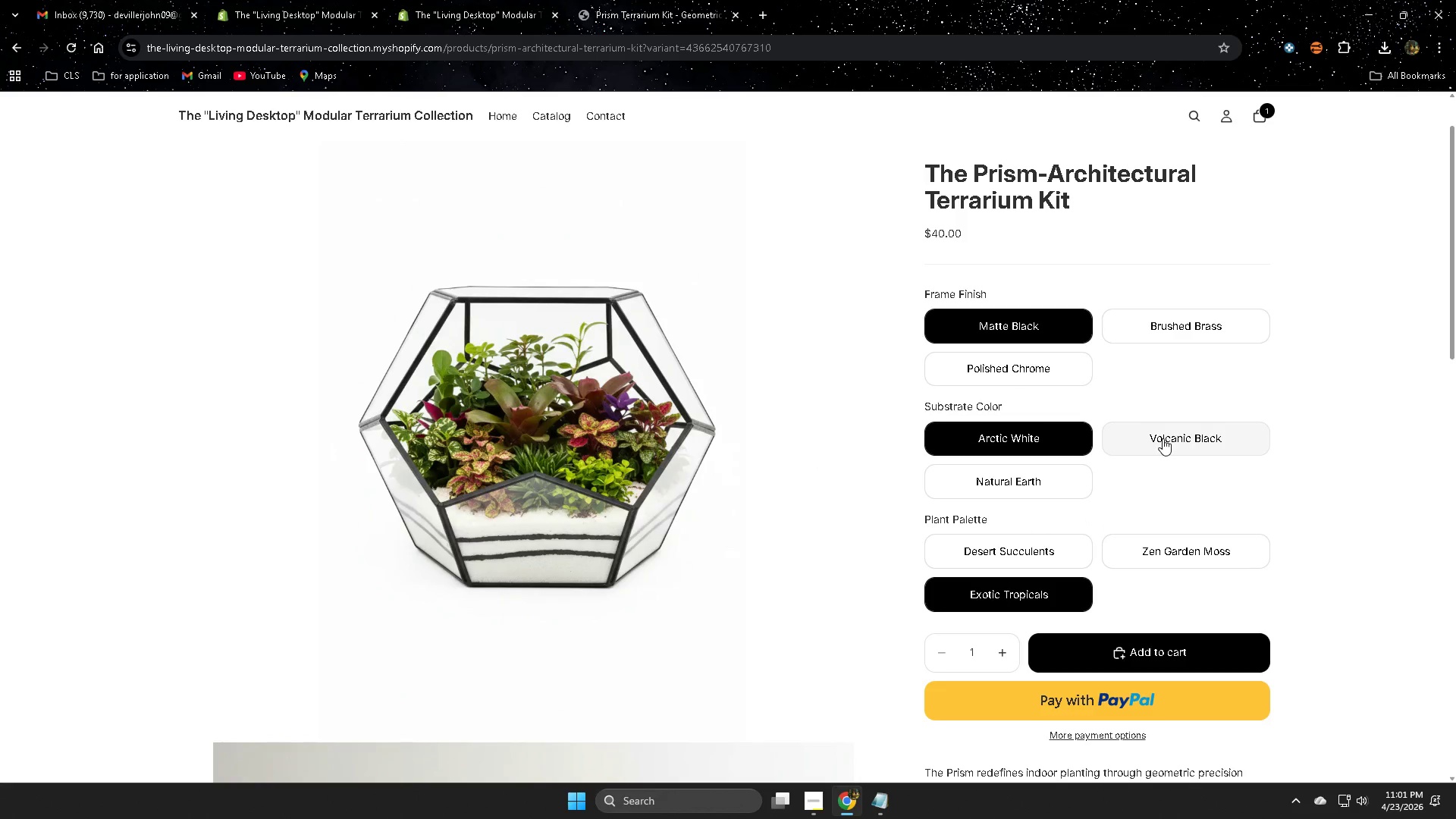 
left_click([1163, 438])
 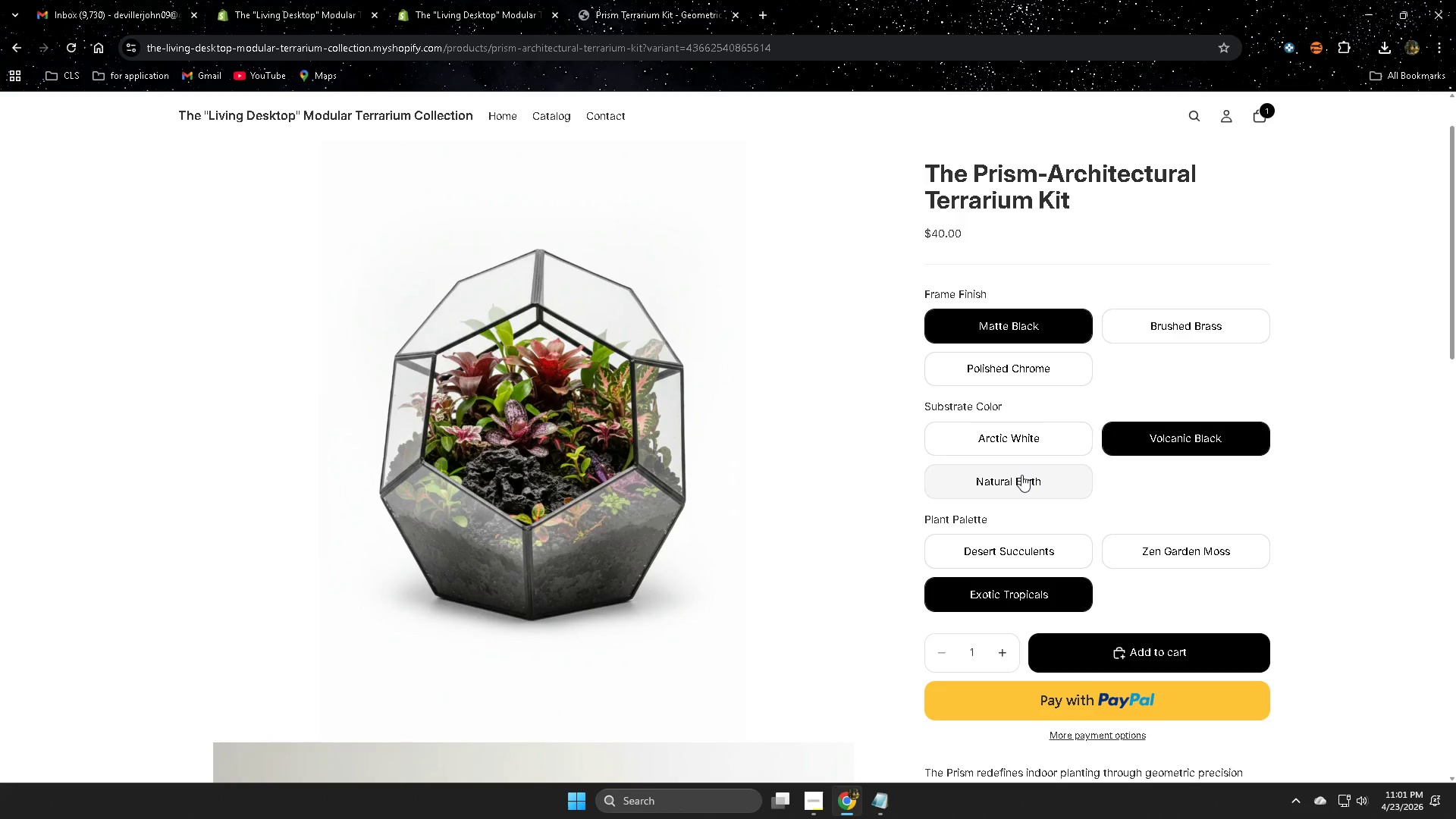 
left_click([1021, 475])
 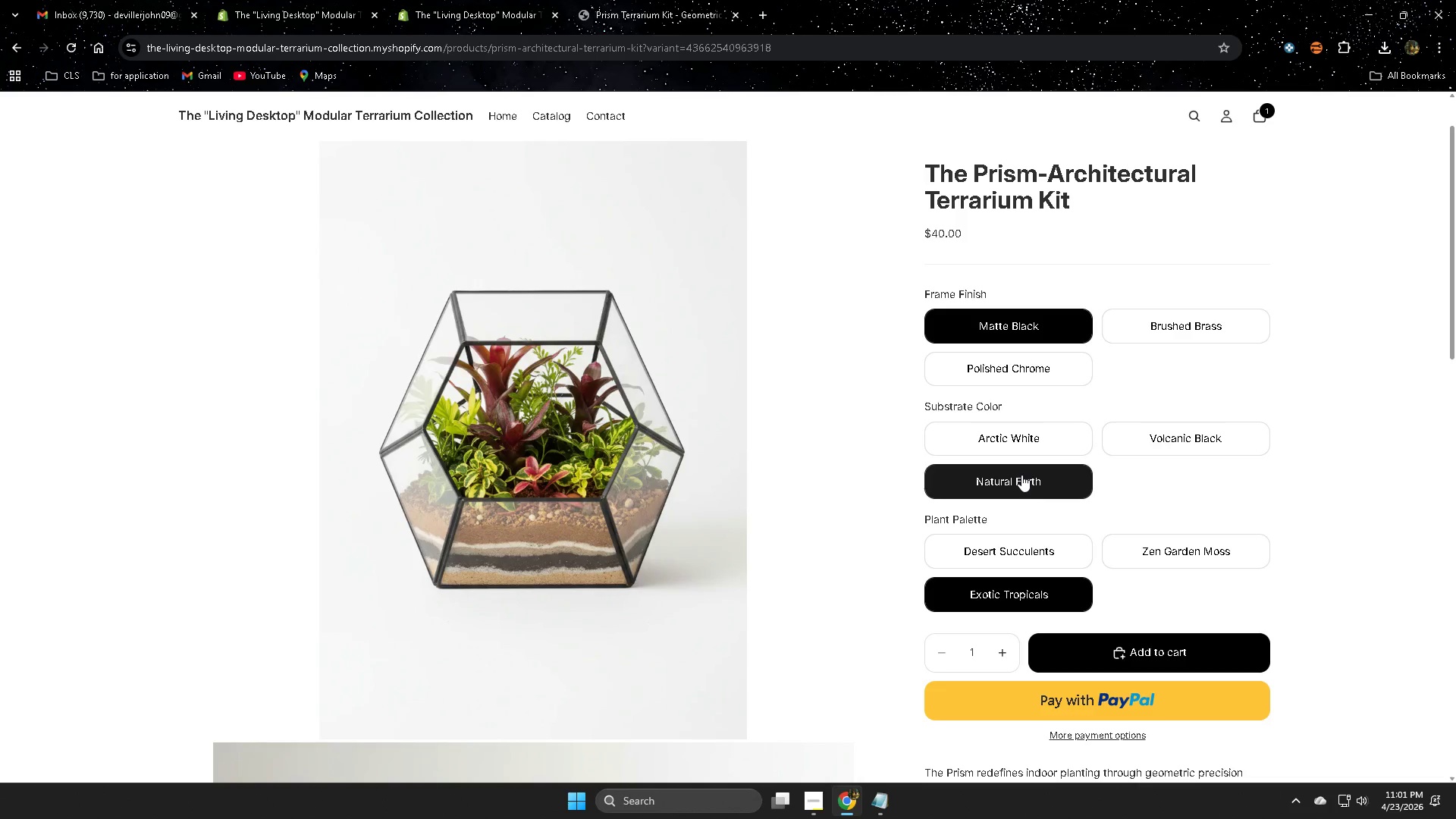 
left_click([1183, 551])
 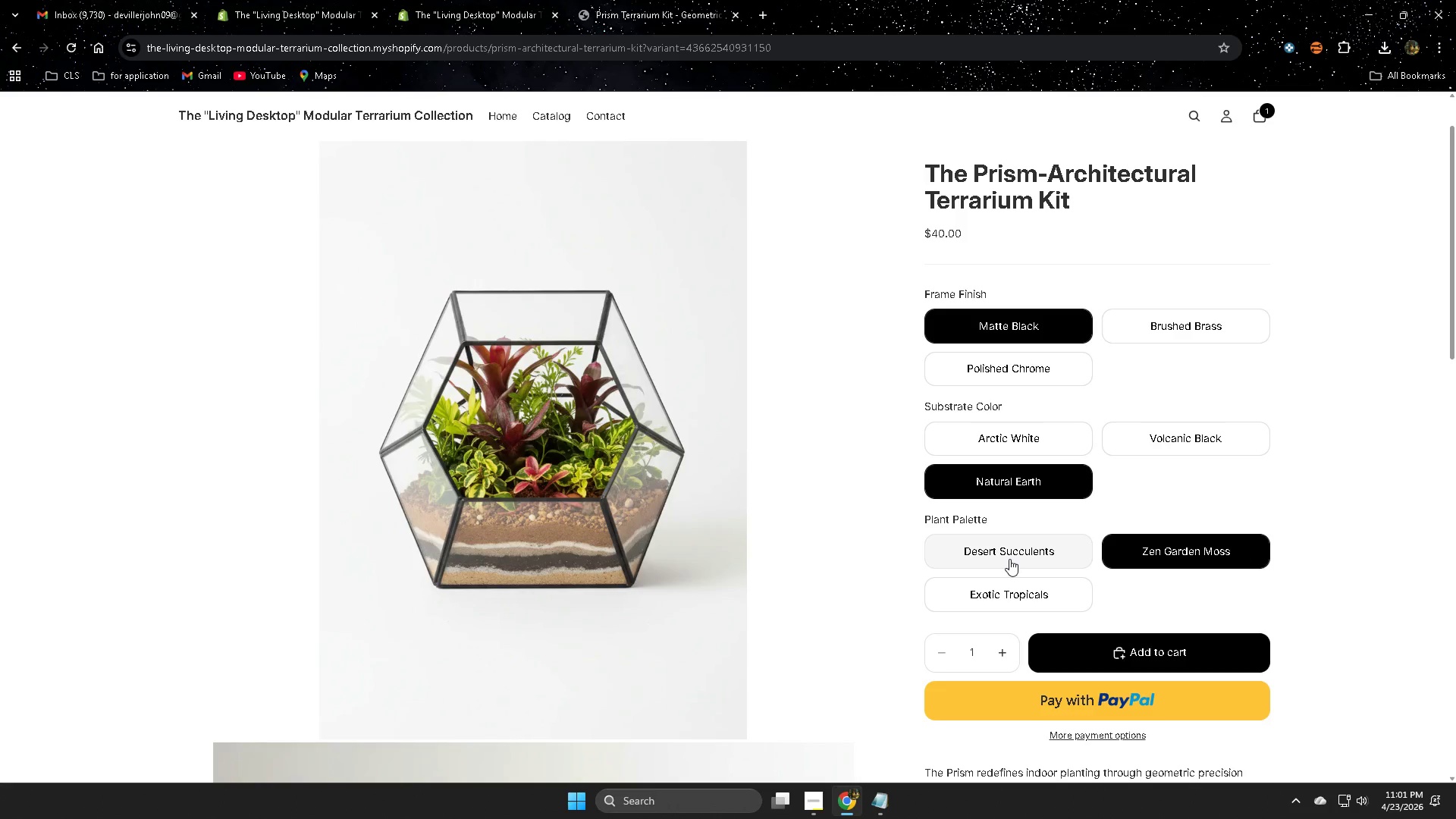 
left_click([1009, 559])
 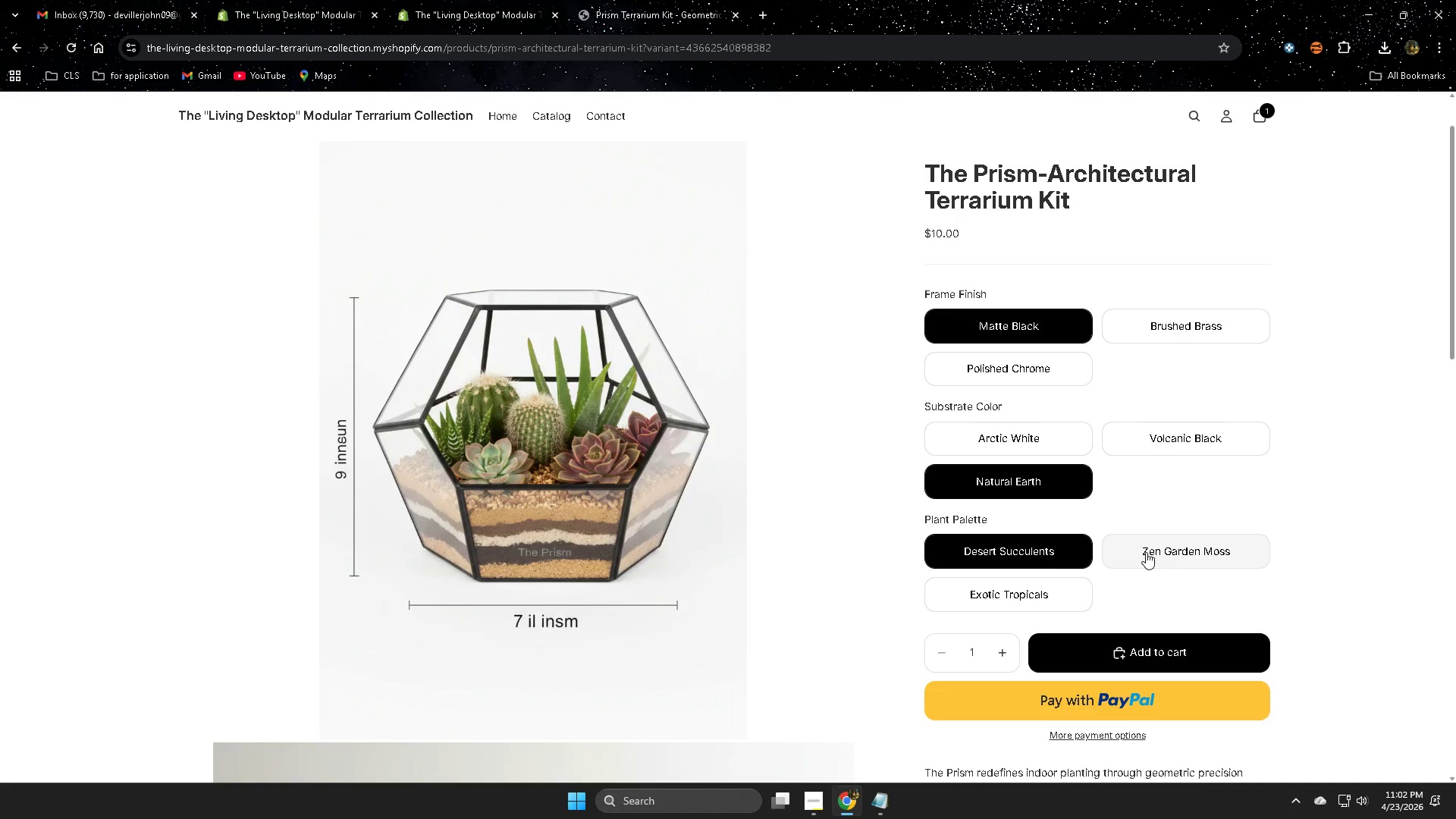 
double_click([1163, 550])
 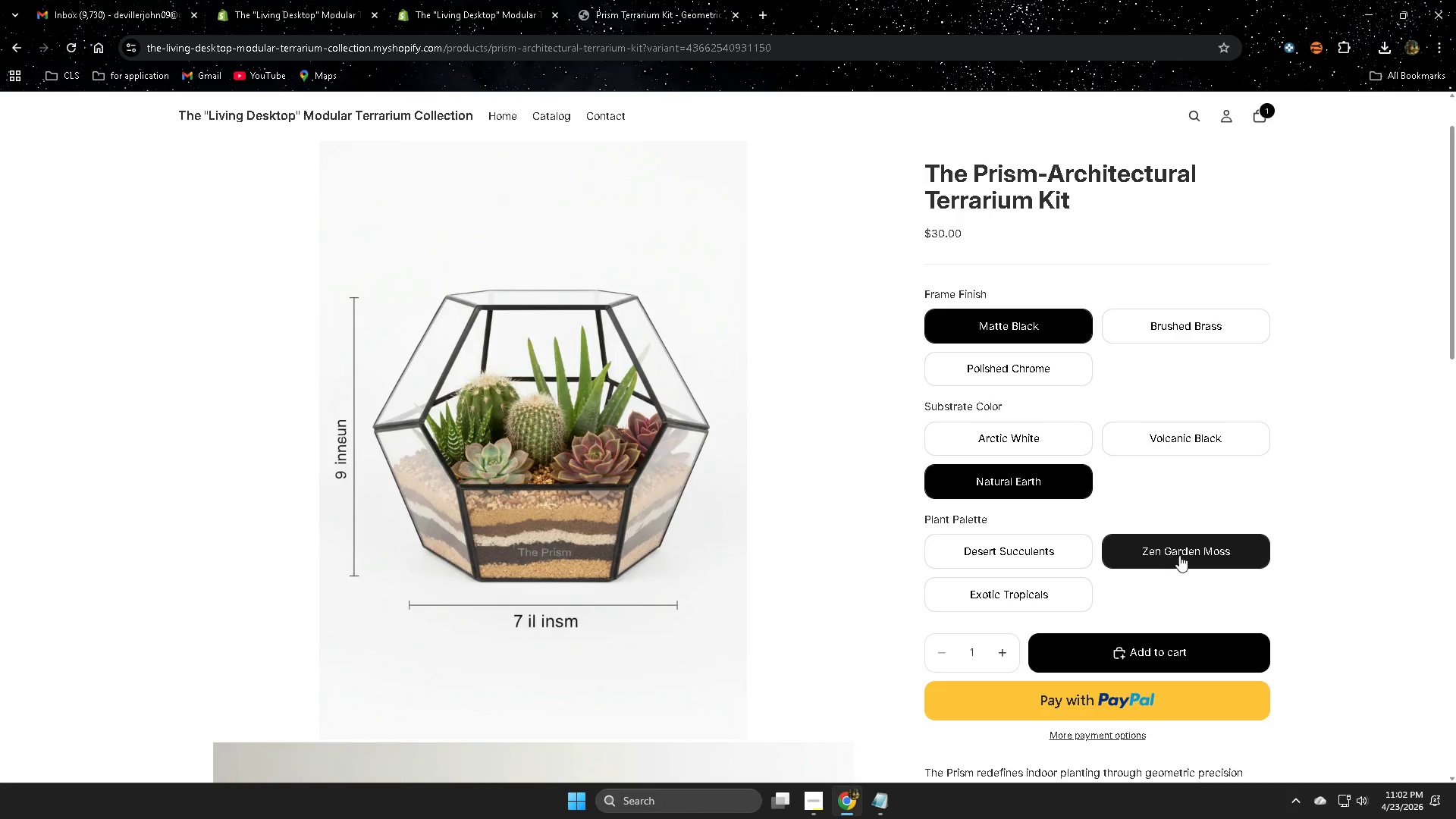 
left_click([1179, 555])
 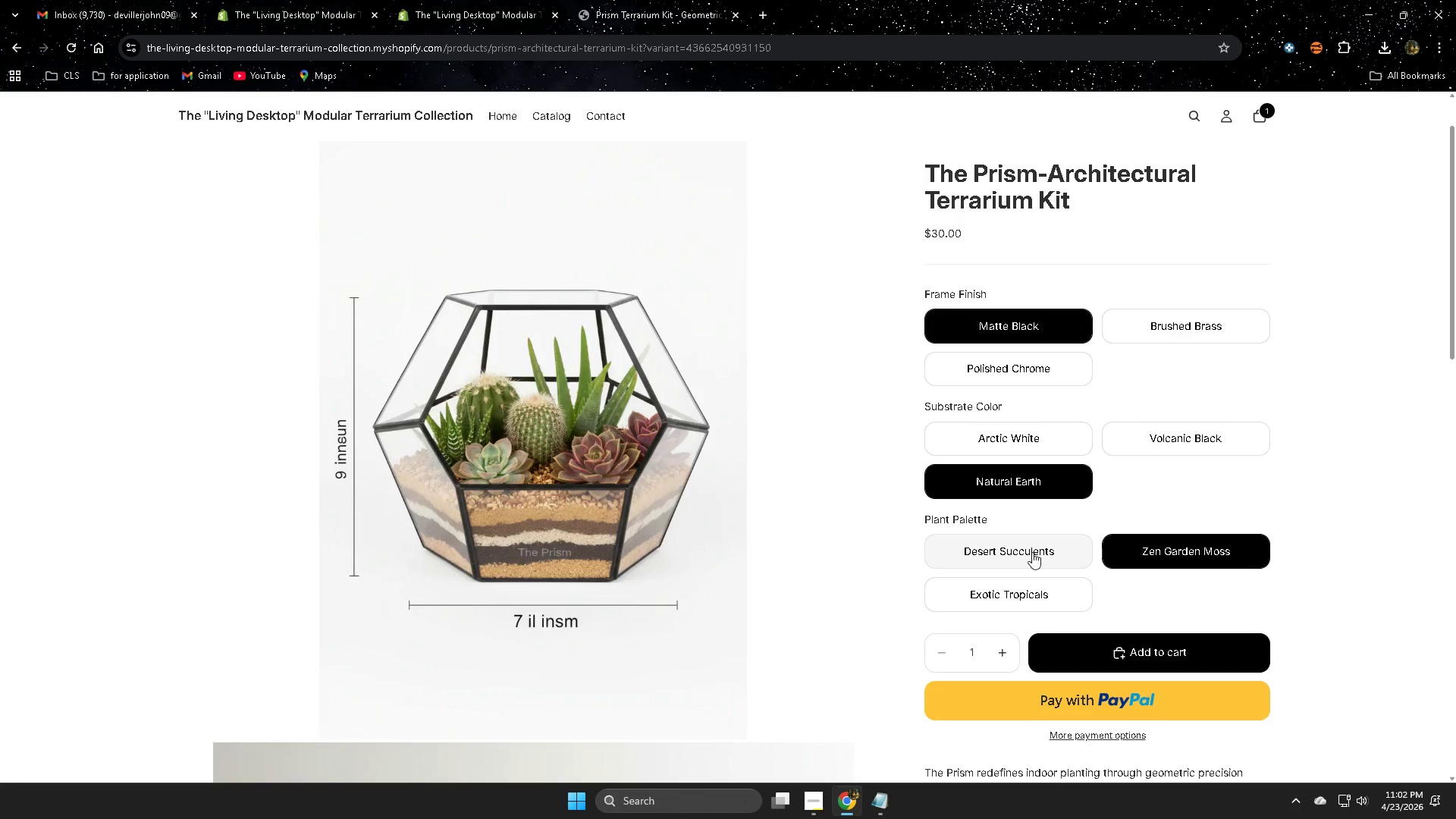 
left_click([1032, 552])
 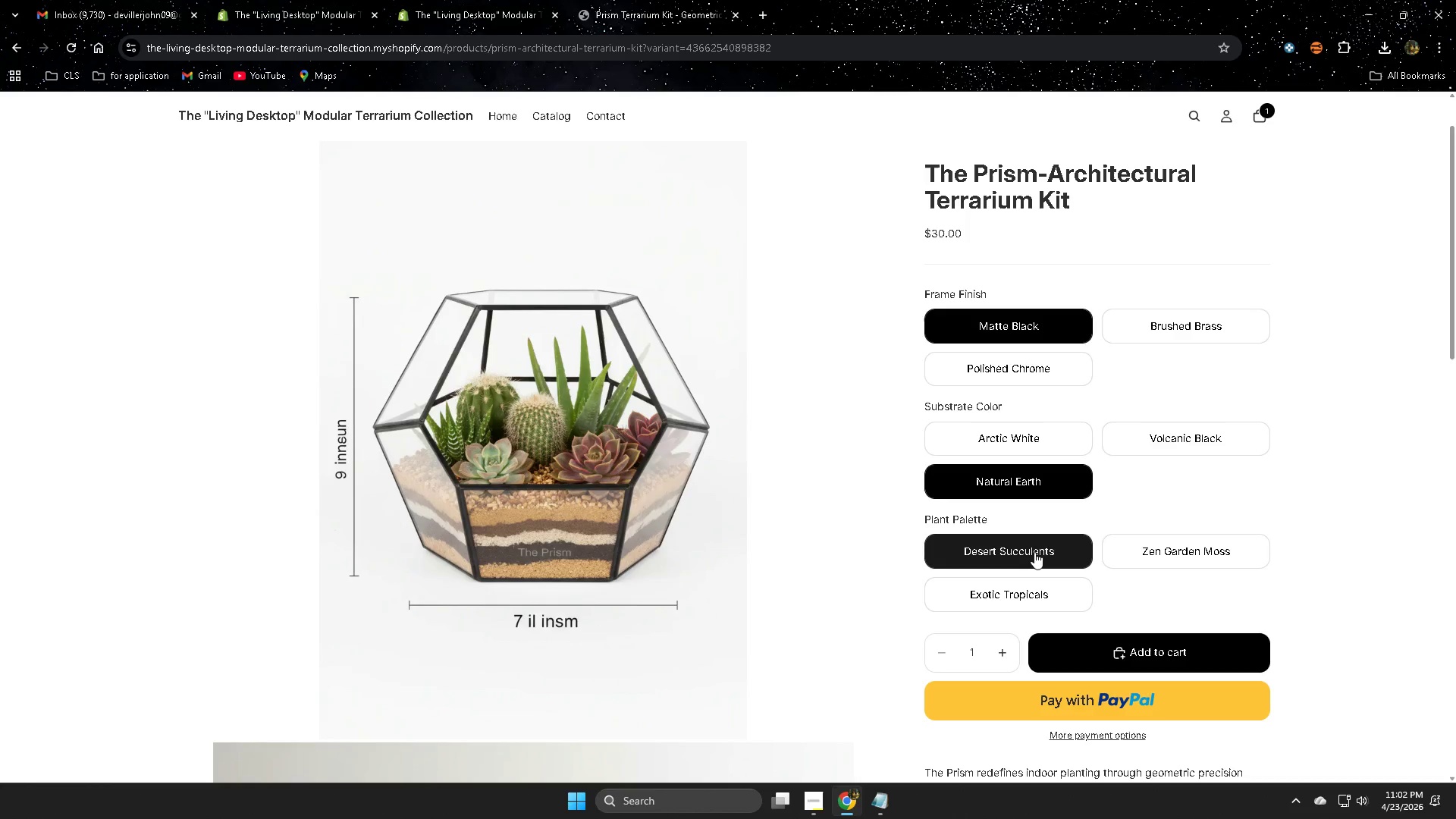 
left_click([1171, 586])
 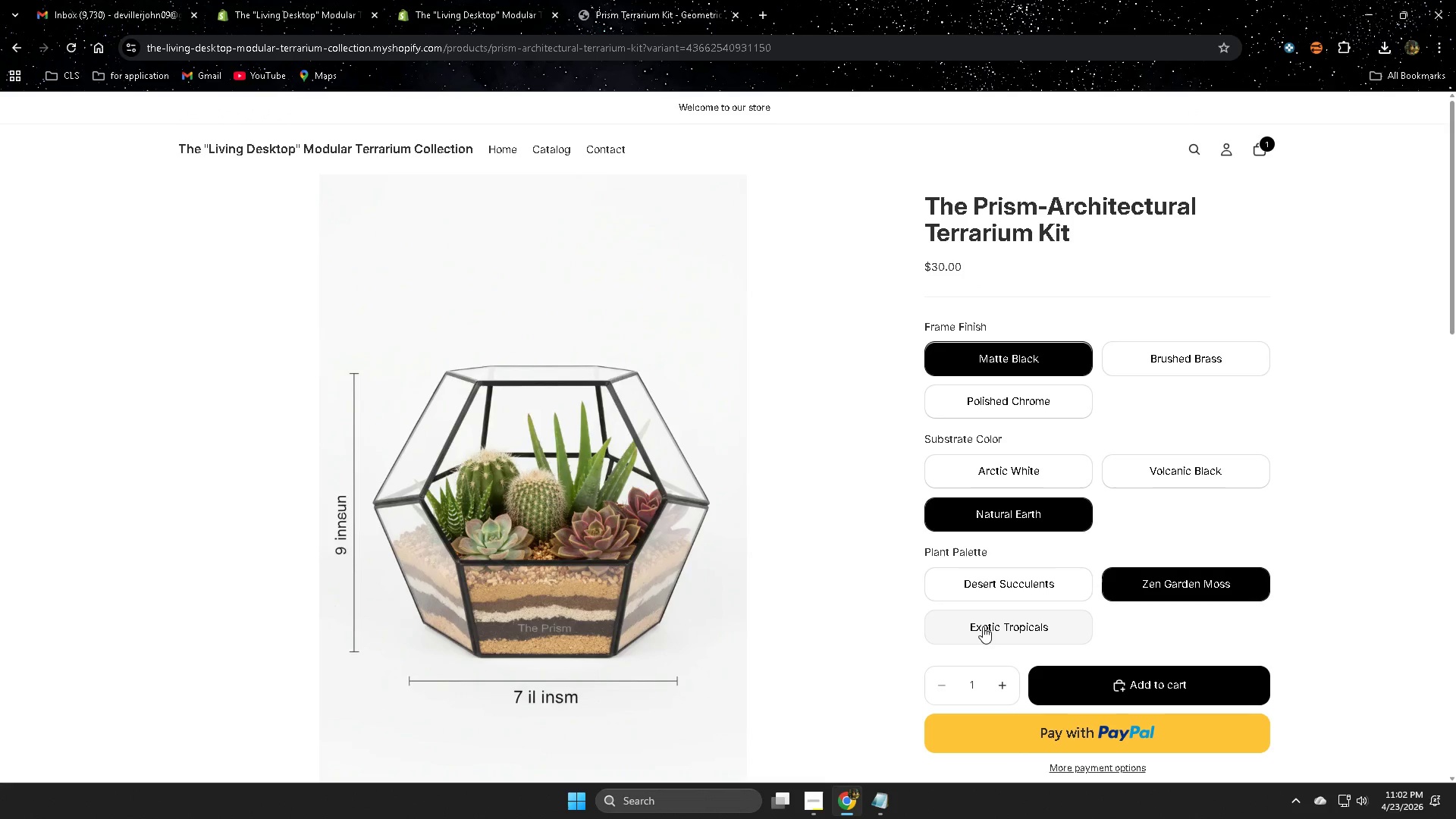 
scroll: coordinate [799, 538], scroll_direction: up, amount: 5.0
 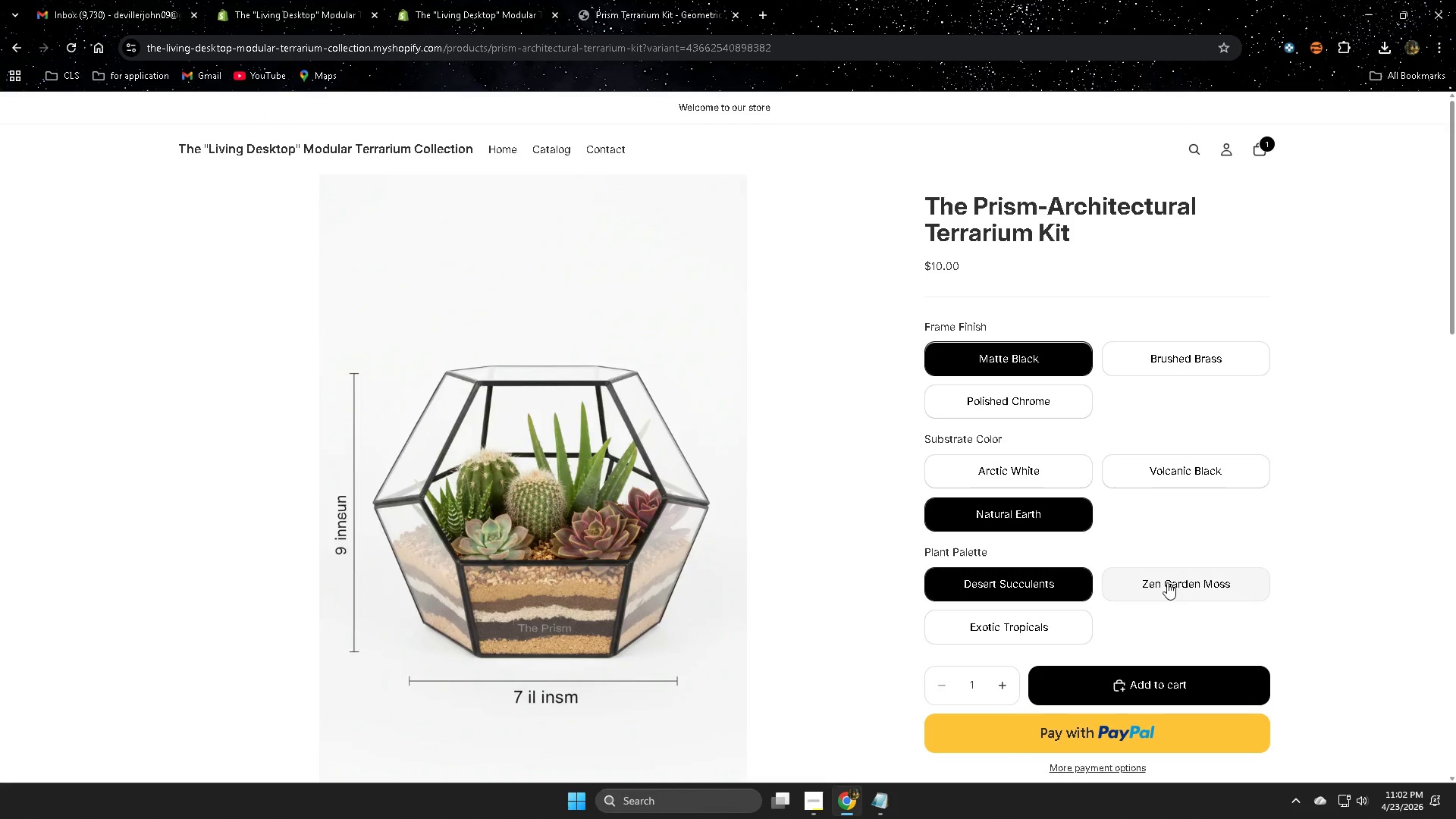 
left_click([1011, 578])
 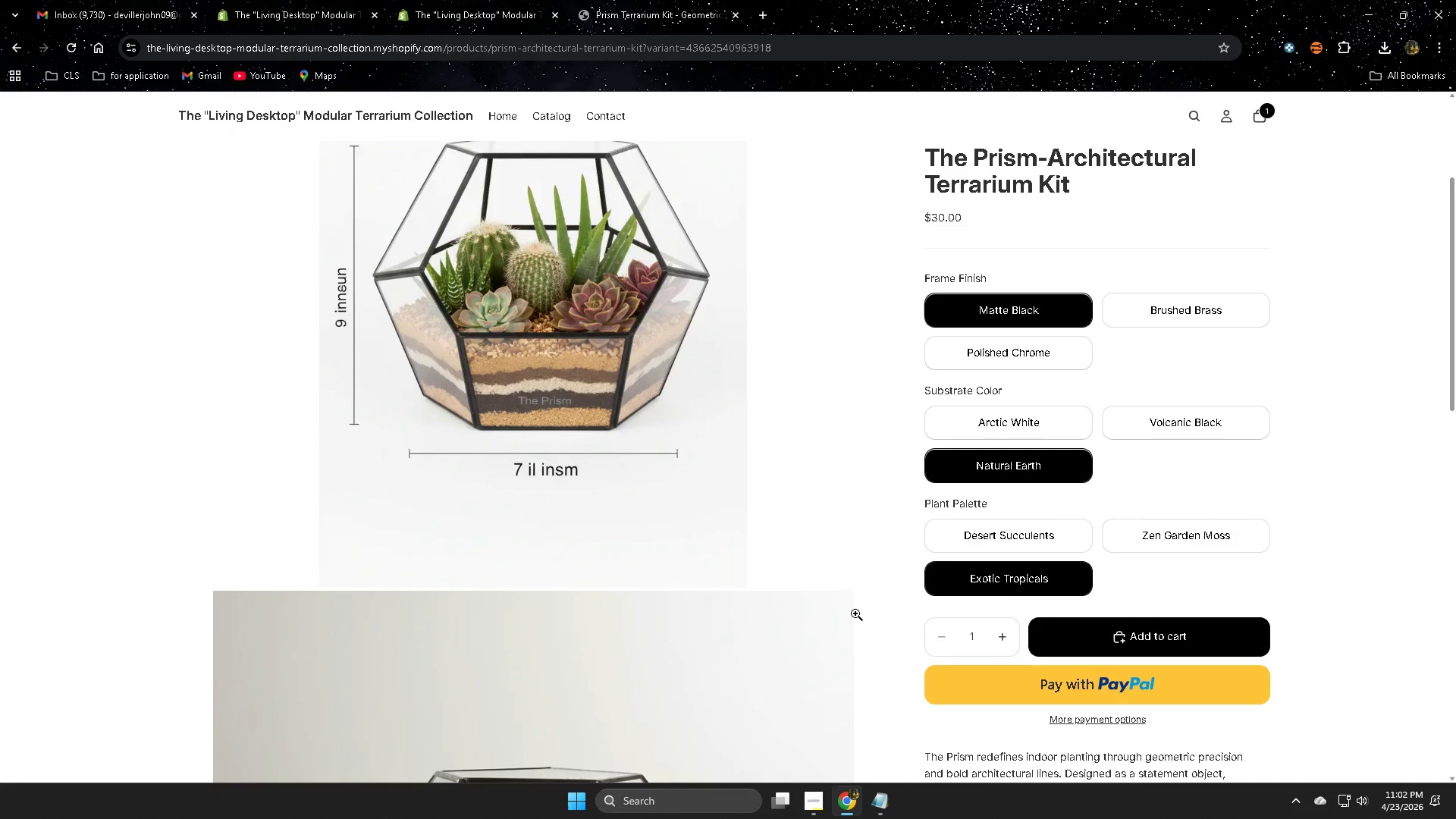 
scroll: coordinate [904, 587], scroll_direction: down, amount: 1.0
 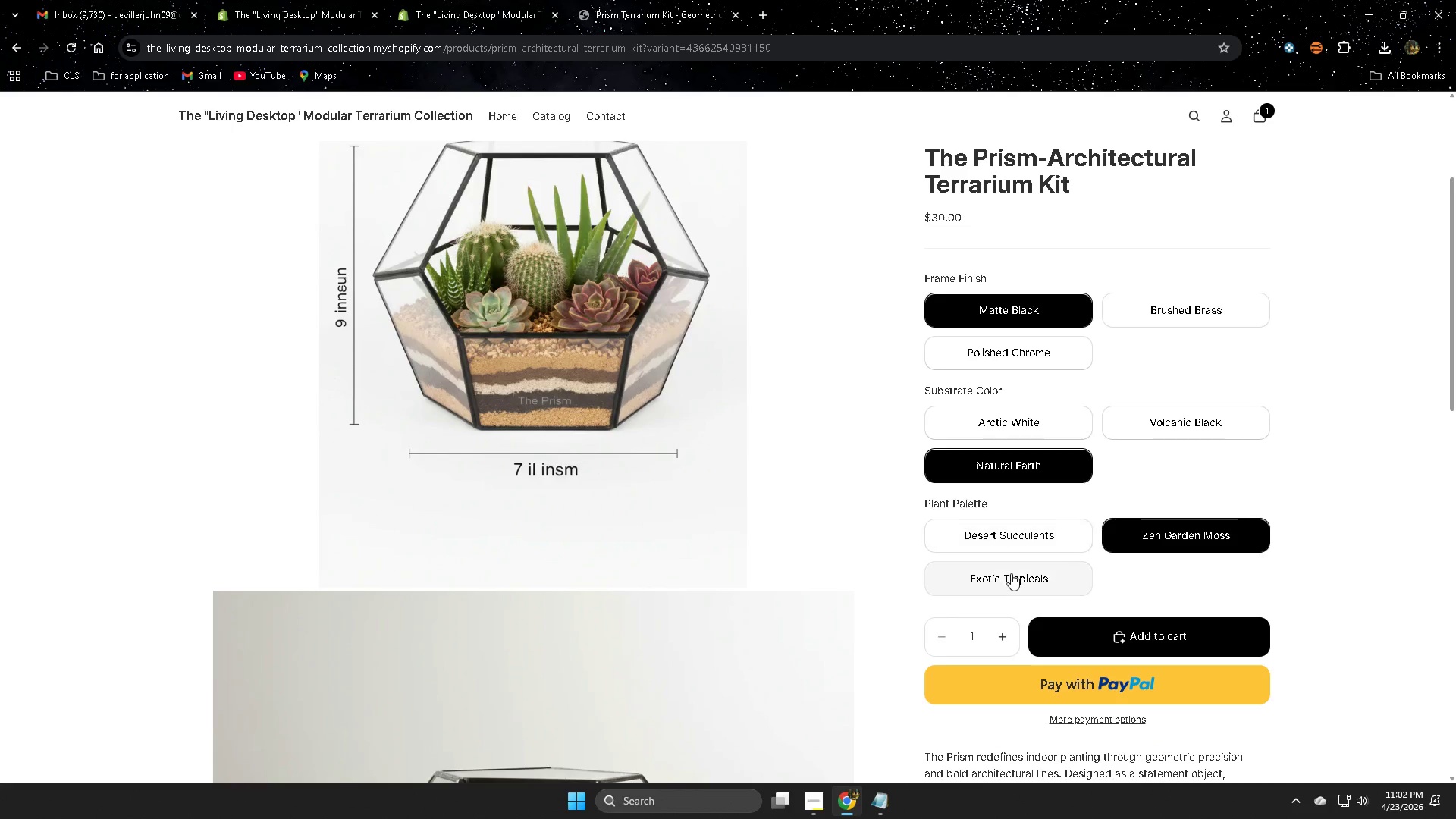 
left_click([306, 0])
 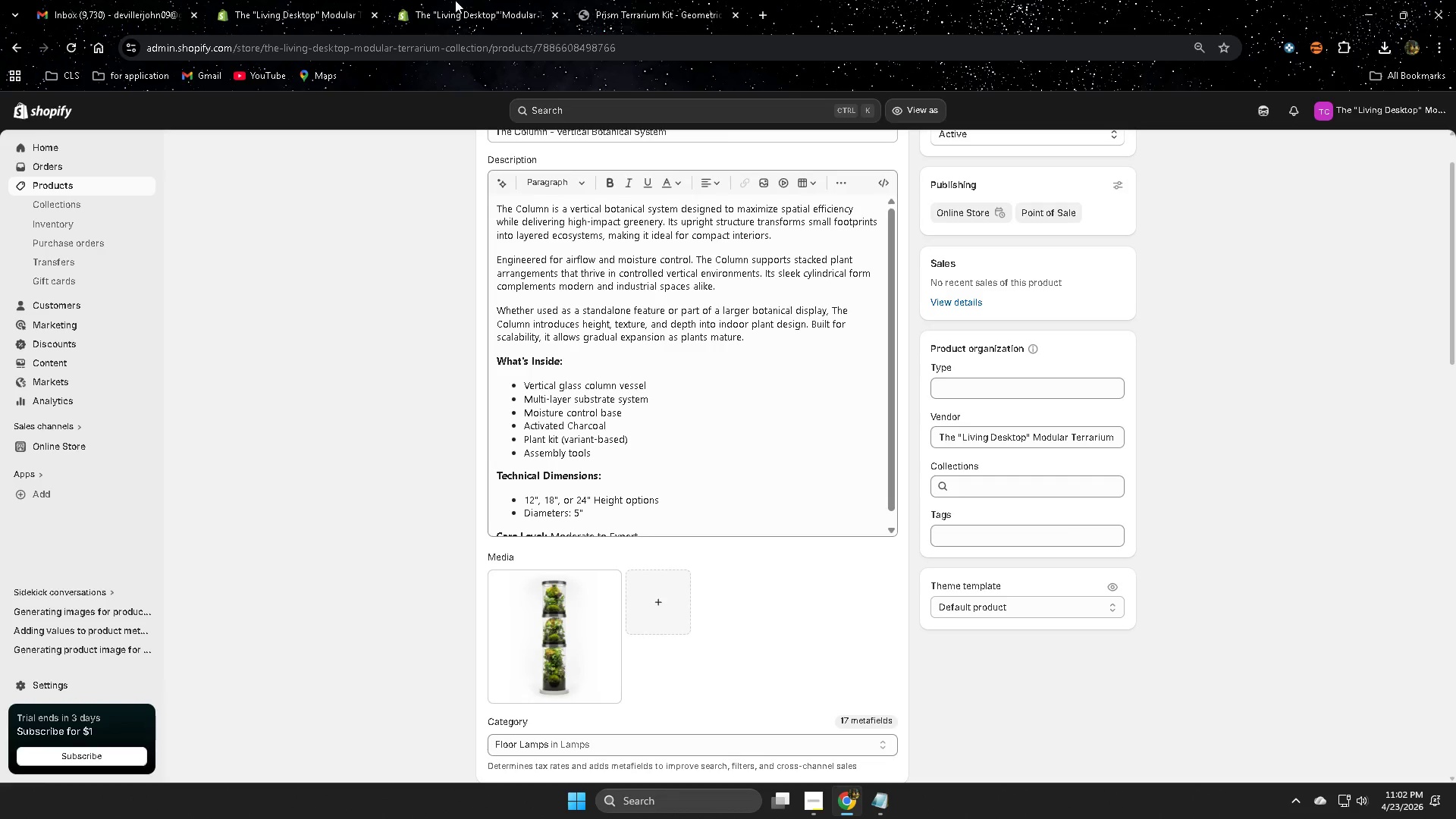 
left_click([453, 0])
 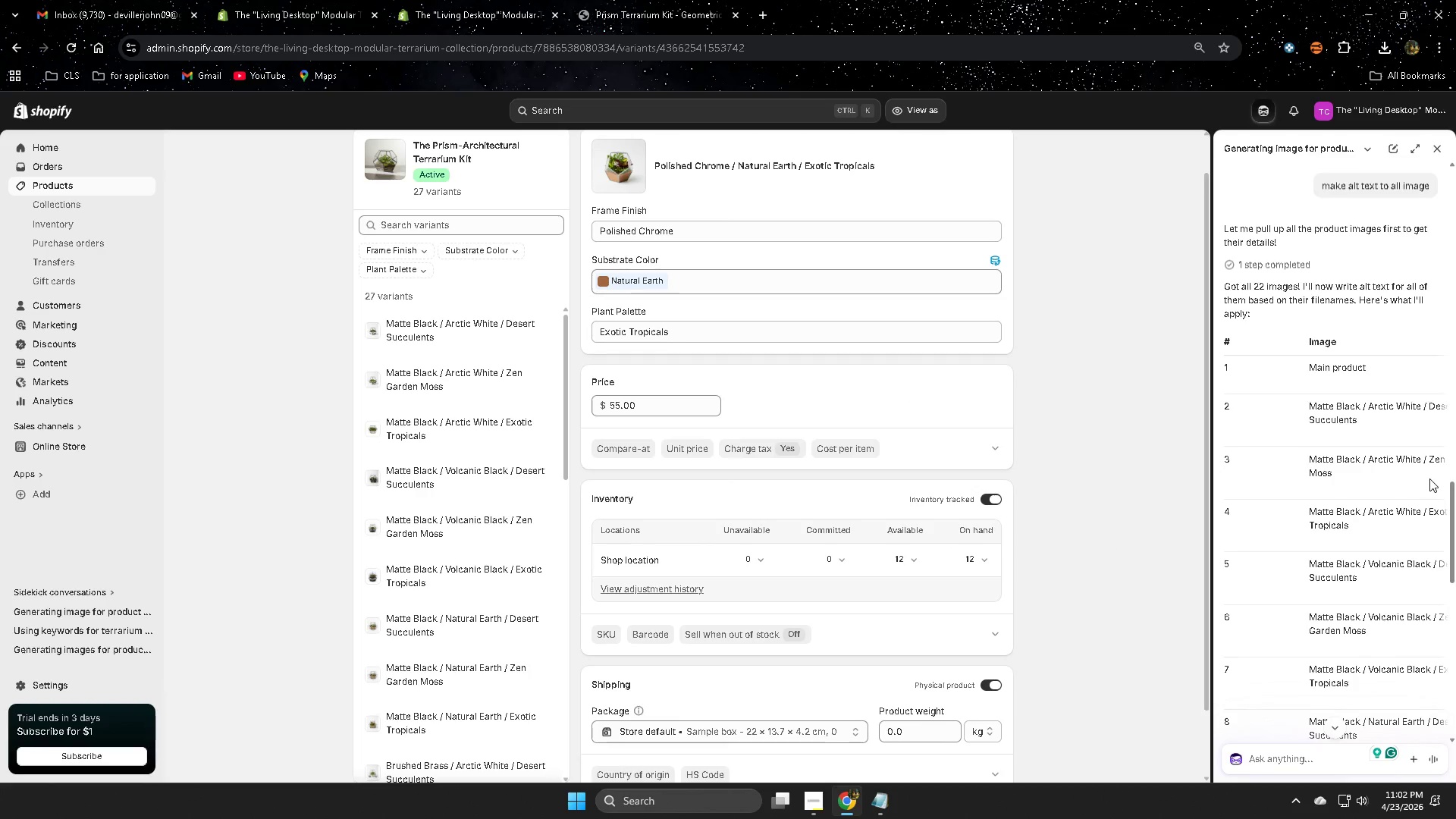 
scroll: coordinate [855, 609], scroll_direction: up, amount: 3.0
 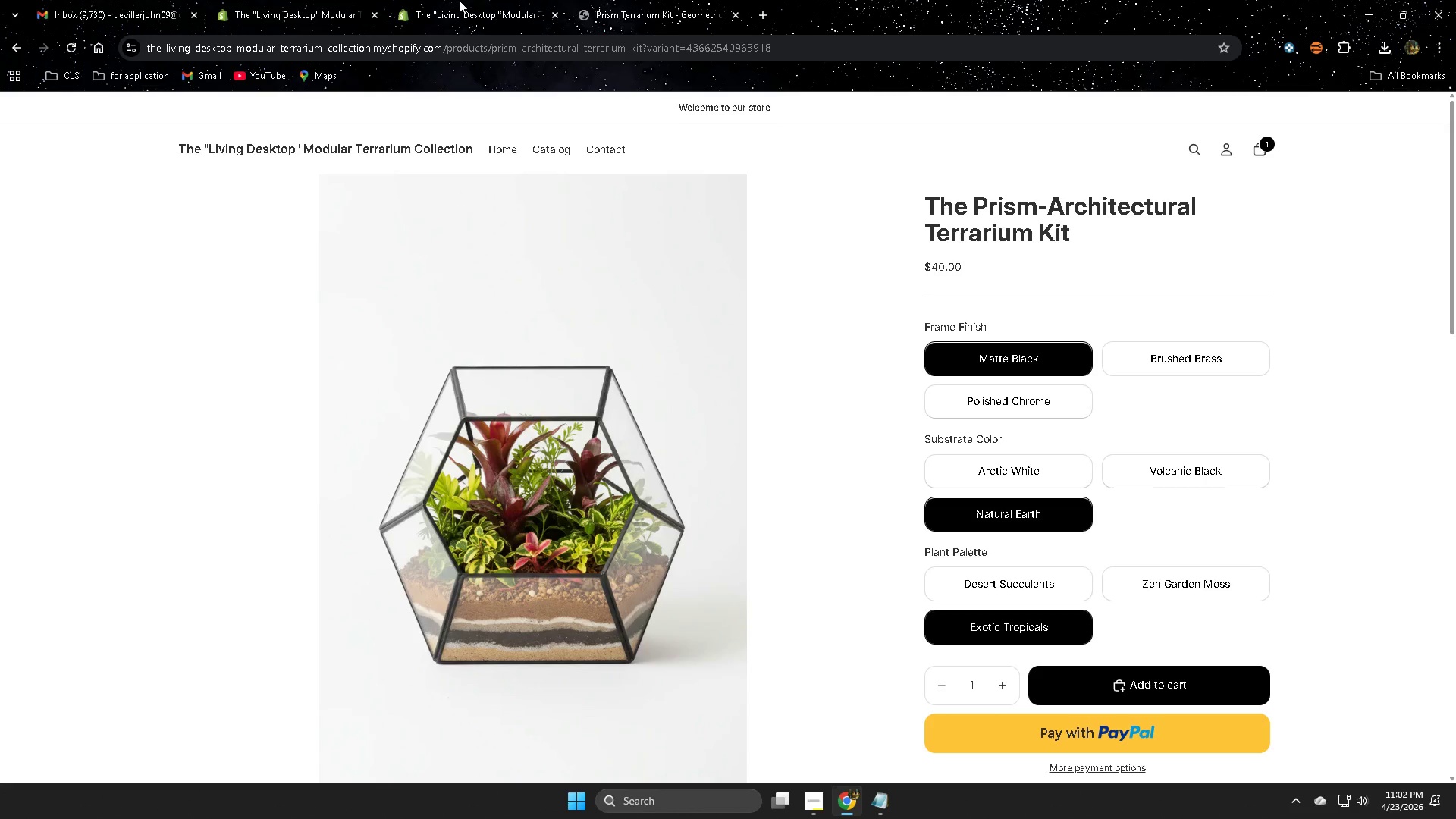 
wait(5.05)
 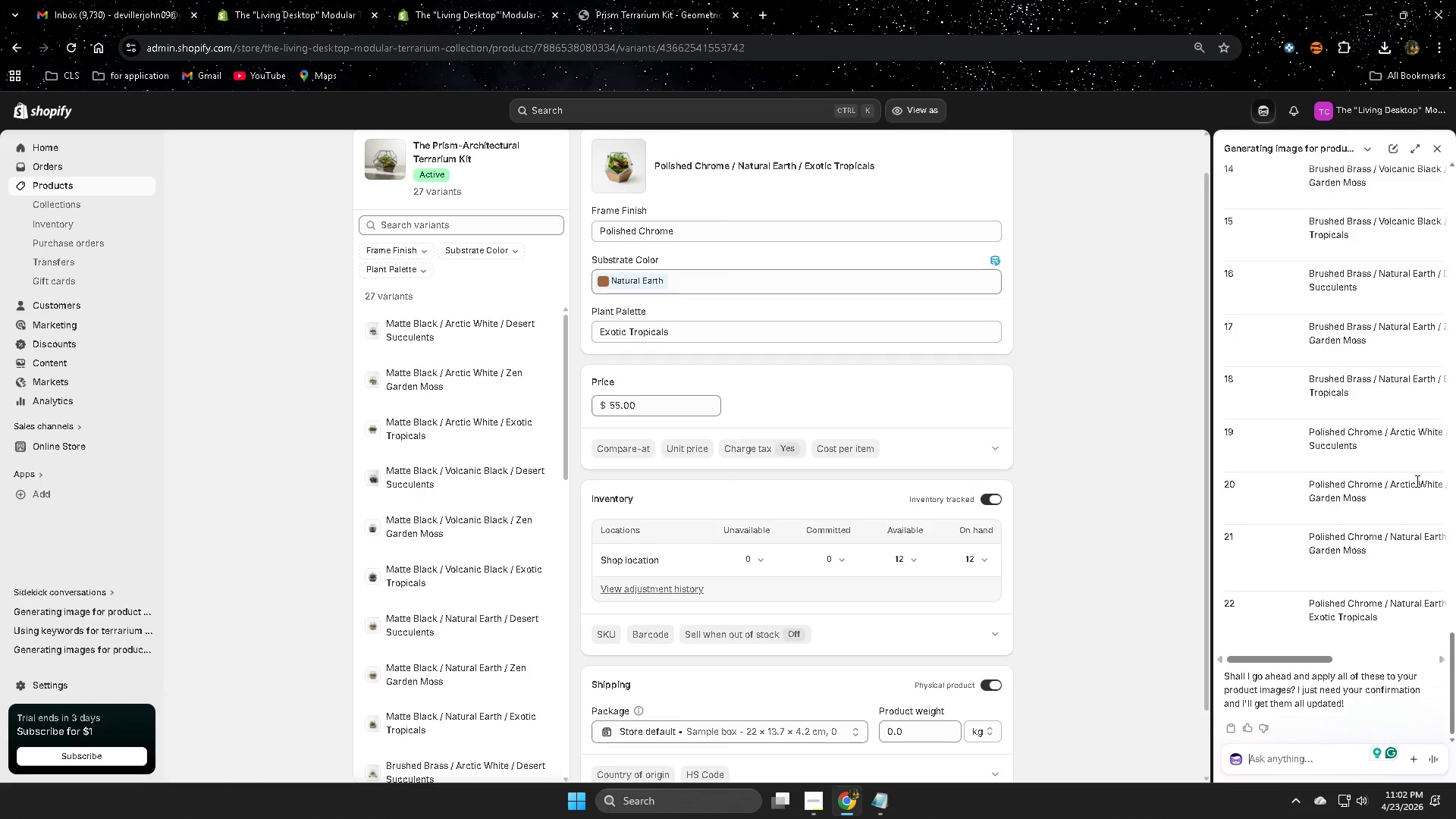 
left_click_drag(start_coordinate=[1301, 661], to_coordinate=[1383, 663])
 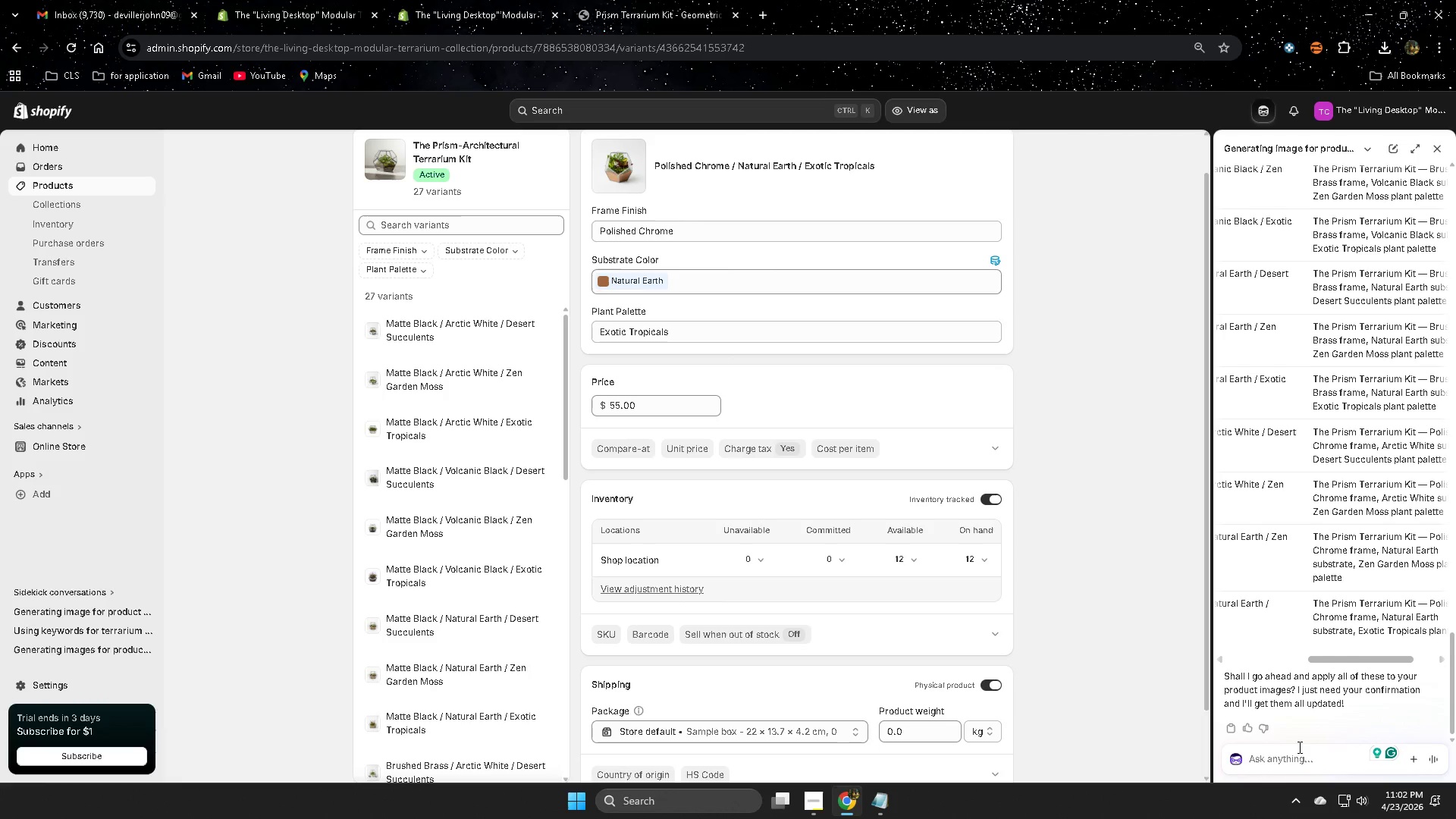 
scroll: coordinate [1417, 480], scroll_direction: down, amount: 16.0
 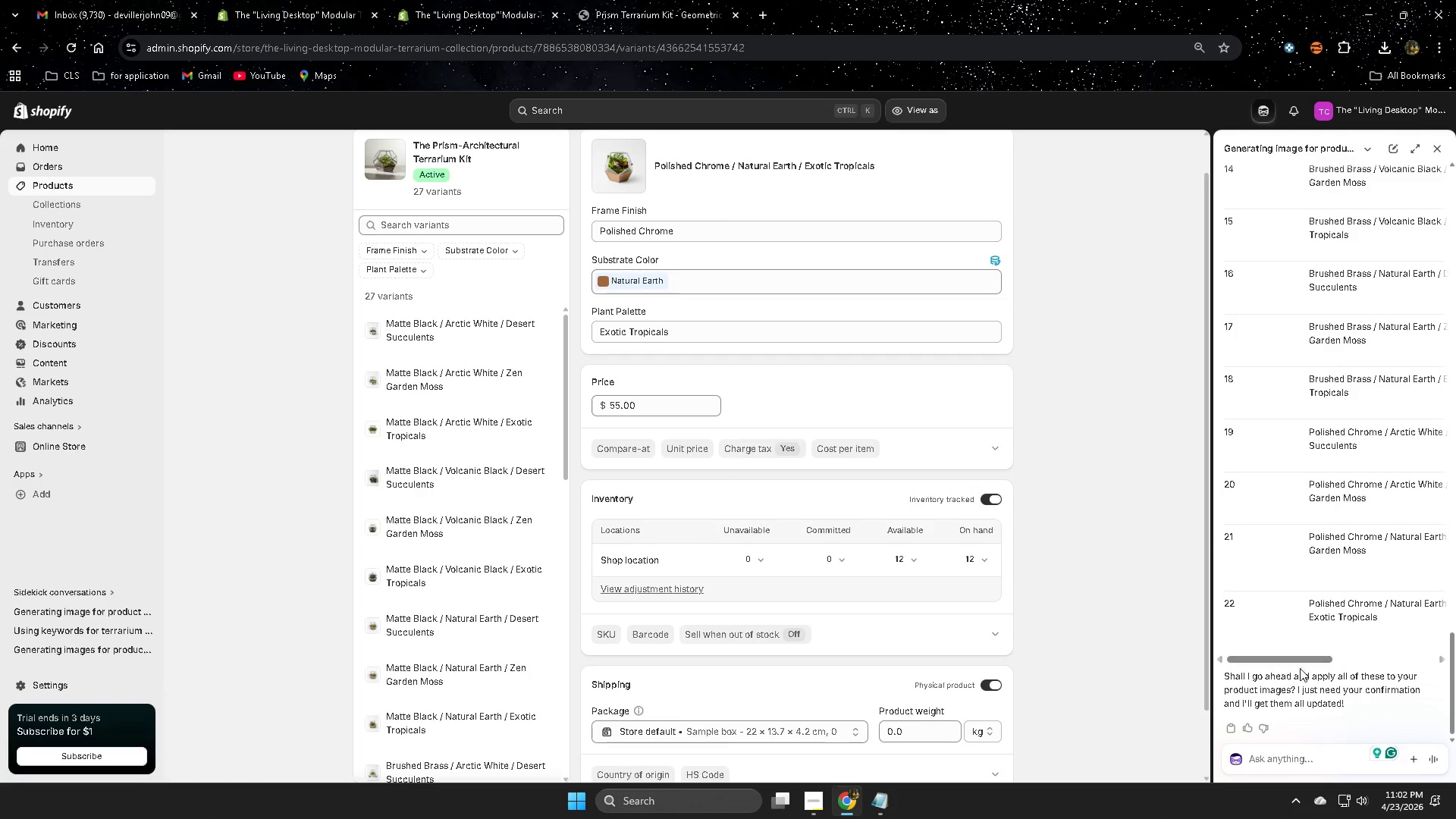 
left_click([1295, 749])
 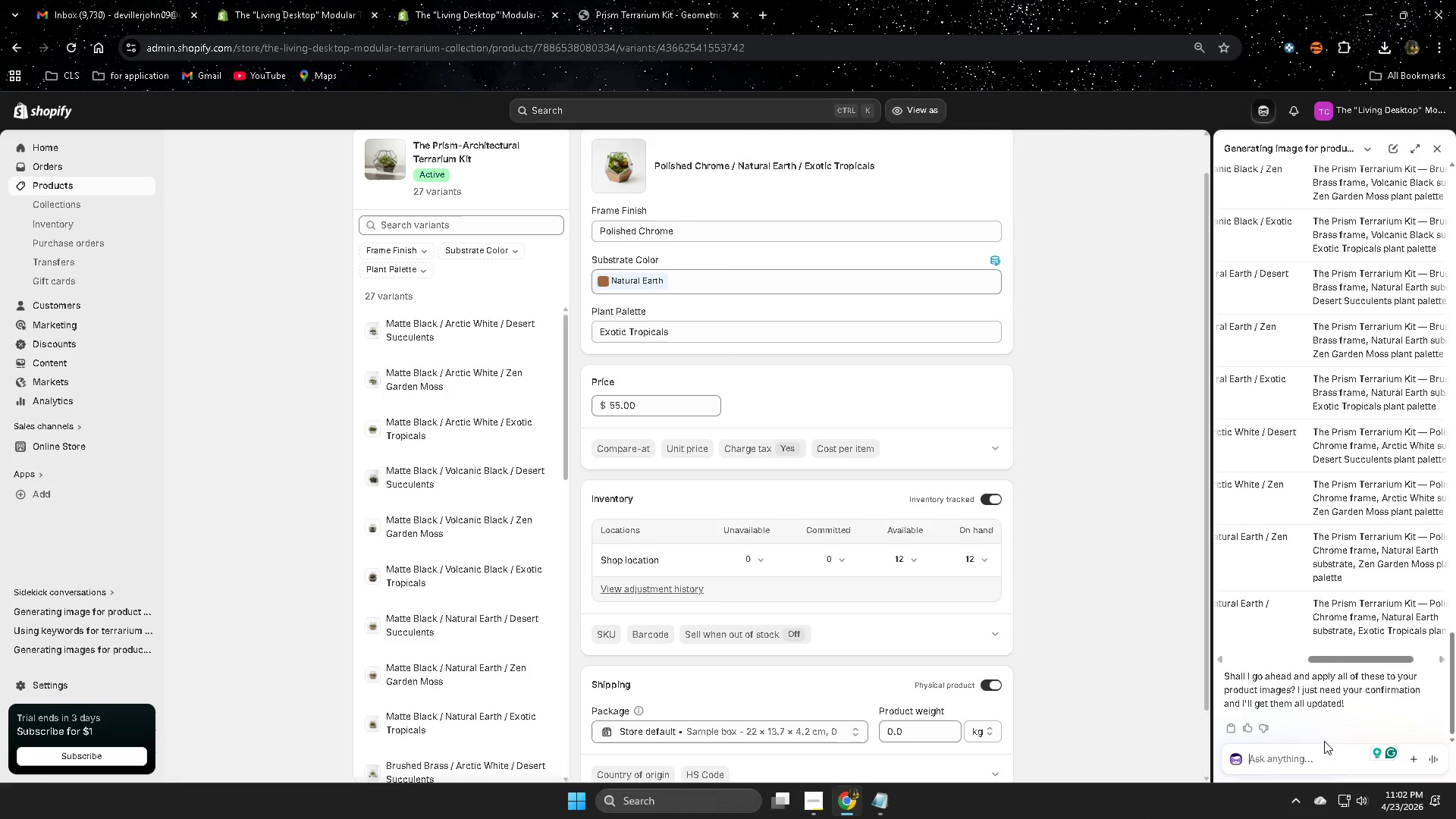 
type(ok)
 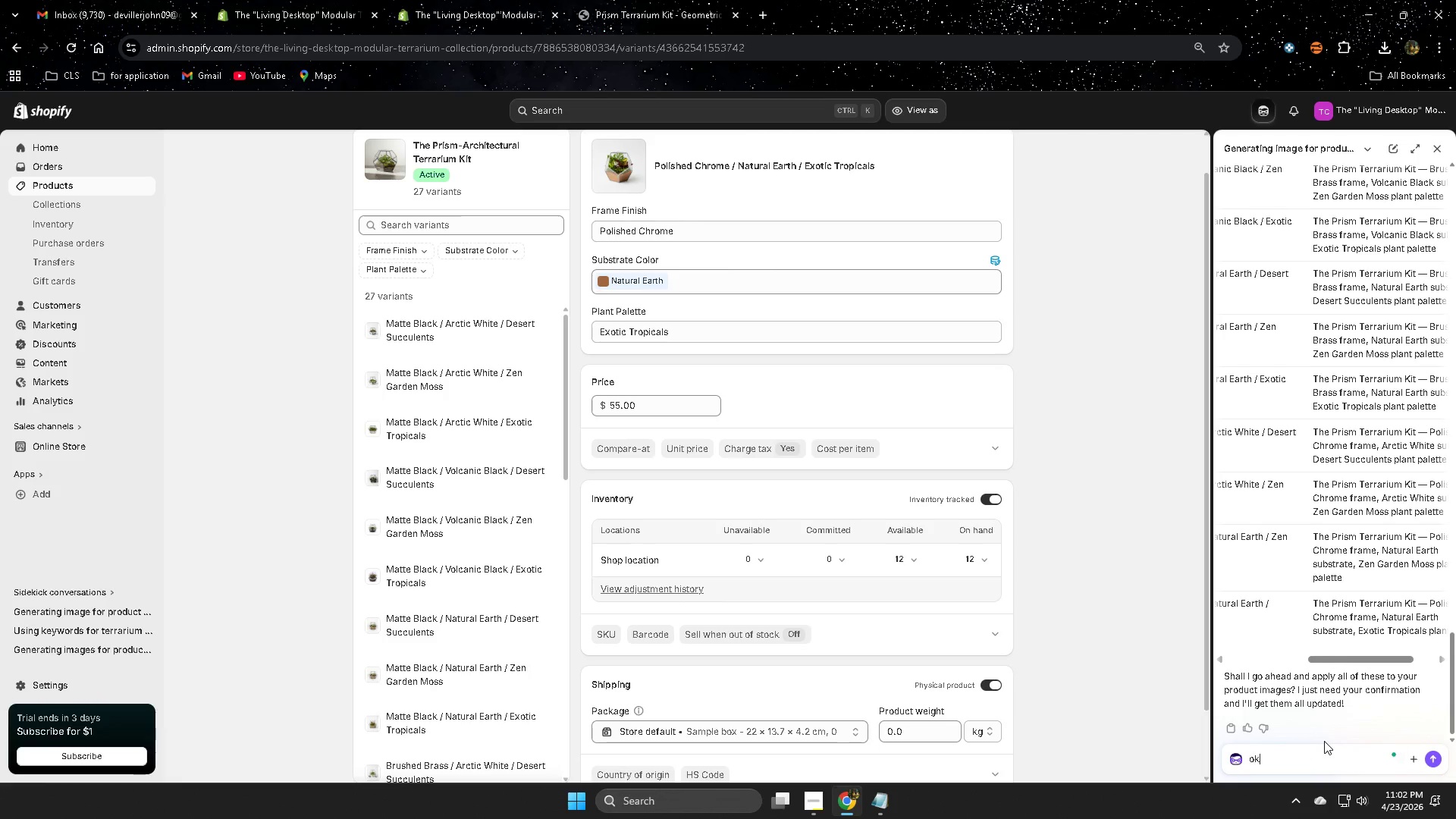 
key(Enter)
 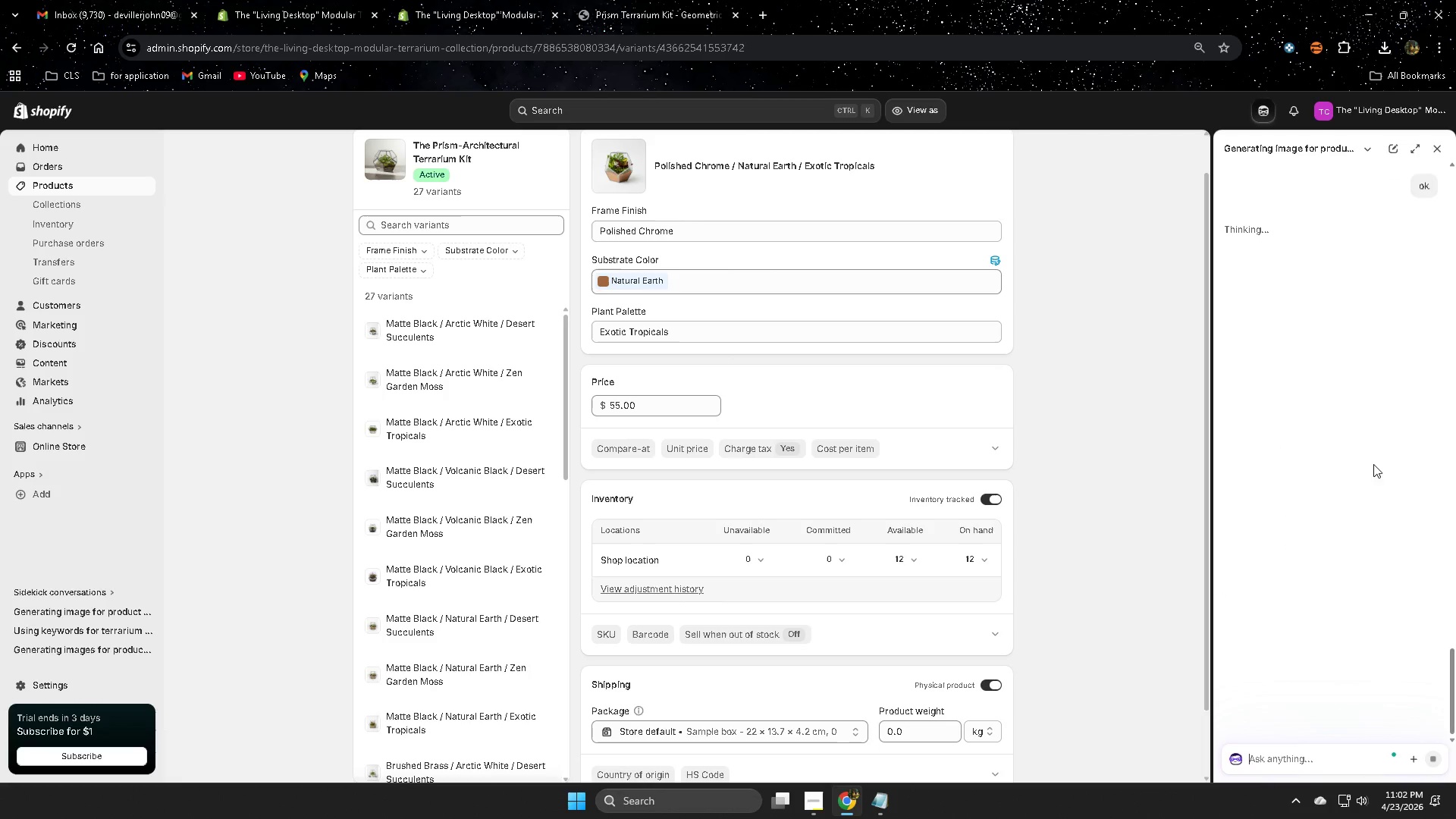 
left_click_drag(start_coordinate=[1368, 456], to_coordinate=[1455, 466])
 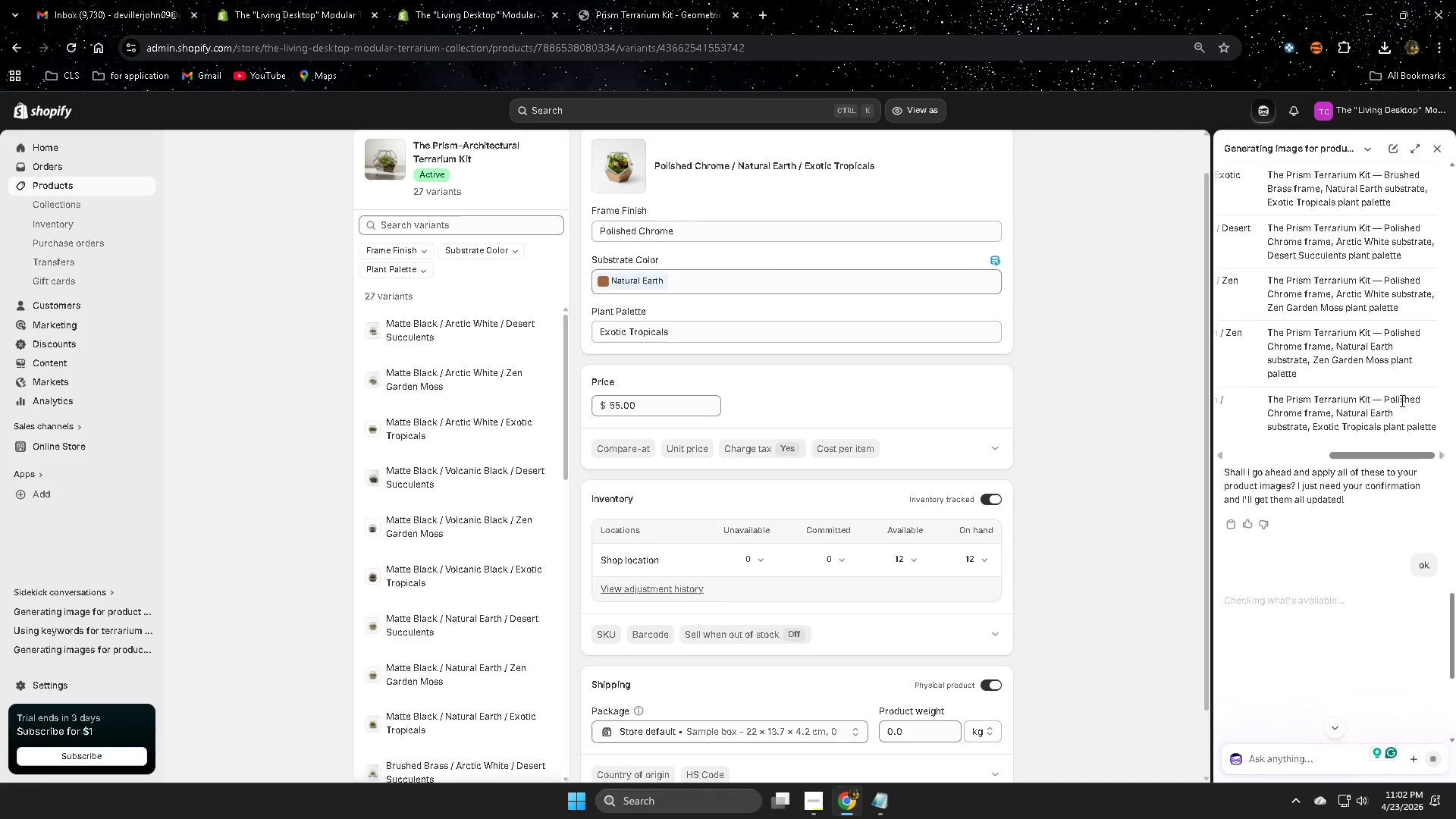 
scroll: coordinate [1398, 403], scroll_direction: up, amount: 18.0
 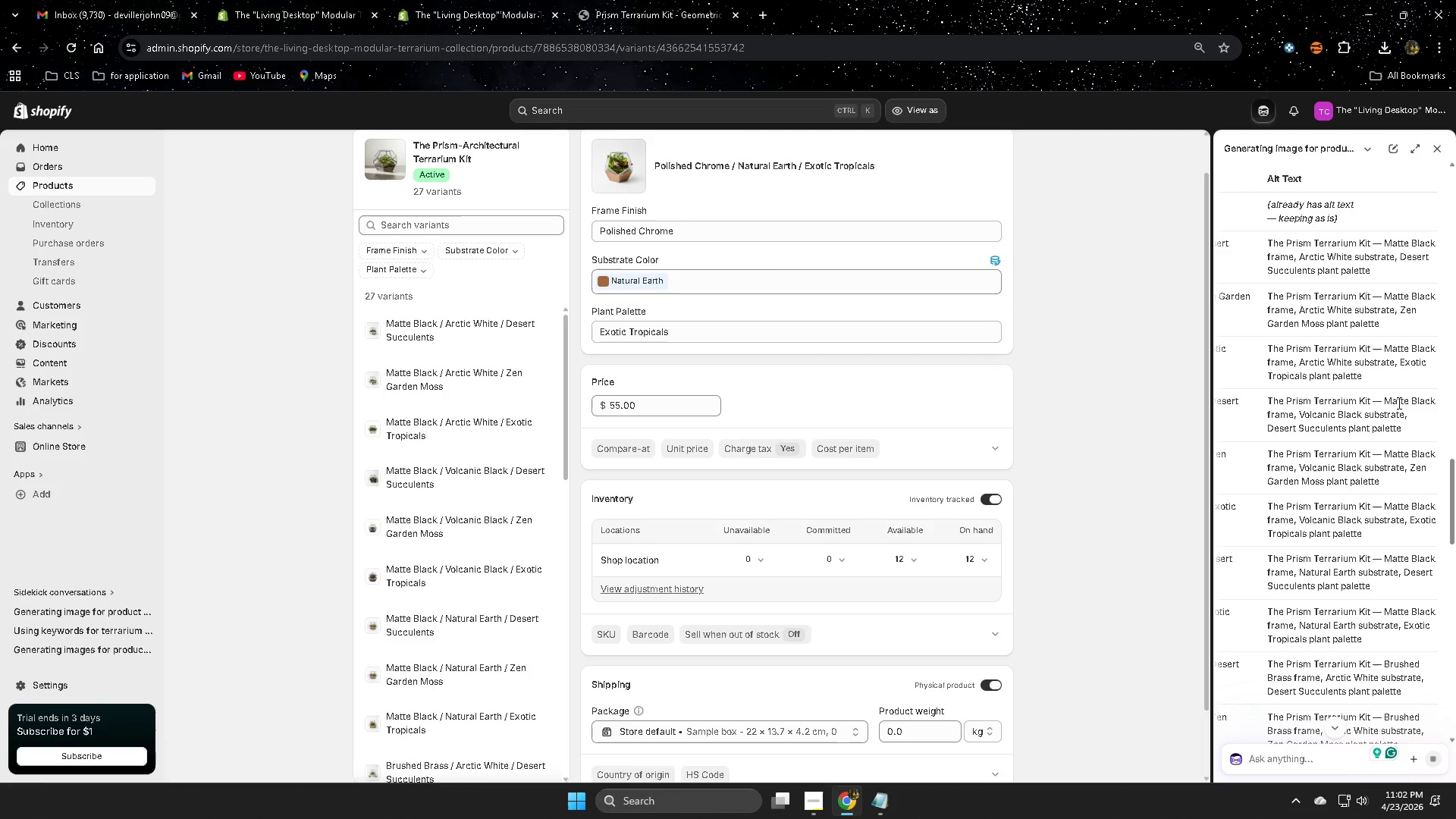 
scroll: coordinate [1398, 403], scroll_direction: down, amount: 17.0
 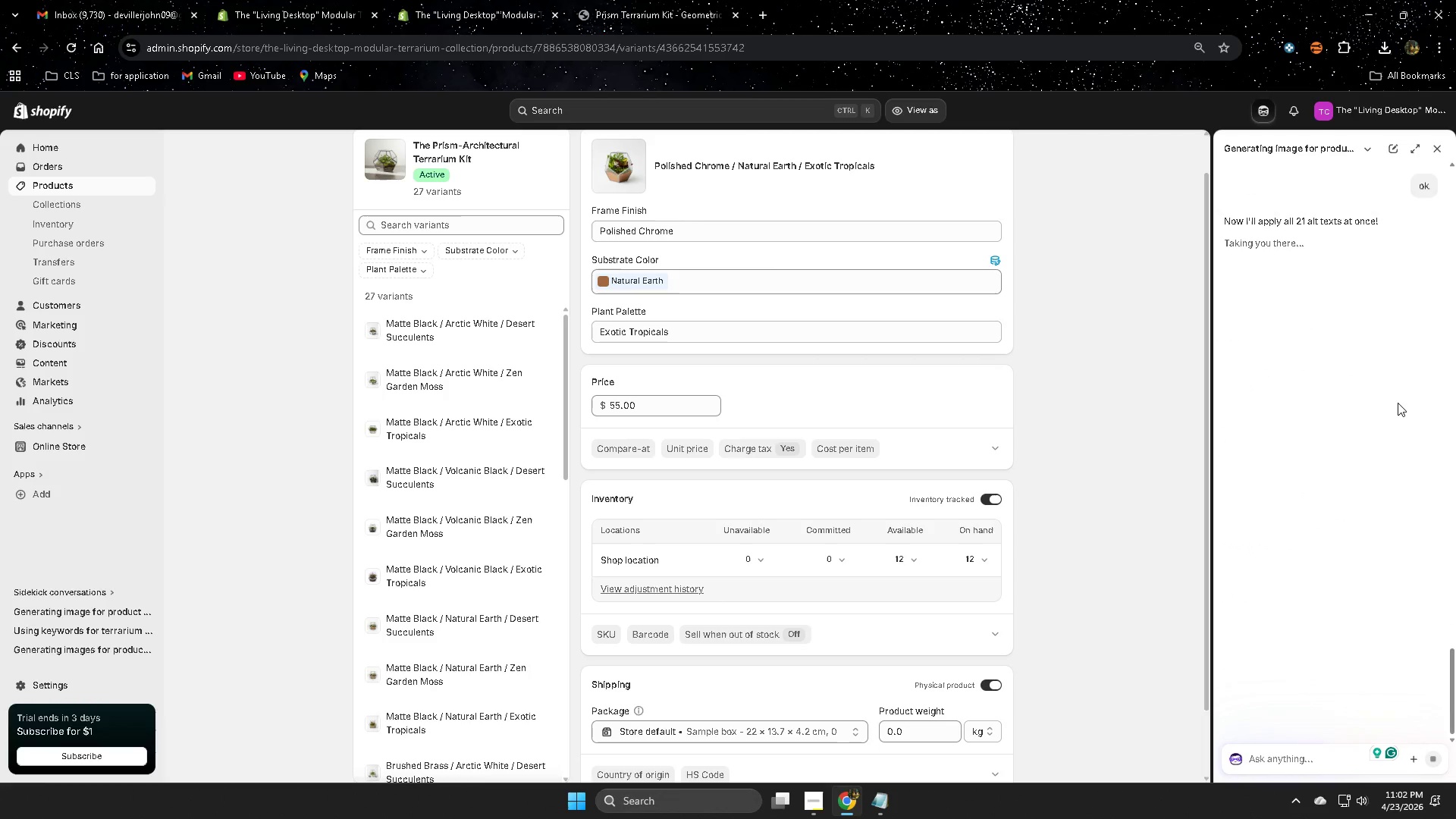 
left_click([668, 0])
 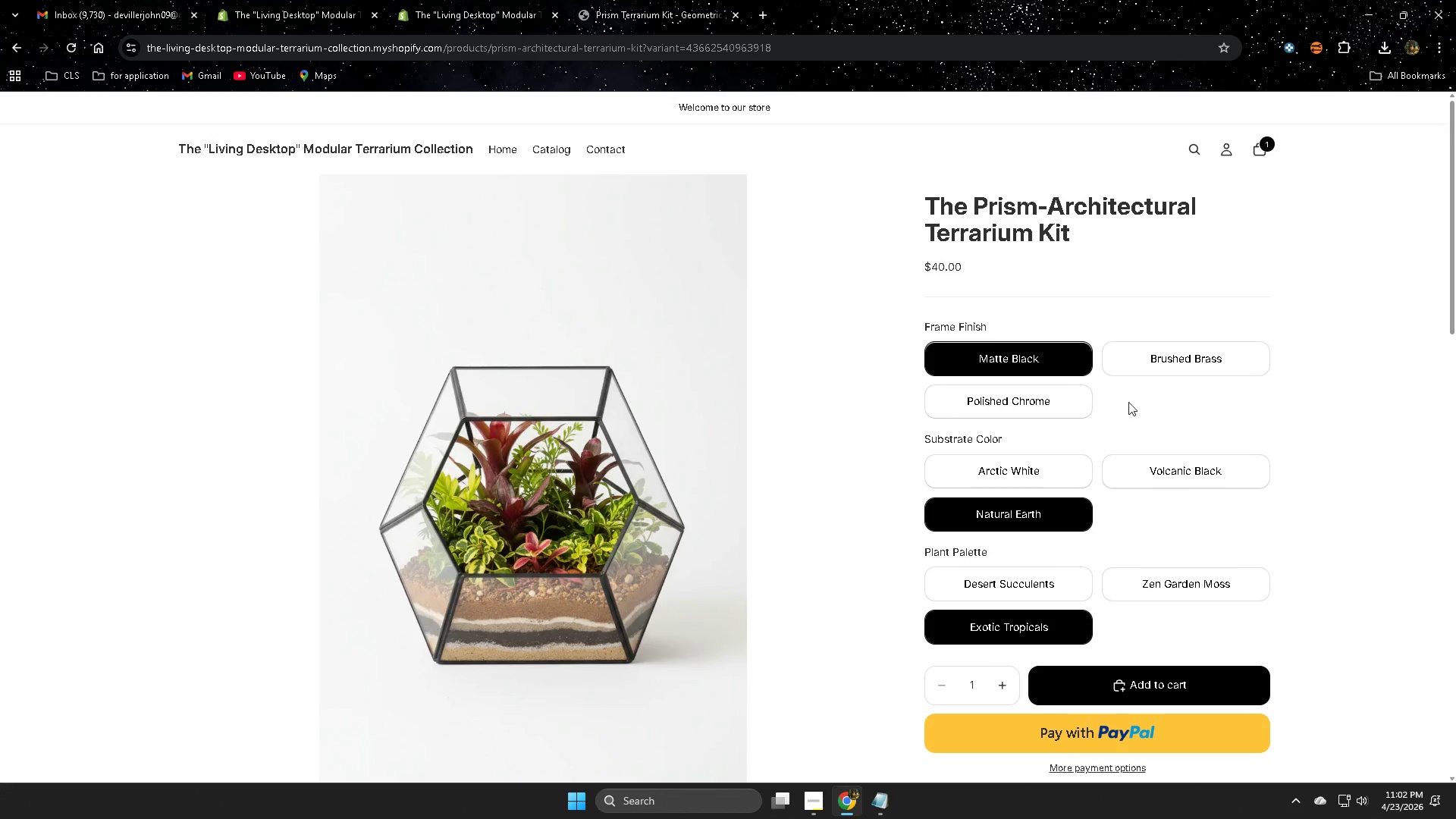 
scroll: coordinate [714, 435], scroll_direction: down, amount: 4.0
 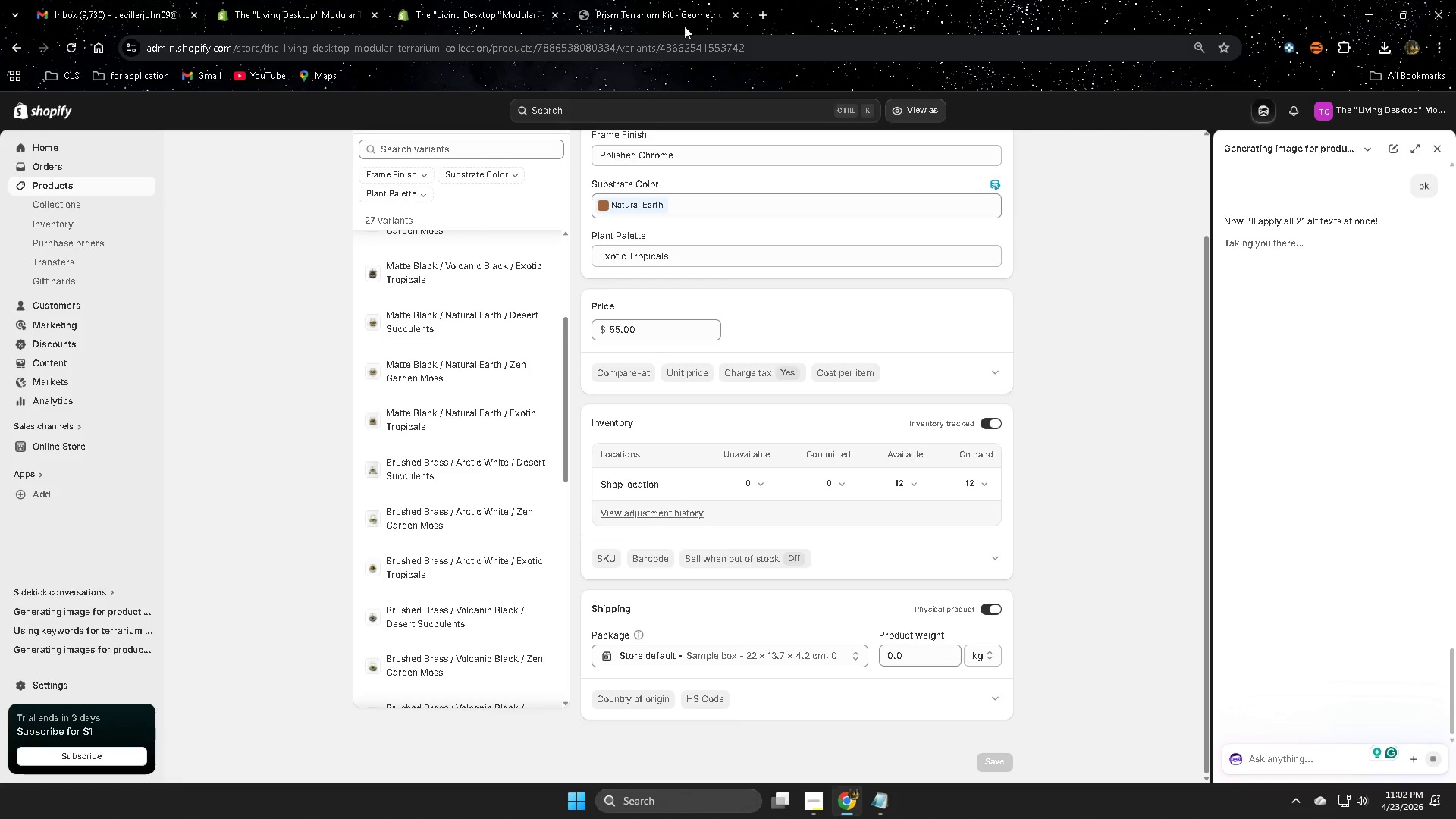 
left_click([1161, 362])
 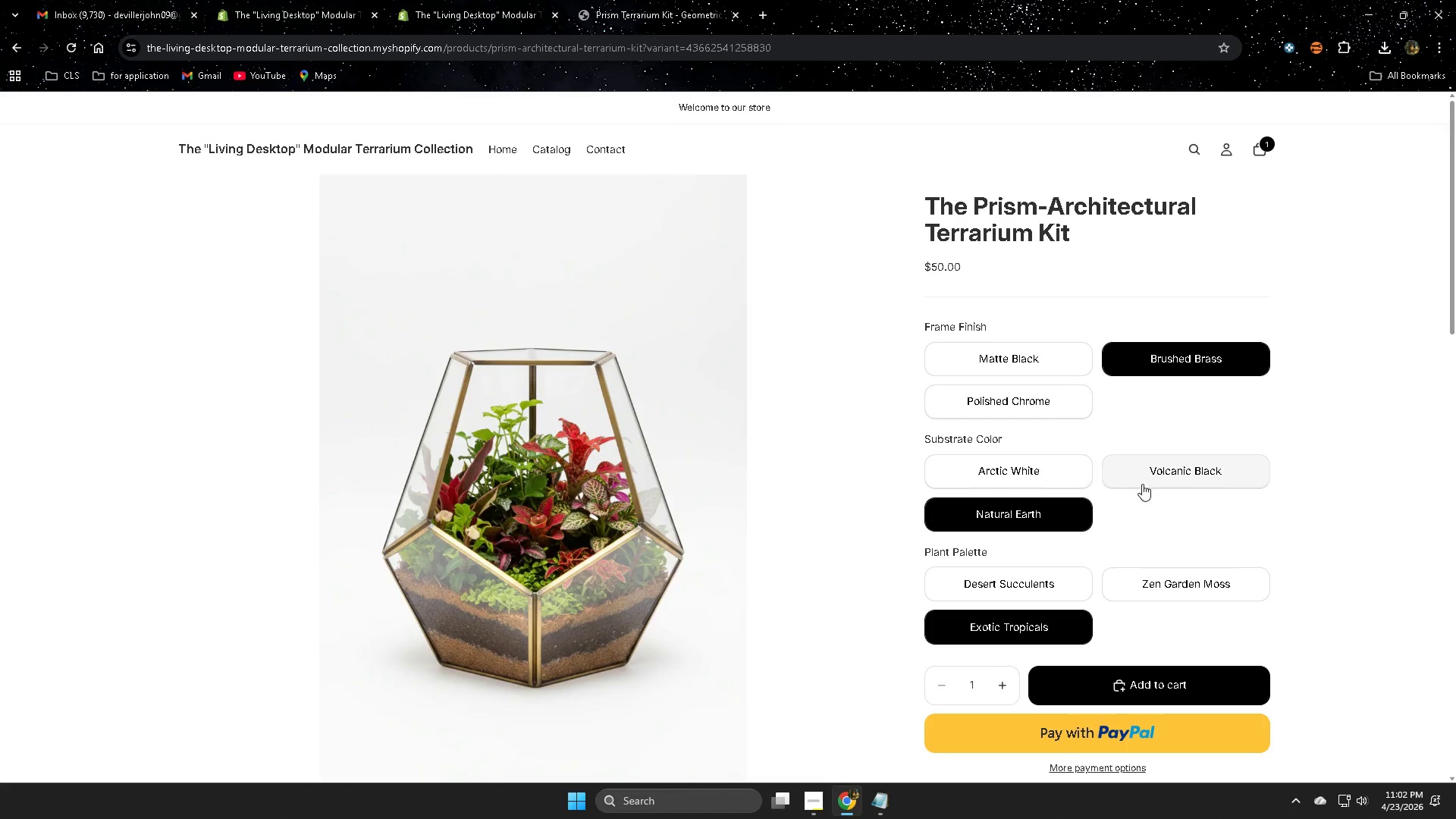 
wait(5.53)
 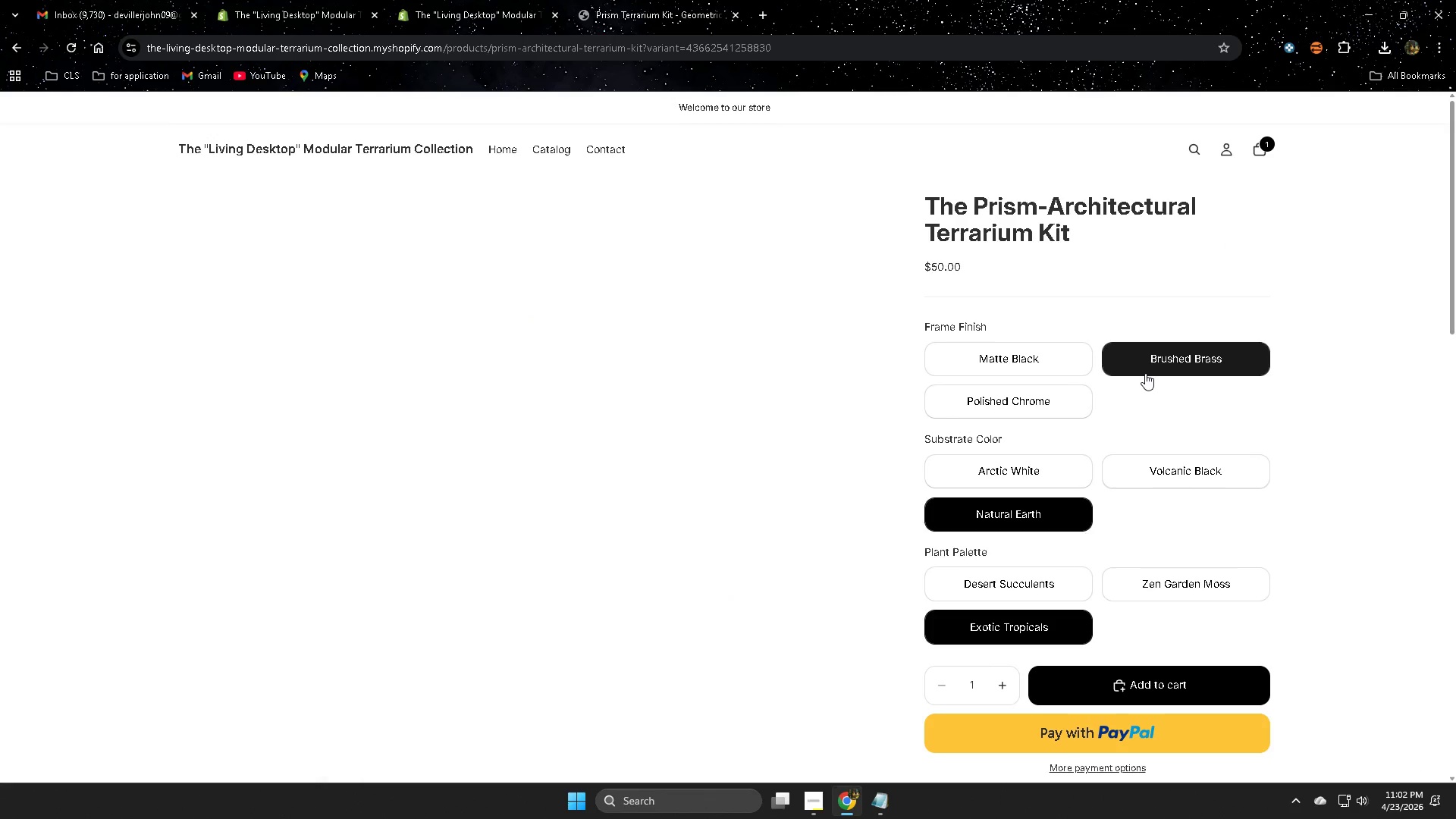 
left_click([1148, 475])
 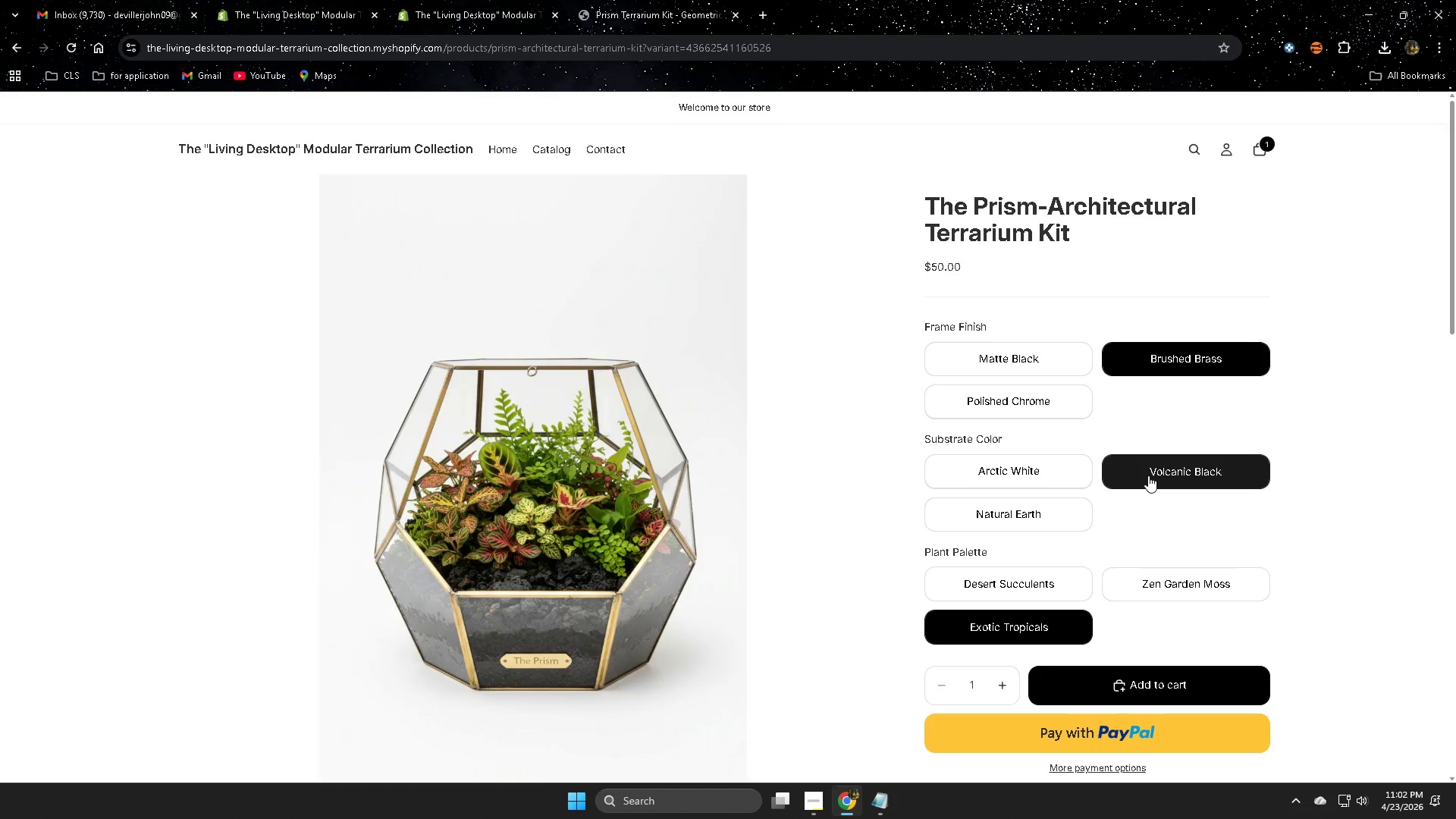 
left_click([1065, 474])
 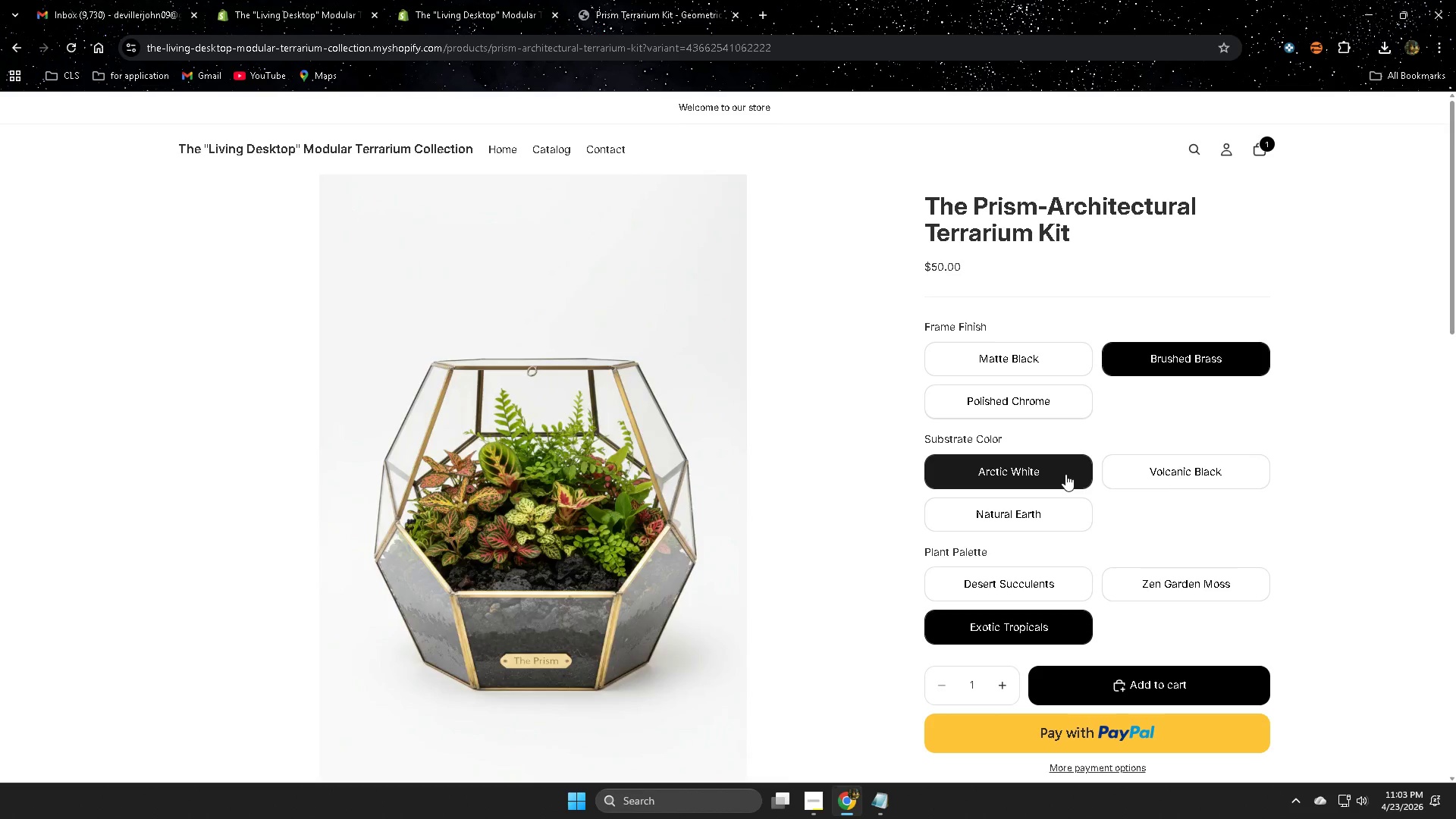 
left_click([1022, 375])
 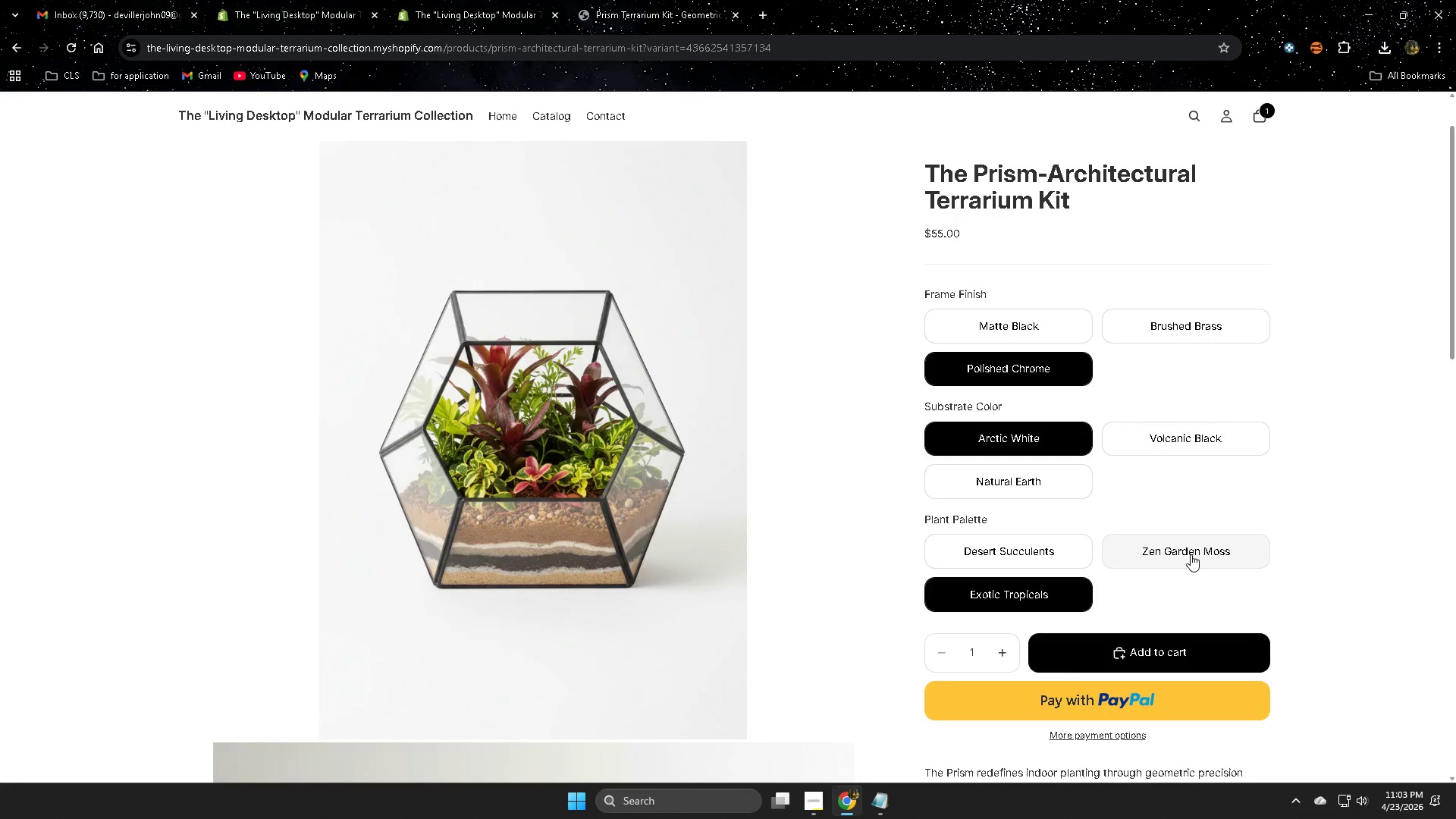 
scroll: coordinate [839, 494], scroll_direction: down, amount: 1.0
 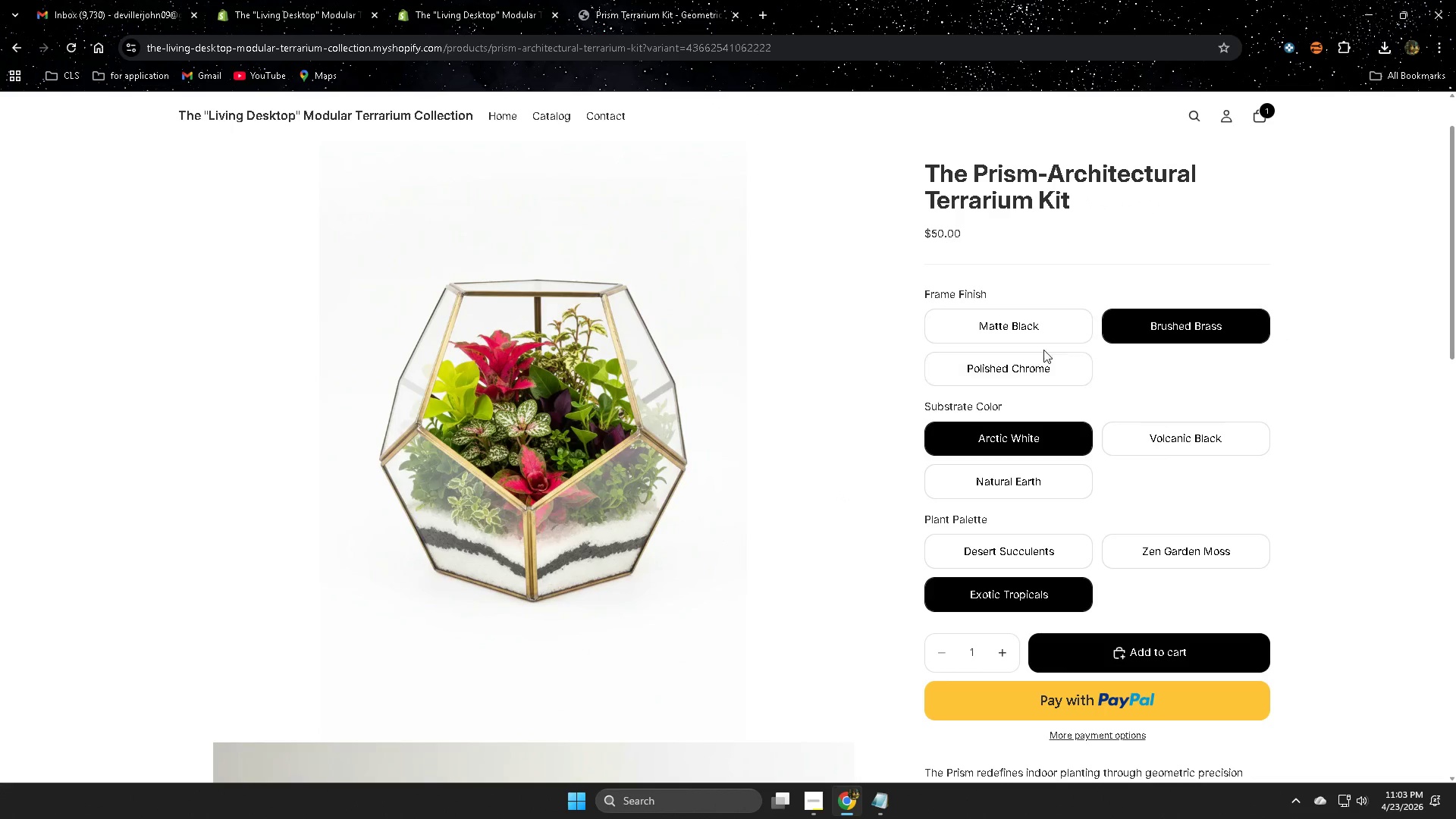 
left_click([1153, 442])
 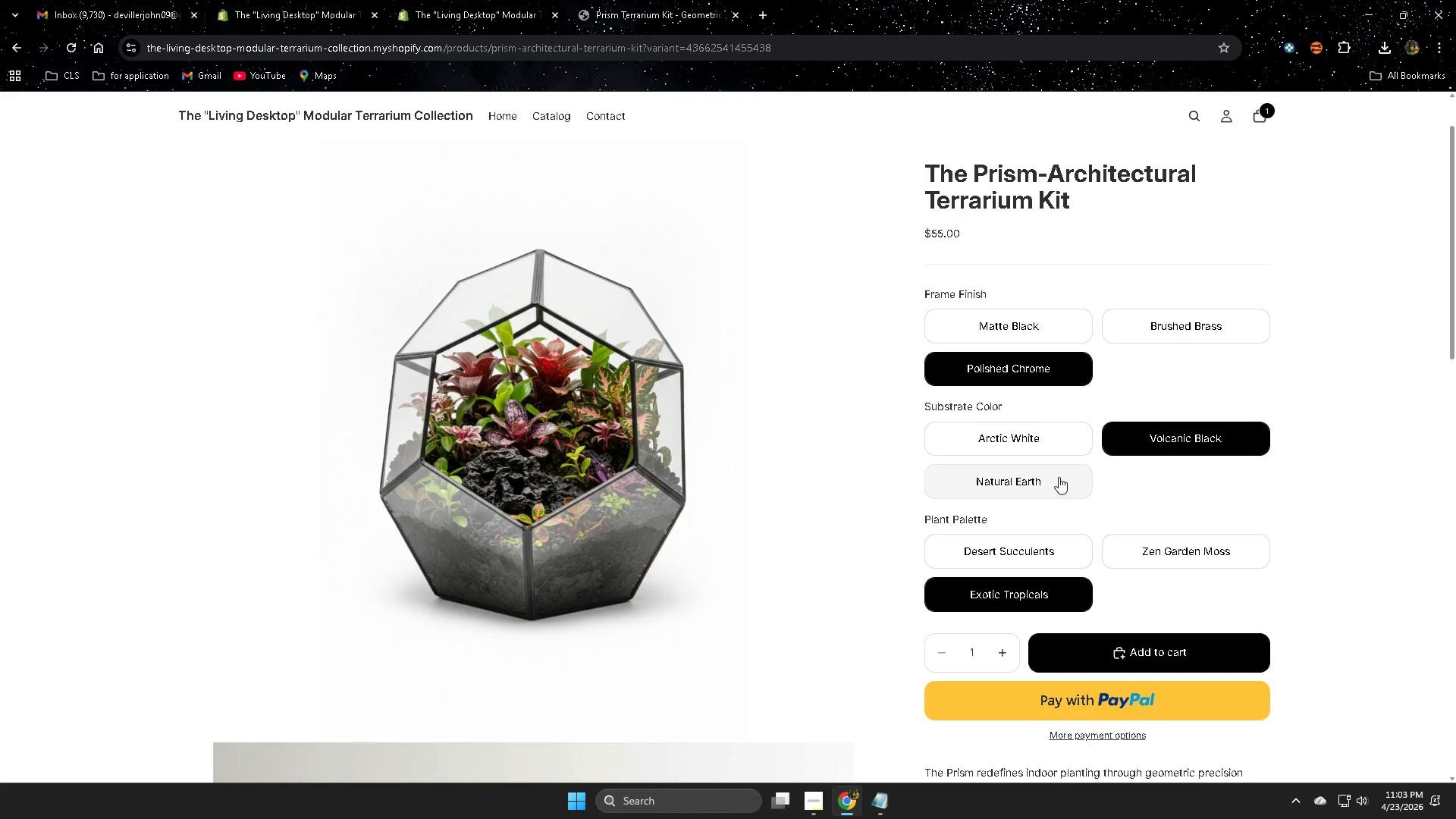 
left_click([1059, 477])
 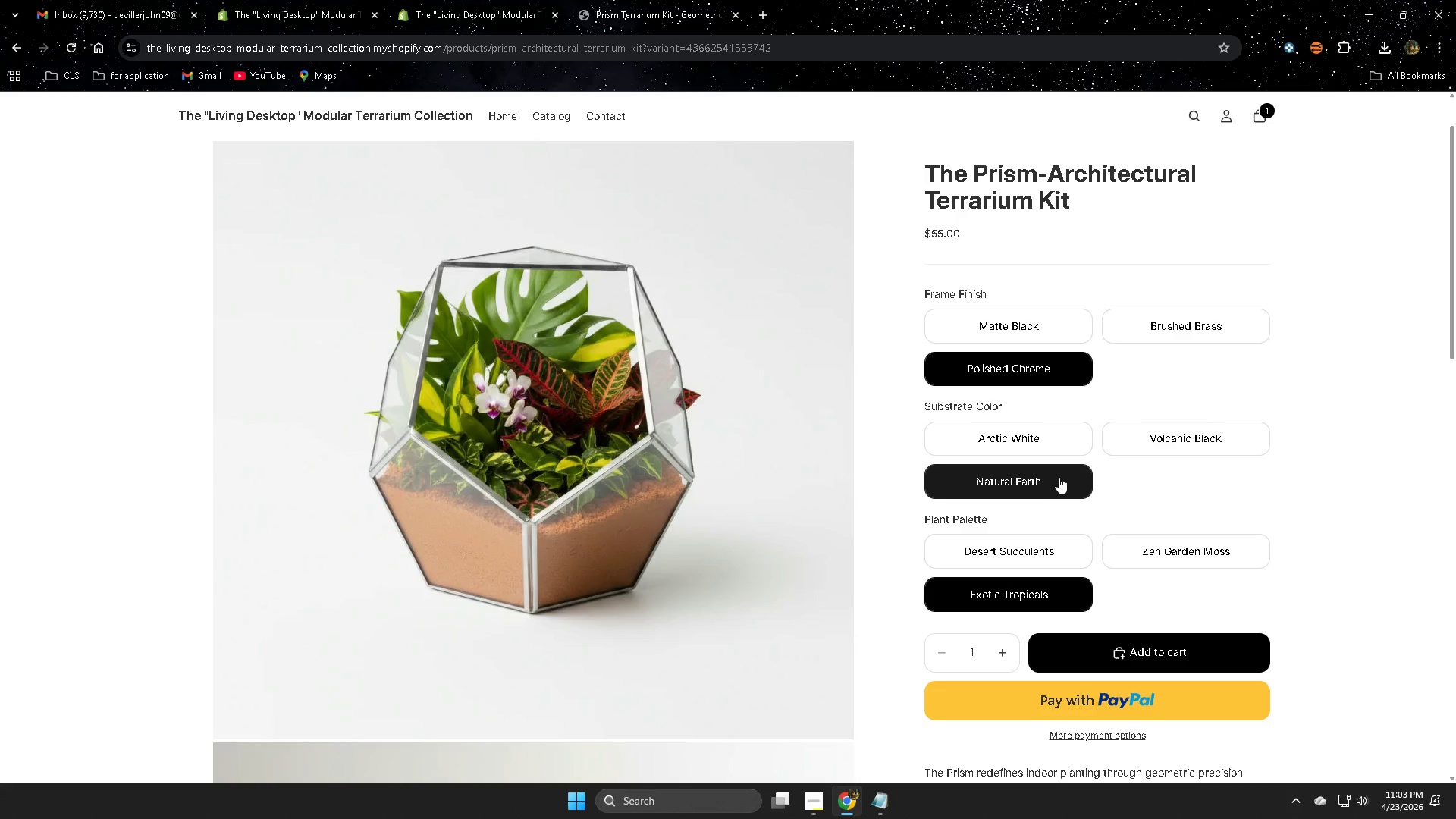 
left_click([1028, 438])
 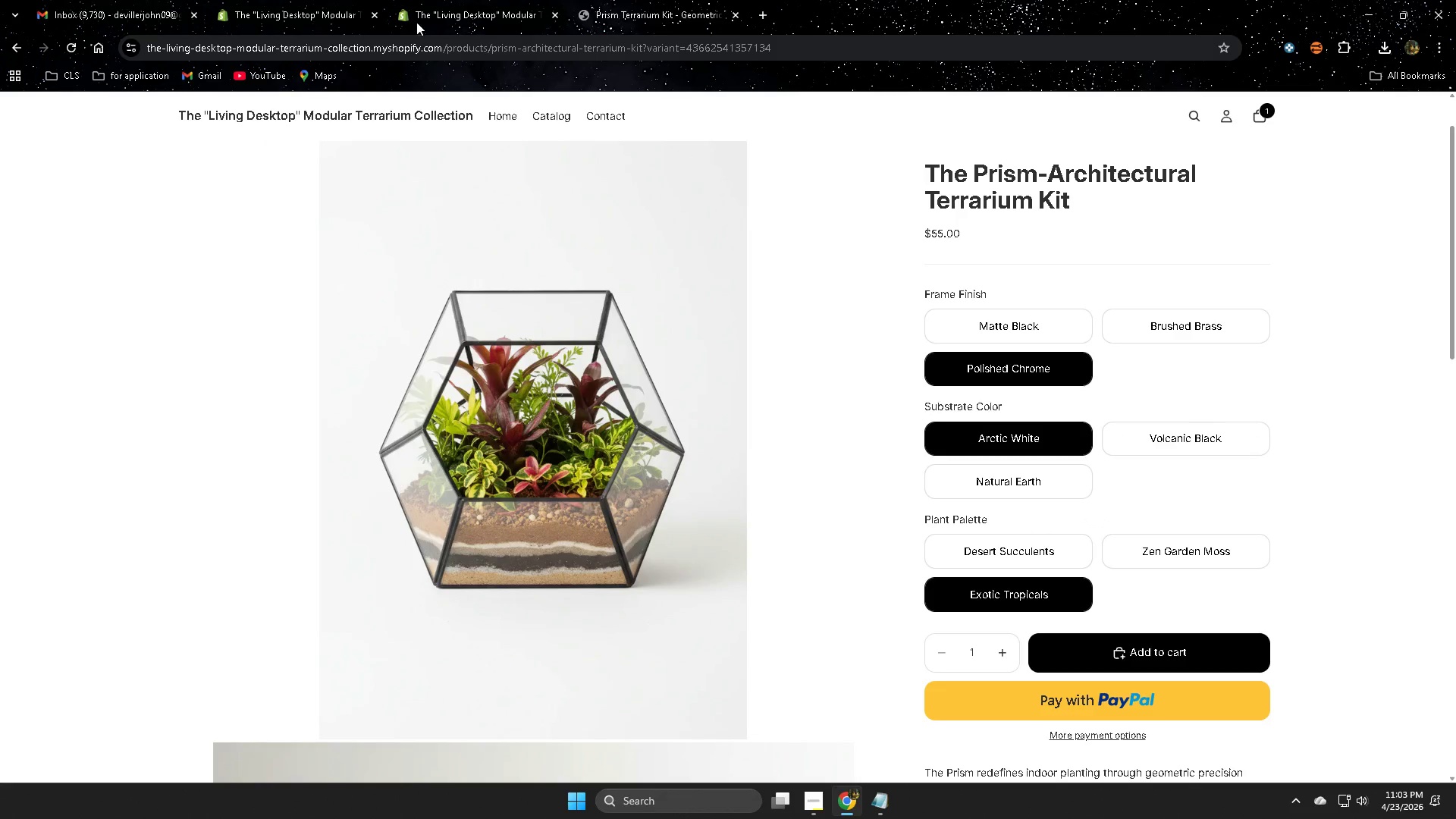 
key(Space)
 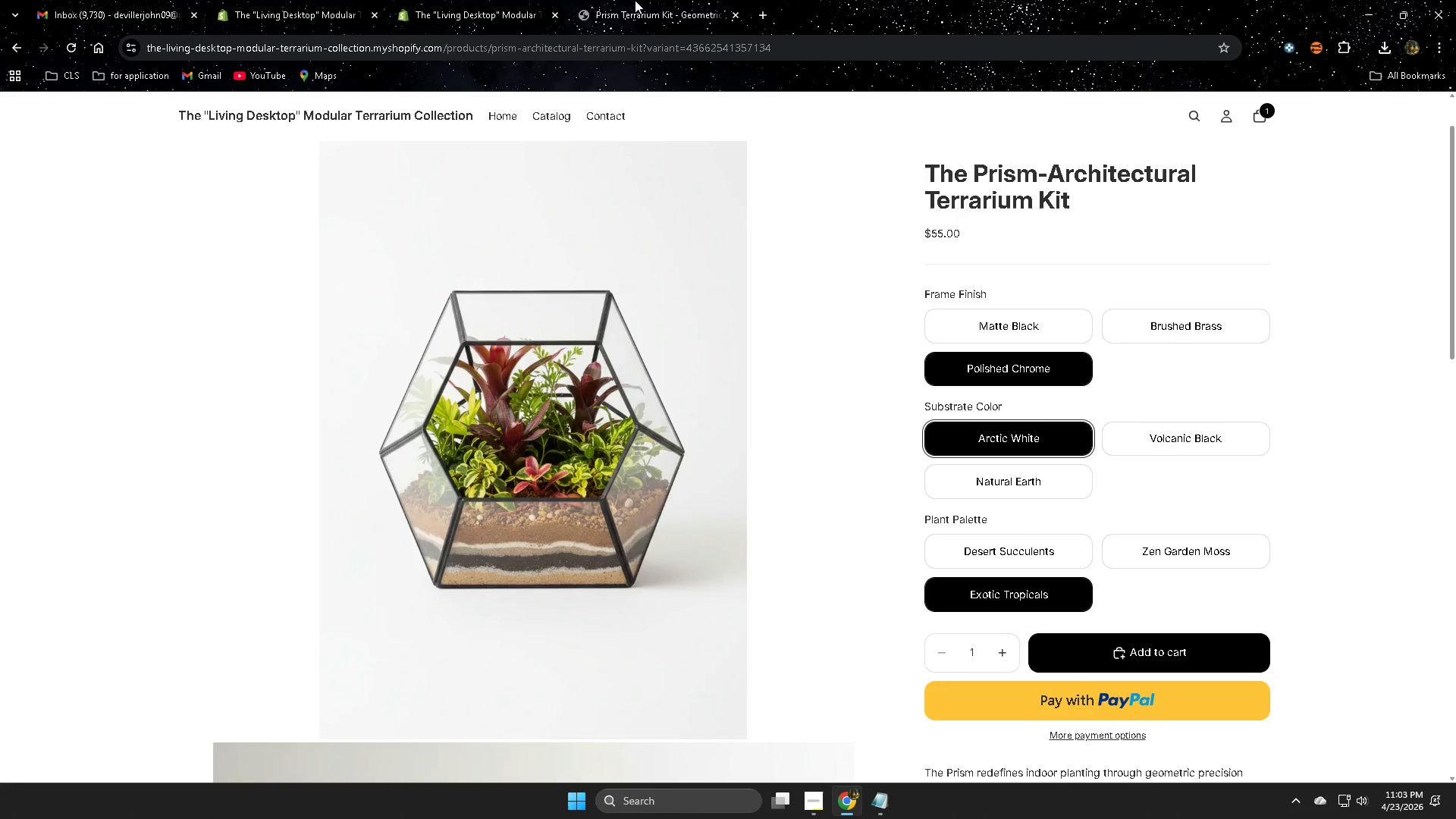 
left_click([665, 0])
 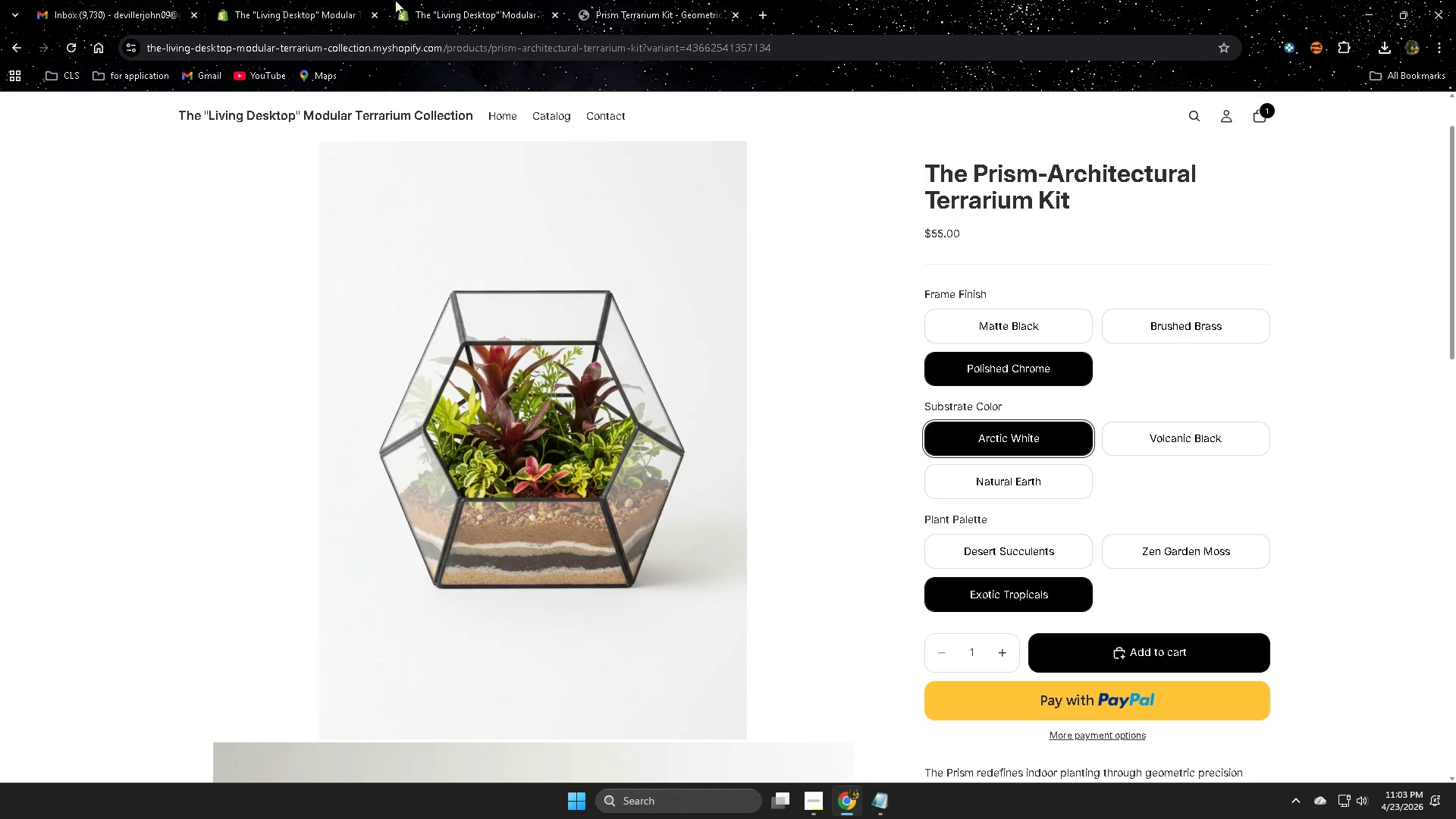 
left_click([485, 0])
 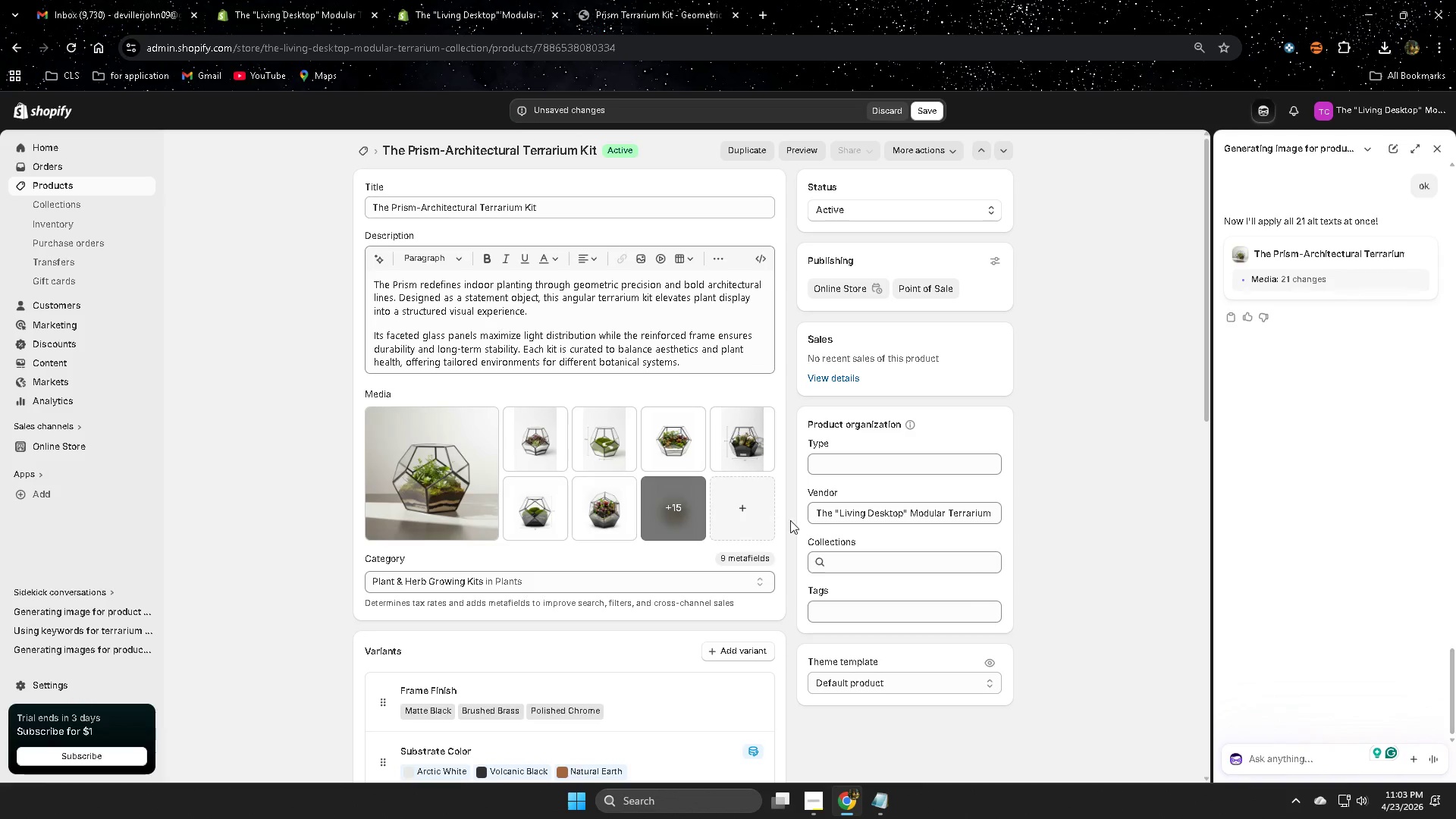 
scroll: coordinate [388, 496], scroll_direction: down, amount: 6.0
 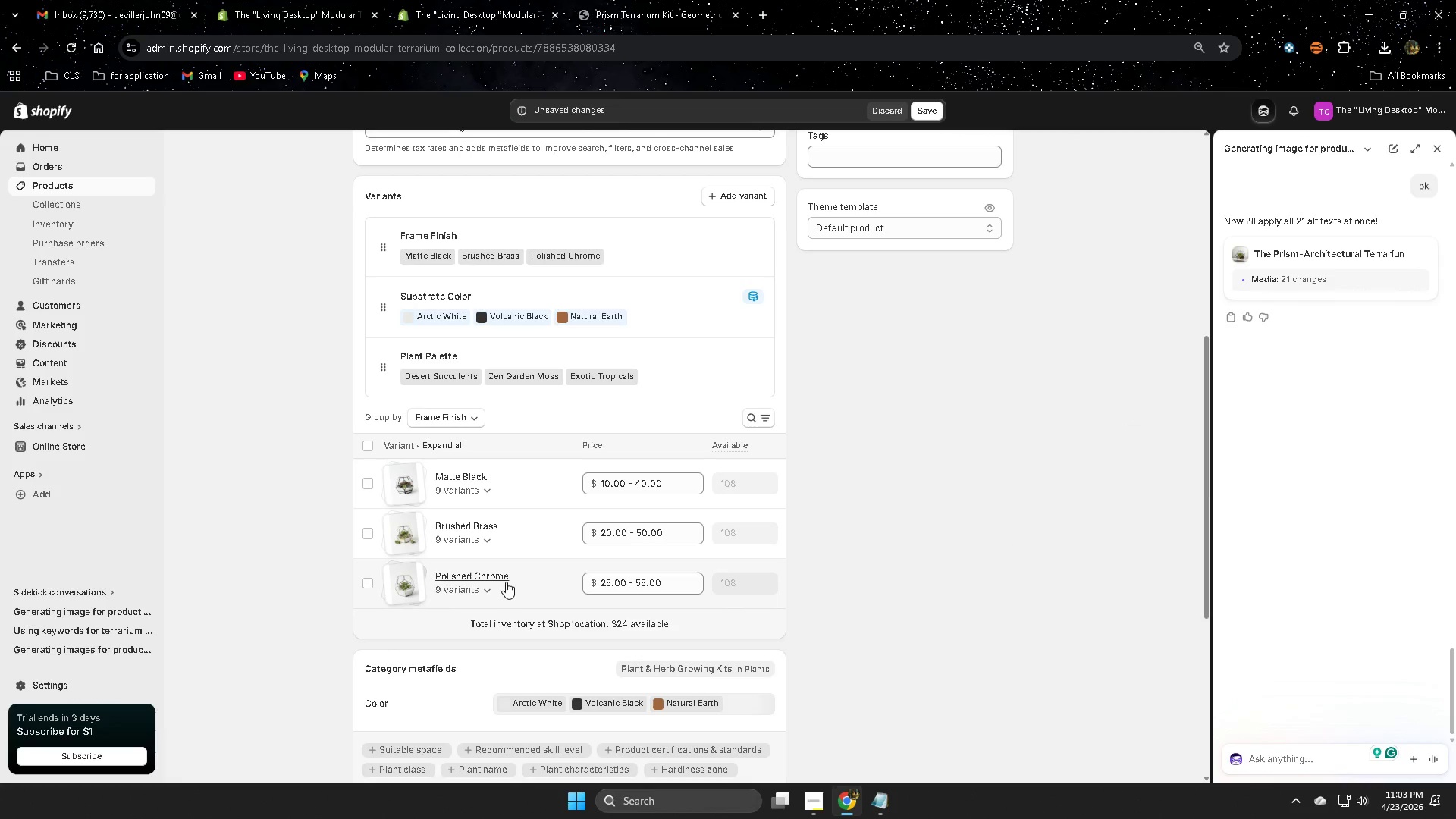 
left_click([490, 591])
 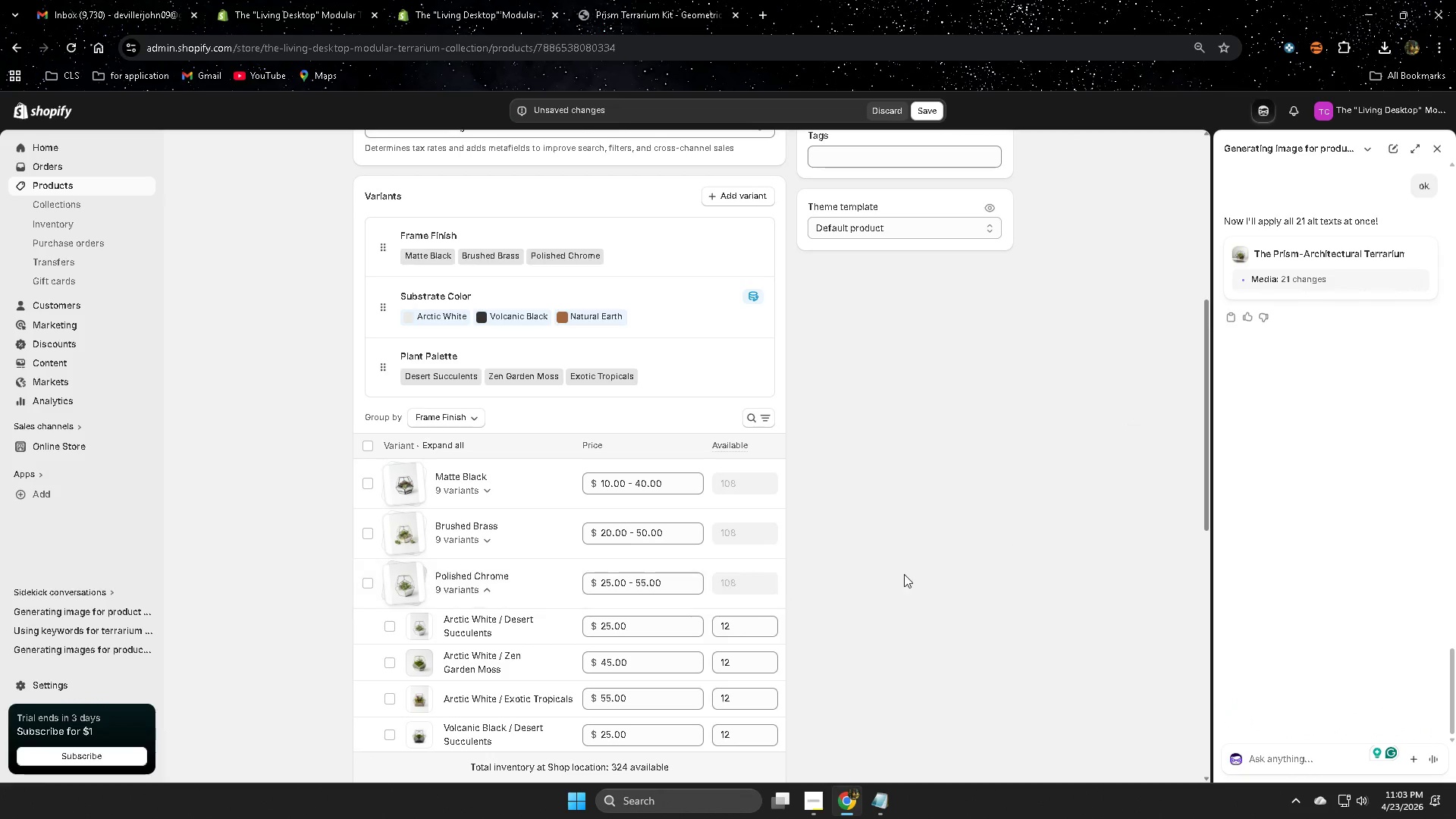 
scroll: coordinate [949, 570], scroll_direction: down, amount: 4.0
 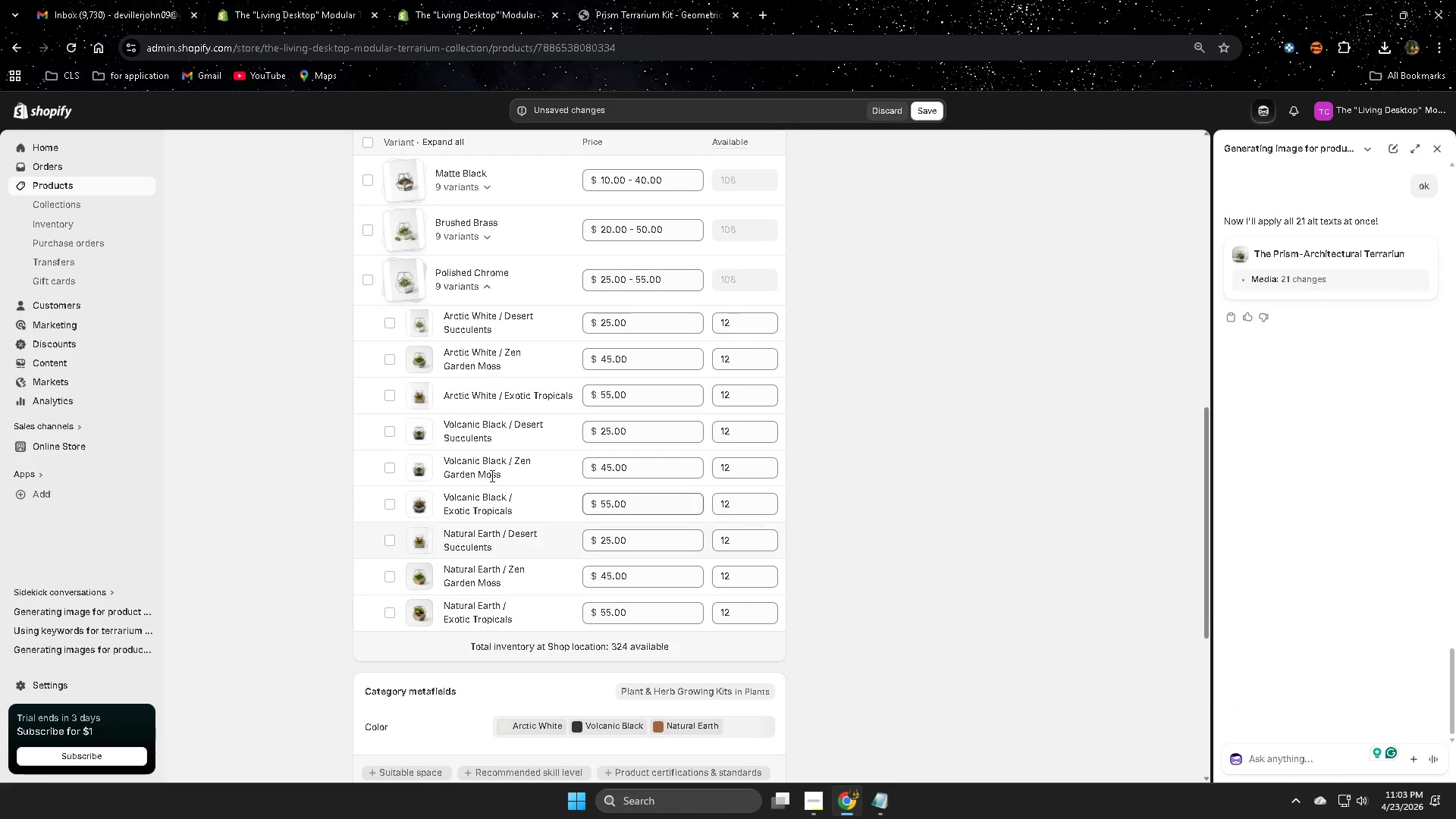 
scroll: coordinate [481, 463], scroll_direction: up, amount: 3.0
 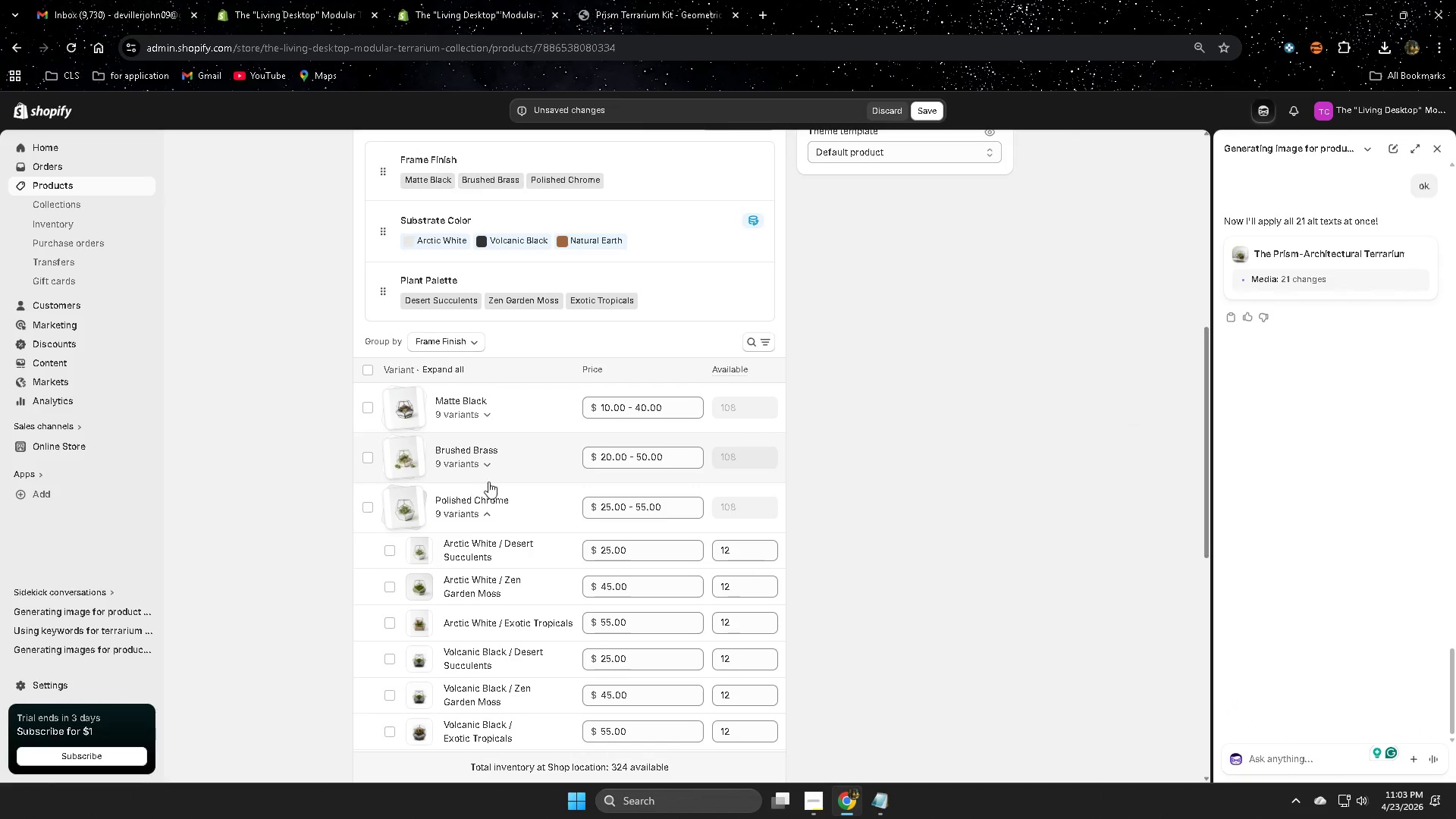 
scroll: coordinate [513, 483], scroll_direction: down, amount: 3.0
 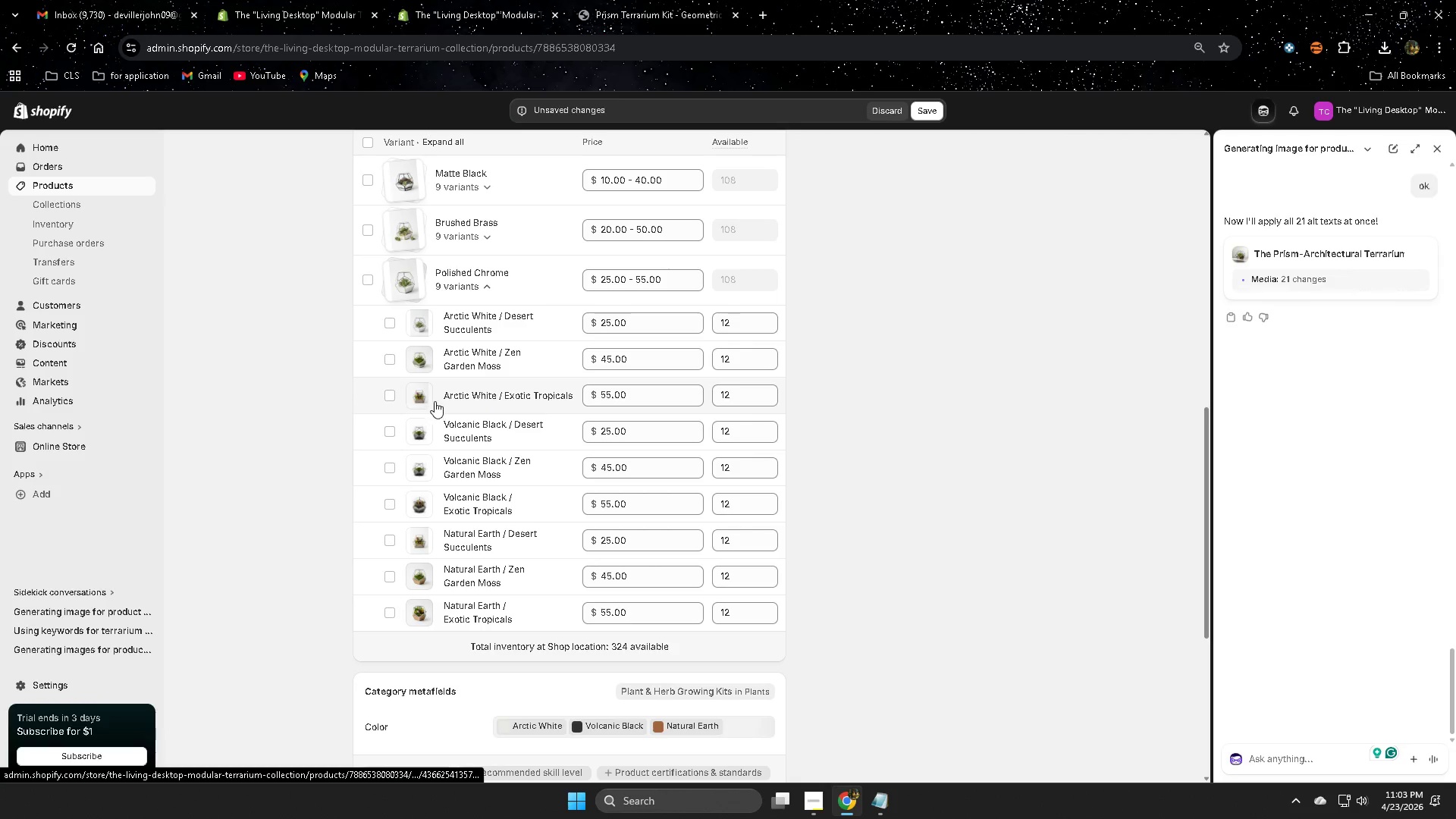 
left_click([419, 440])
 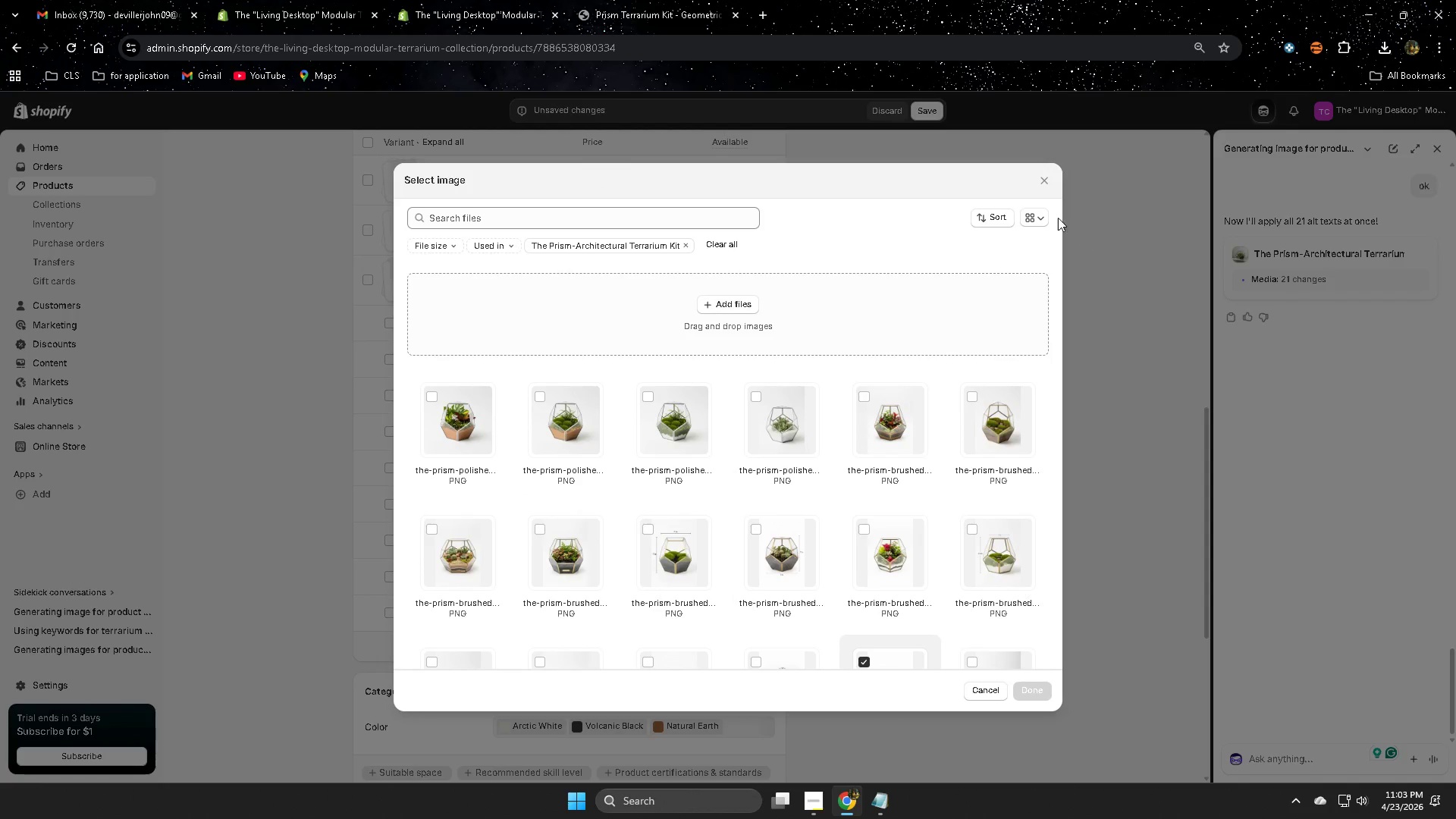 
left_click([1048, 186])
 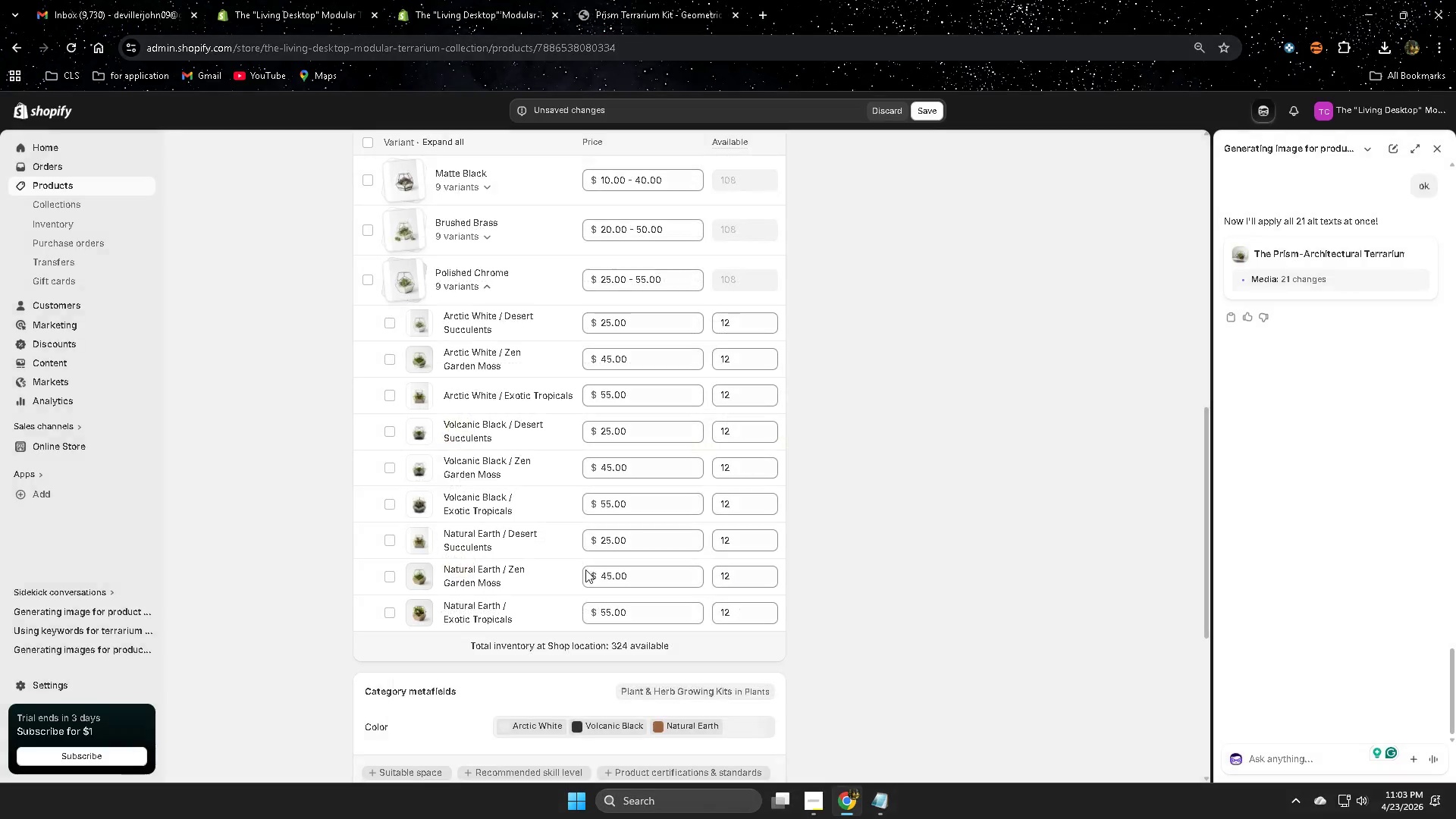 
scroll: coordinate [585, 570], scroll_direction: up, amount: 4.0
 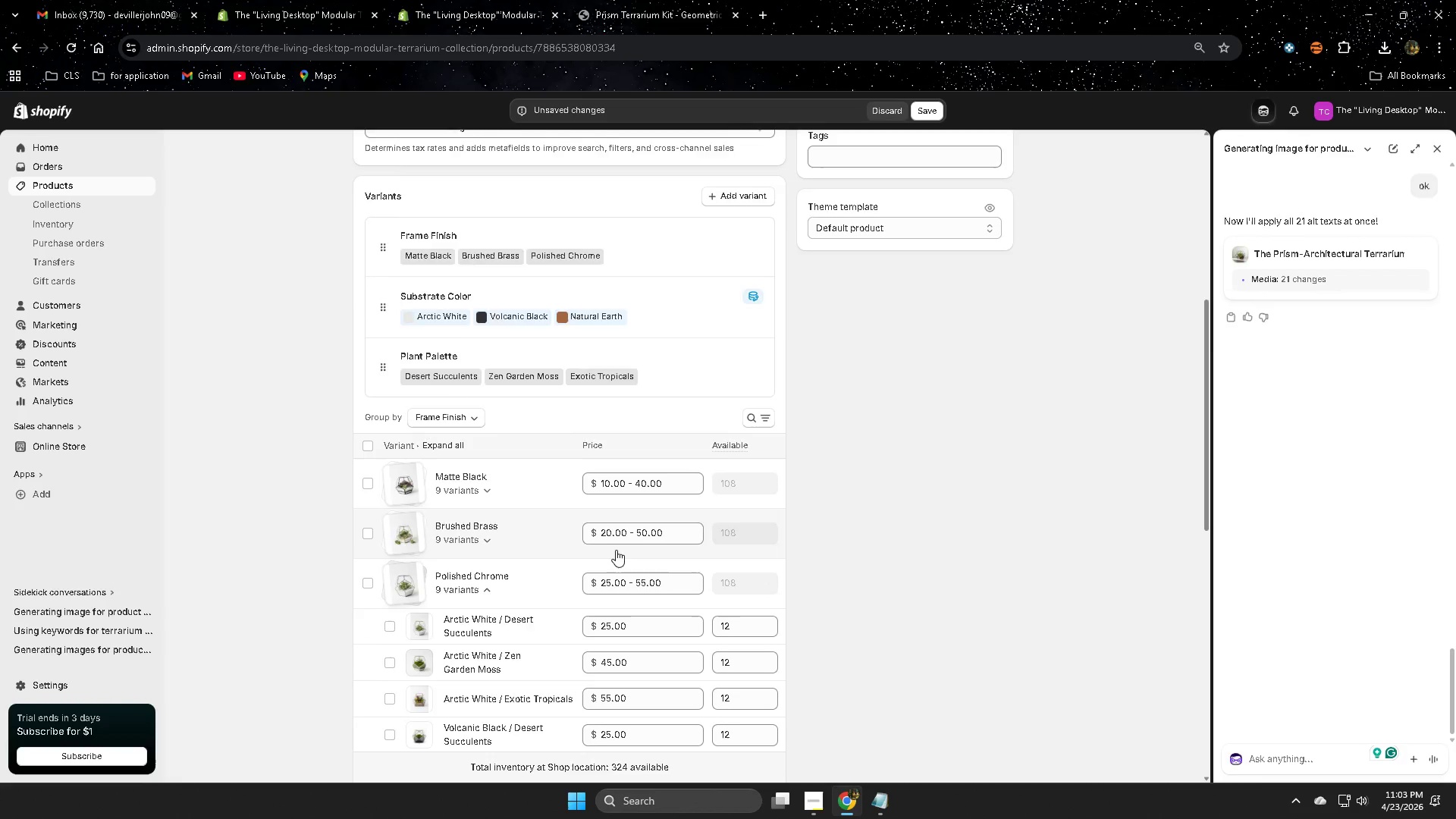 
scroll: coordinate [616, 550], scroll_direction: down, amount: 2.0
 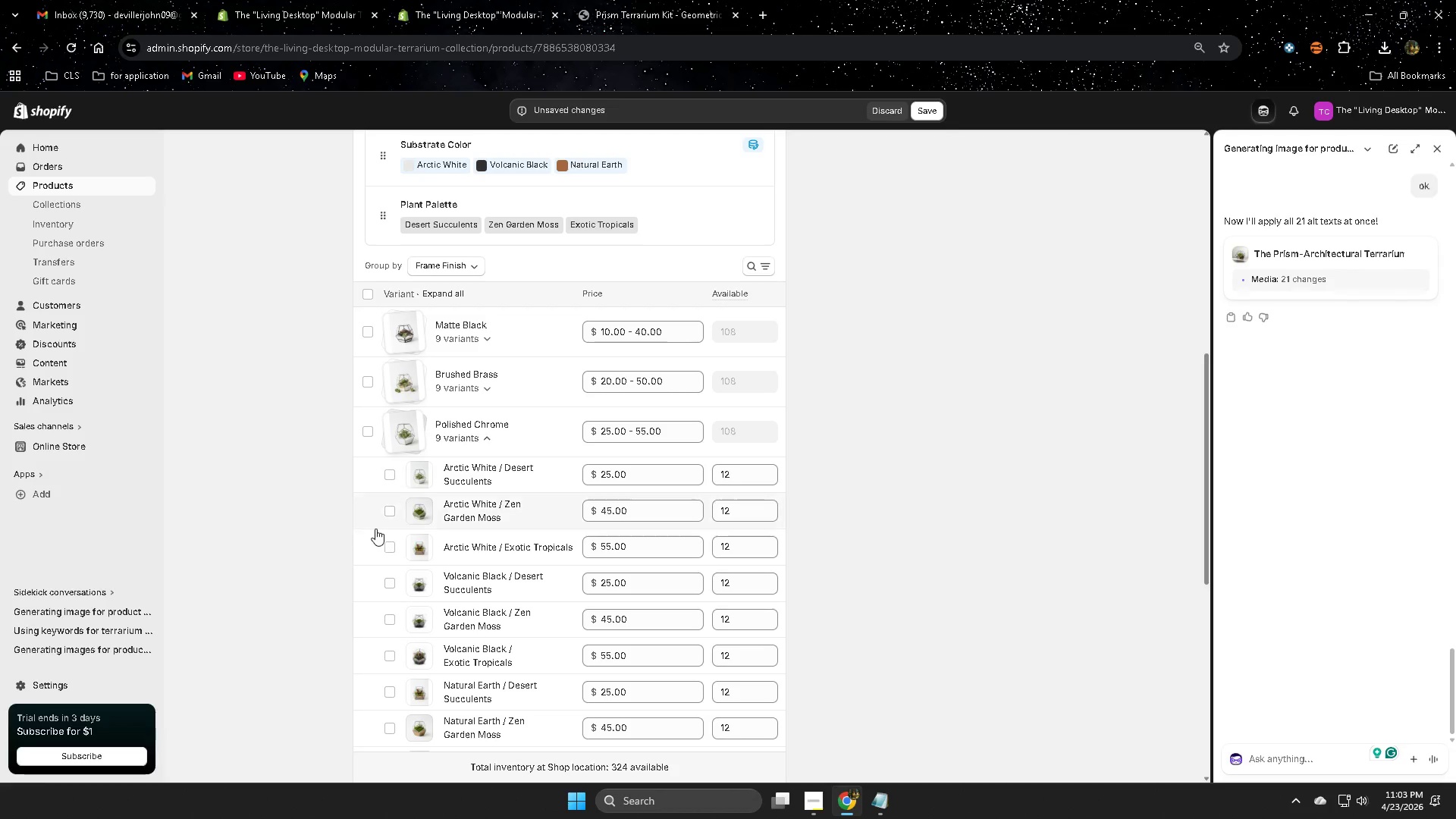 
left_click([466, 420])
 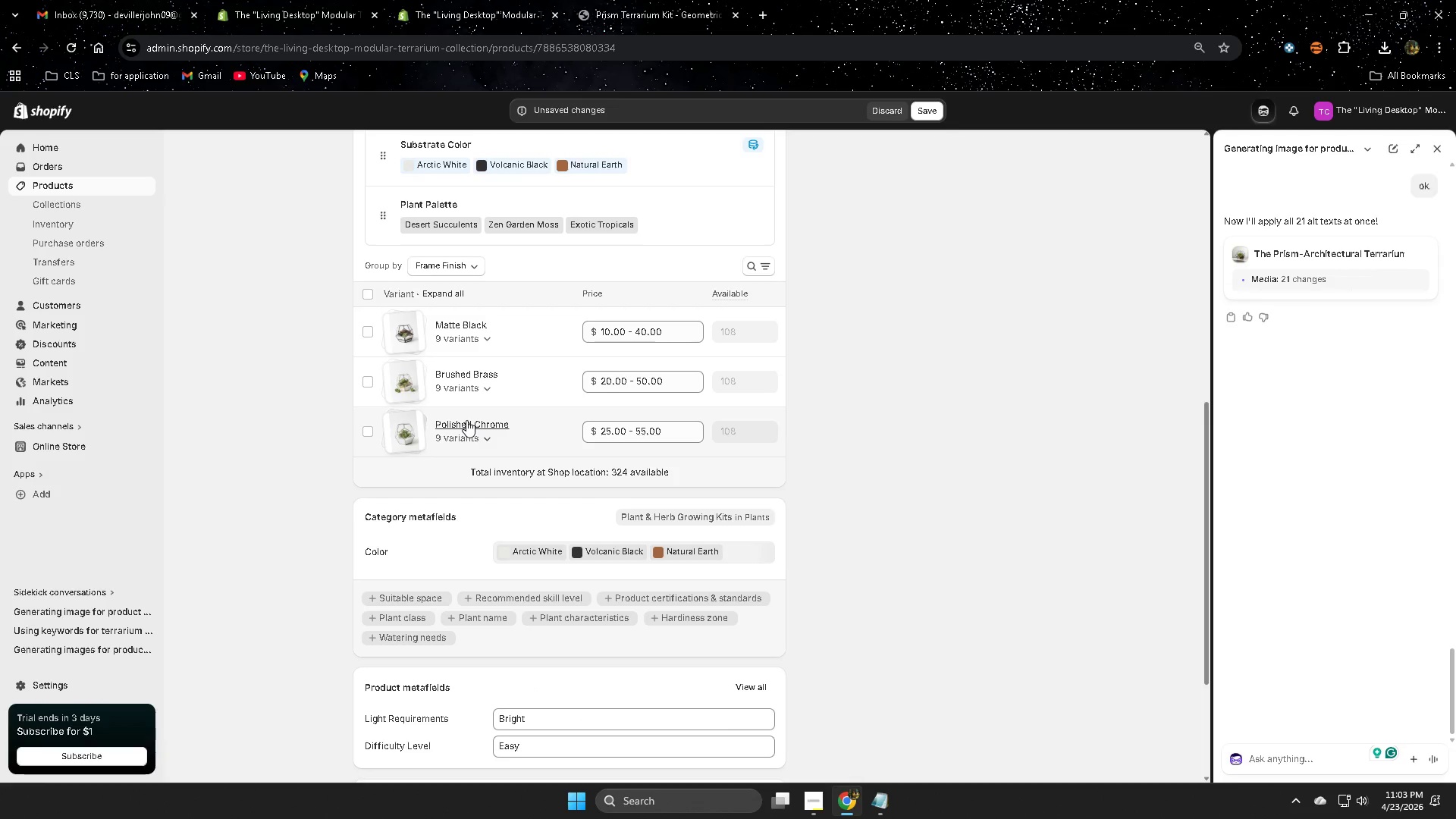 
left_click([466, 420])
 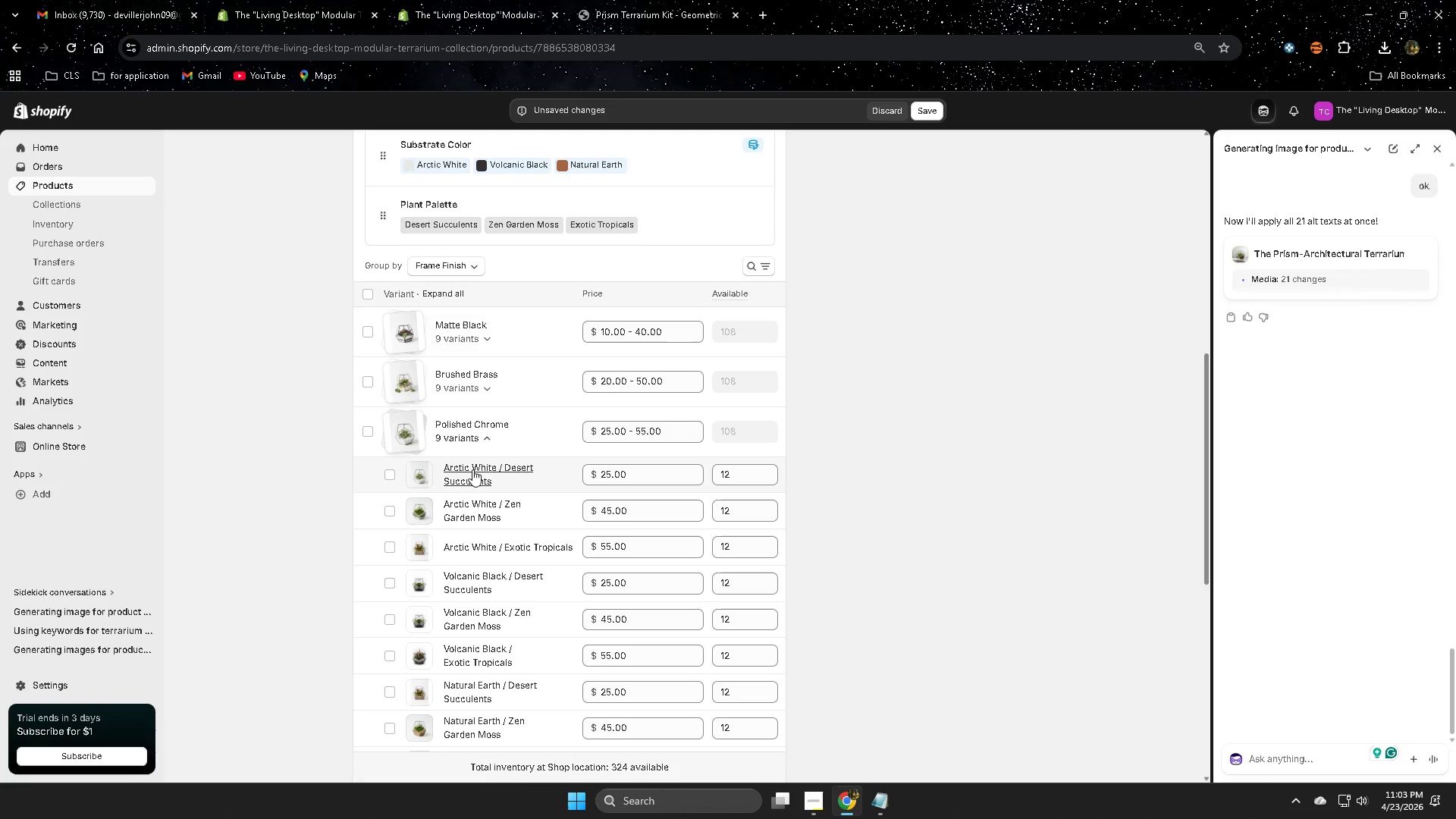 
scroll: coordinate [376, 529], scroll_direction: none, amount: 0.0
 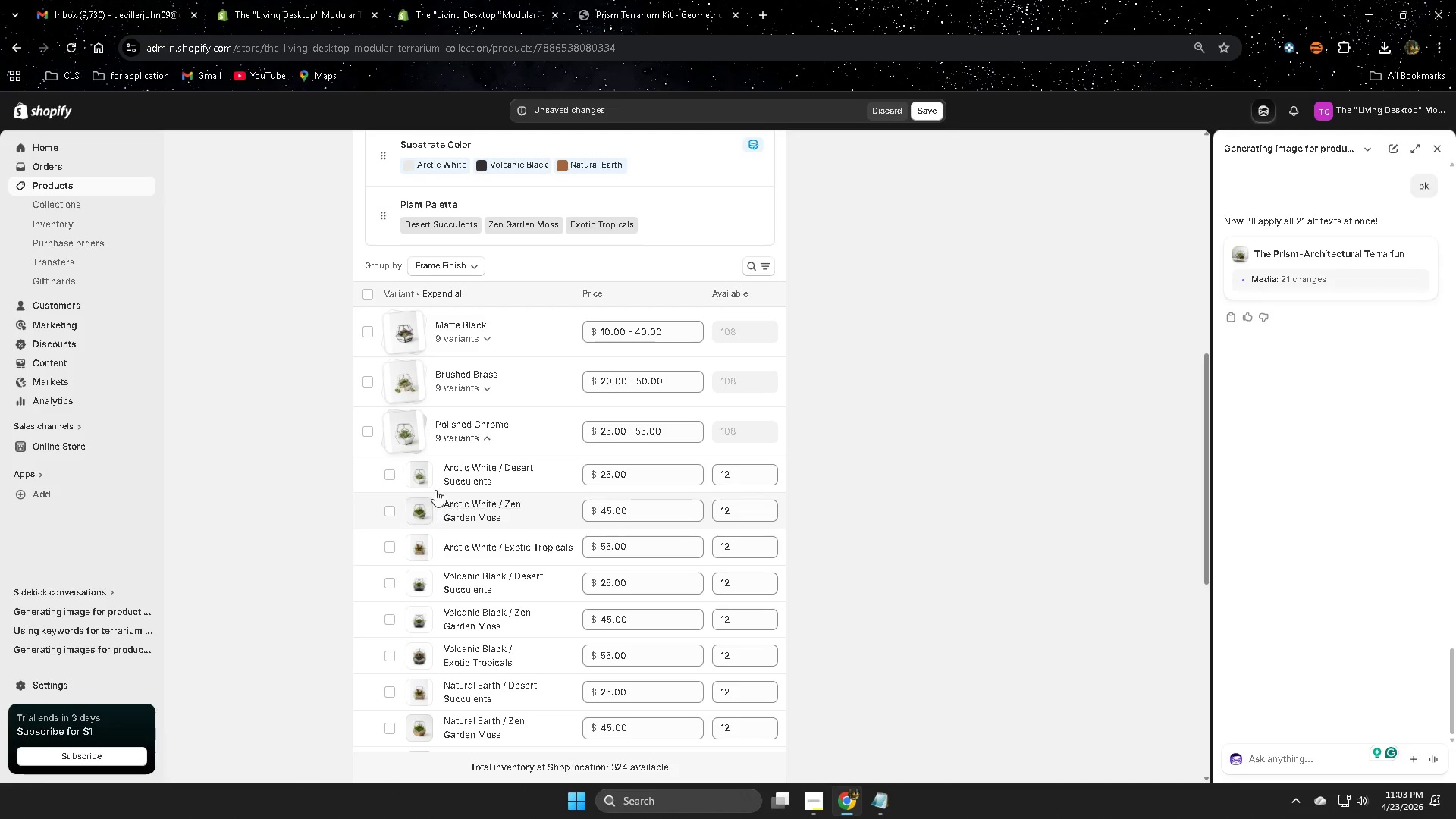 
left_click([472, 468])
 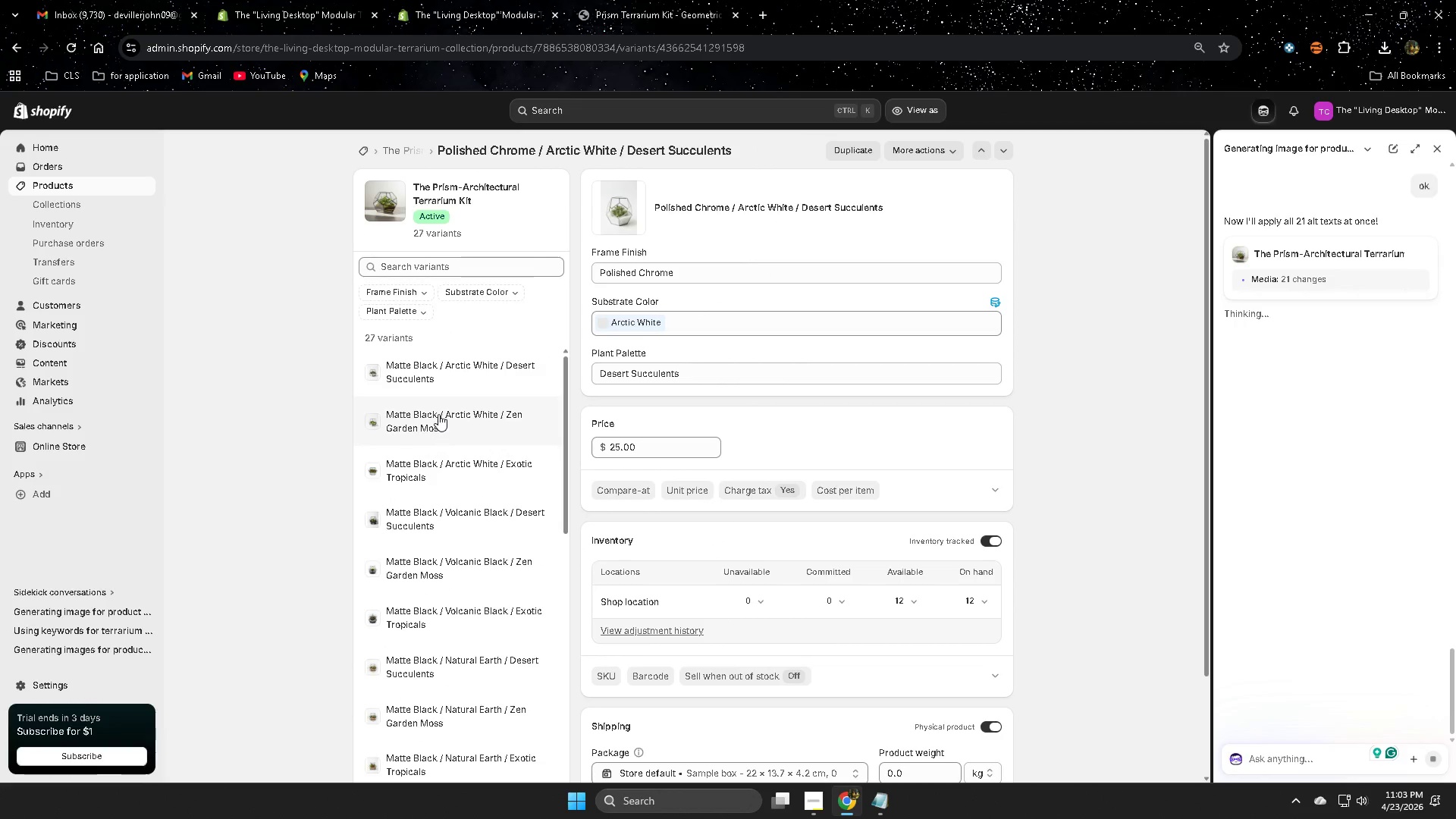 
left_click([416, 423])
 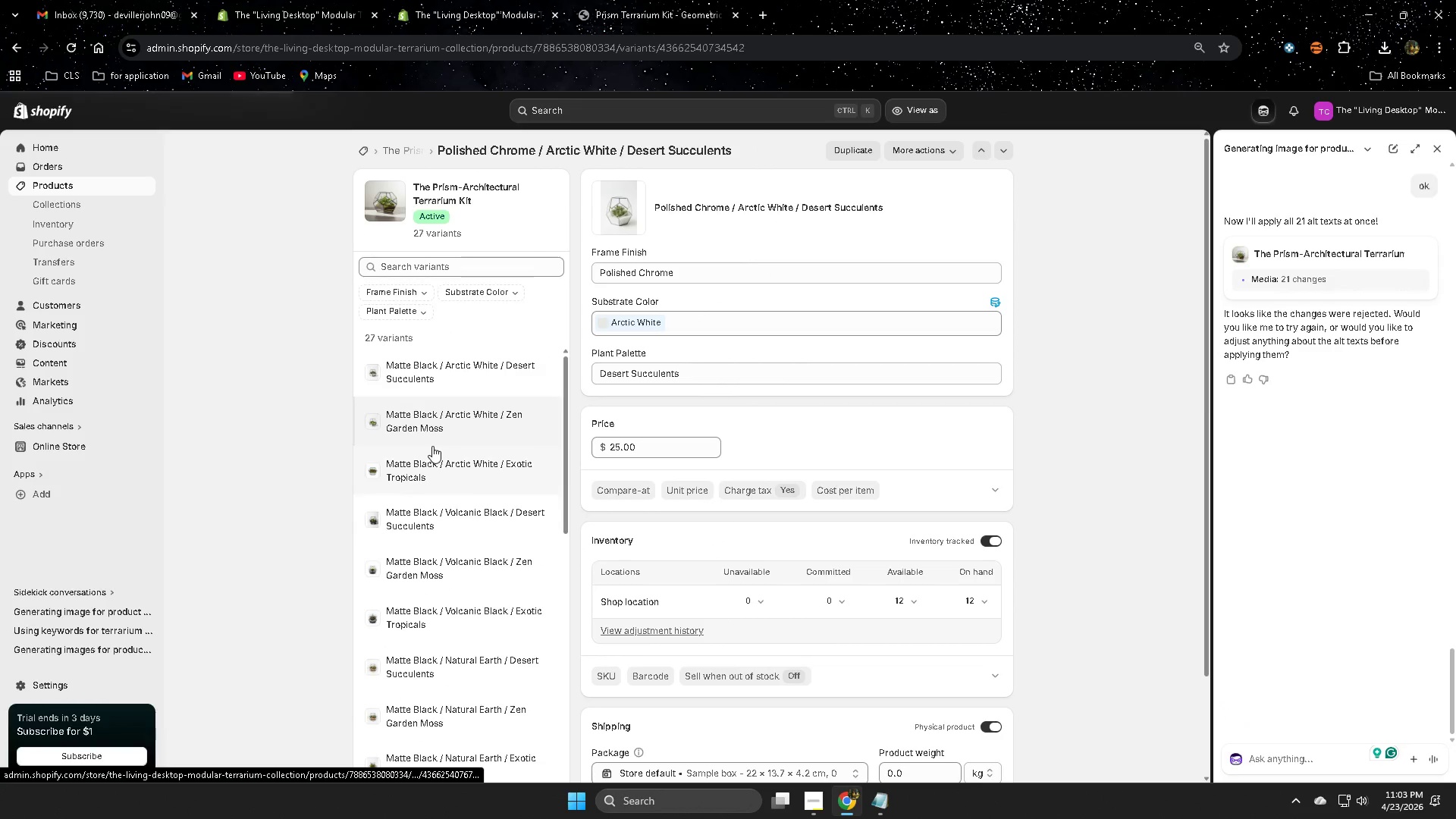 
scroll: coordinate [589, 726], scroll_direction: down, amount: 28.0
 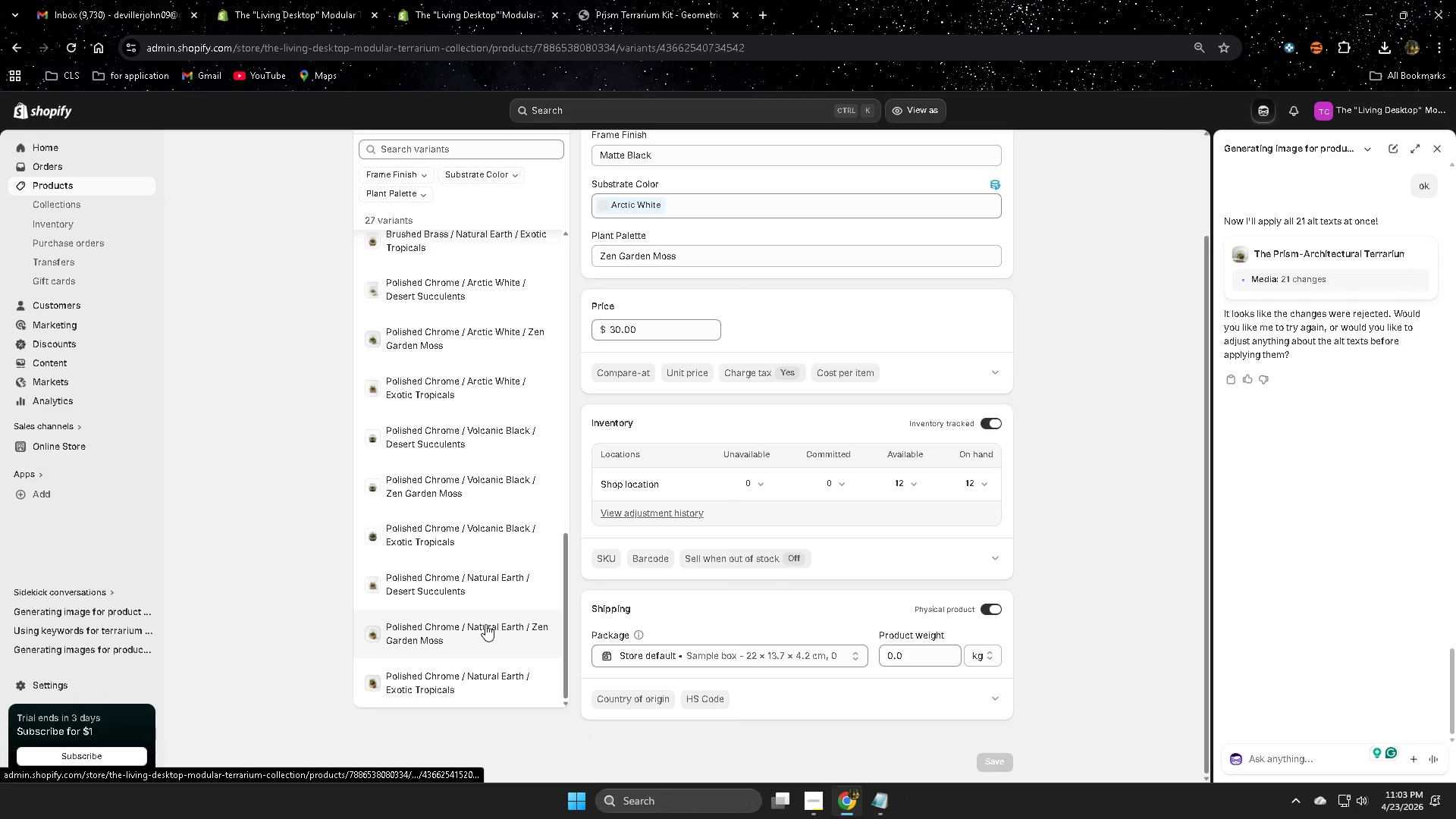 
left_click([419, 264])
 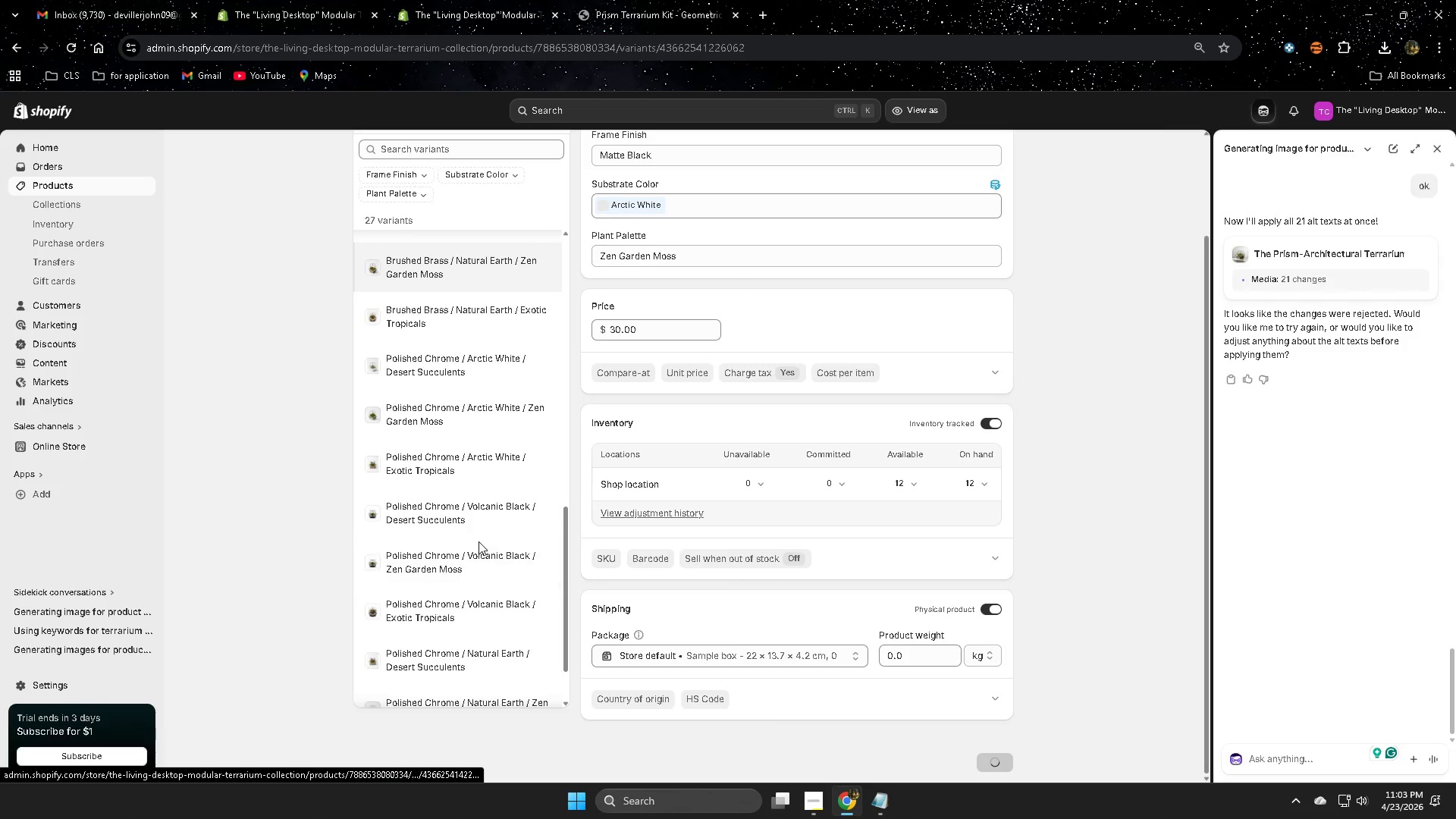 
scroll: coordinate [479, 541], scroll_direction: up, amount: 4.0
 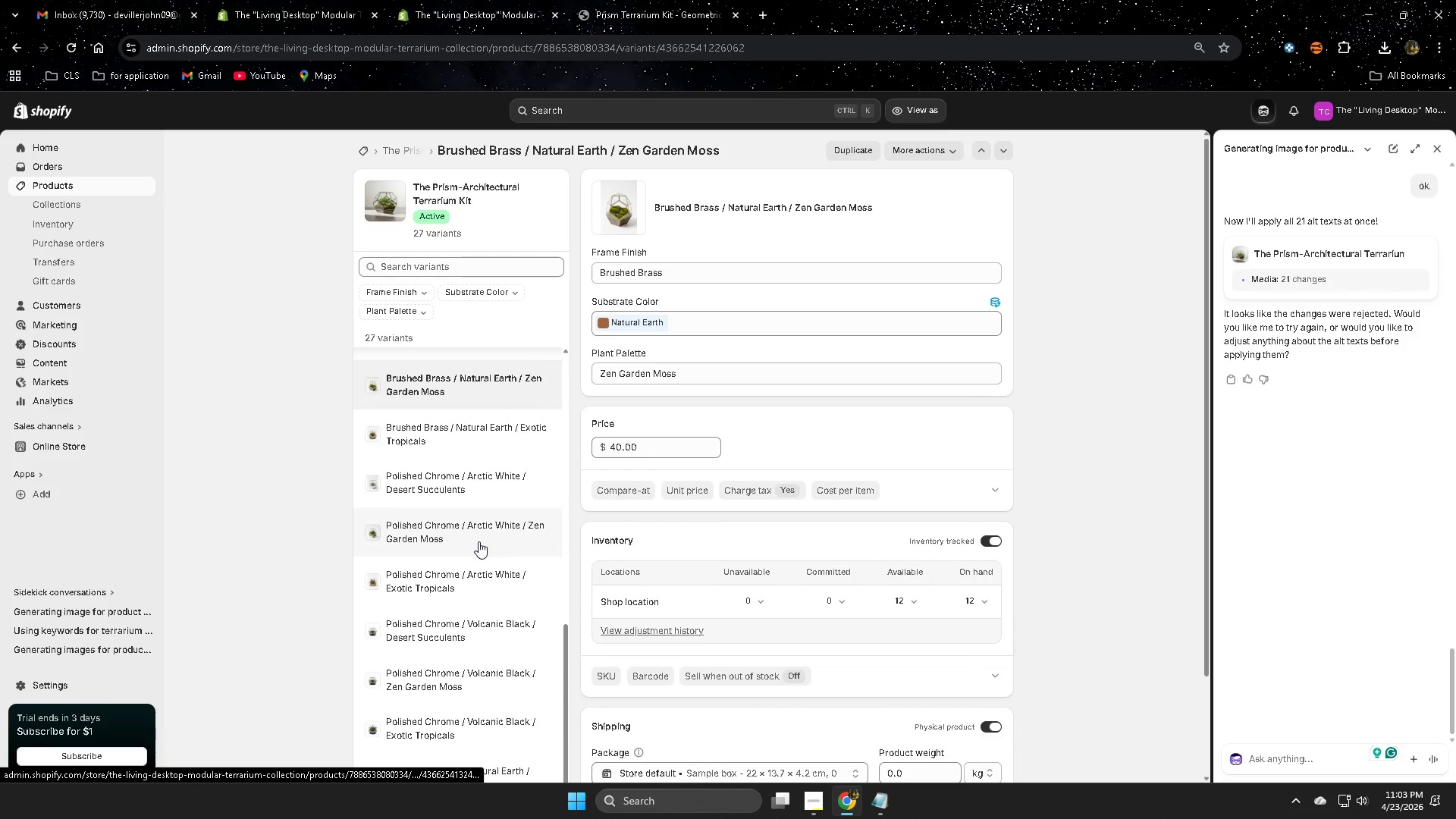 
left_click([441, 513])
 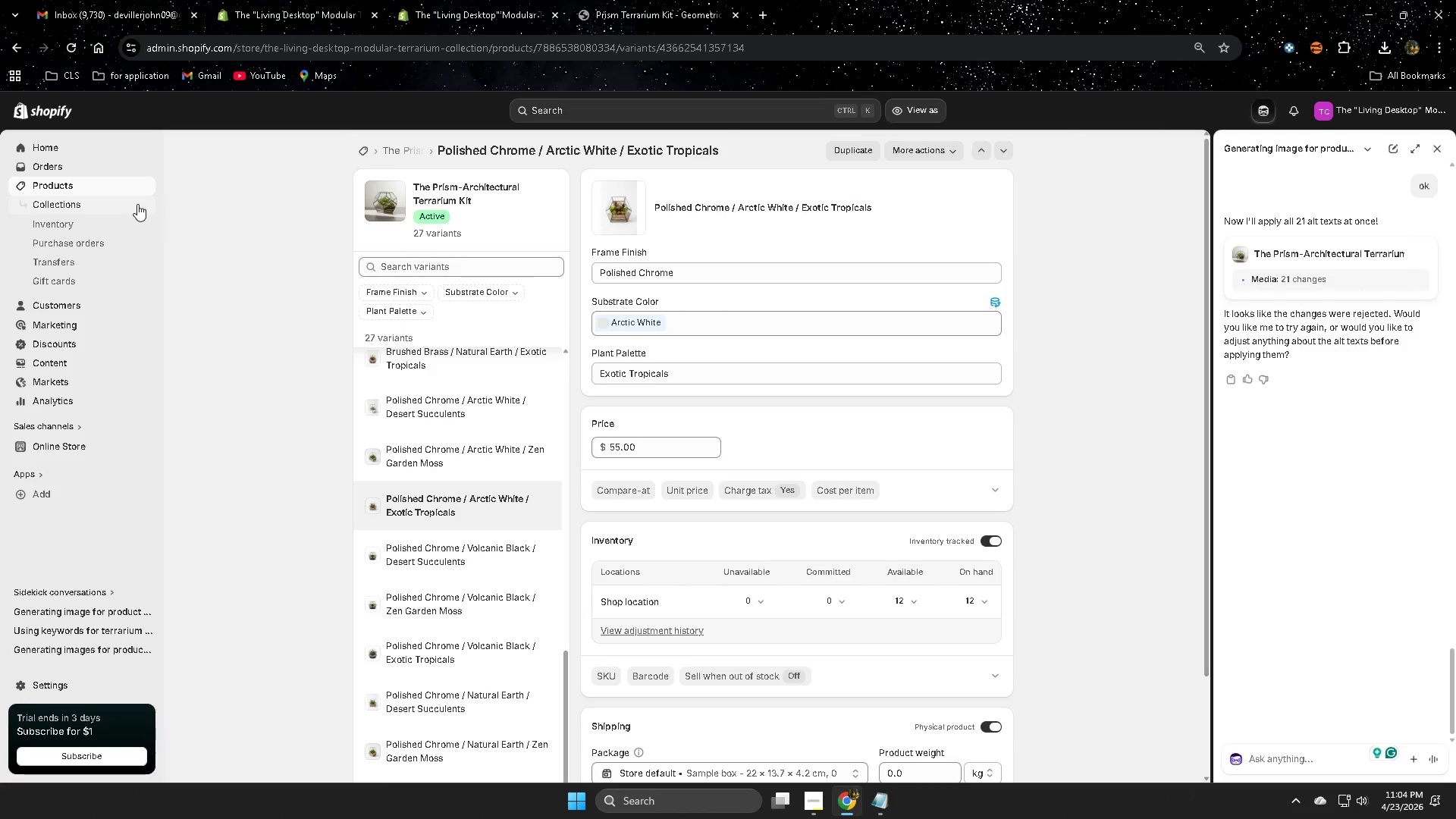 
scroll: coordinate [479, 541], scroll_direction: down, amount: 5.0
 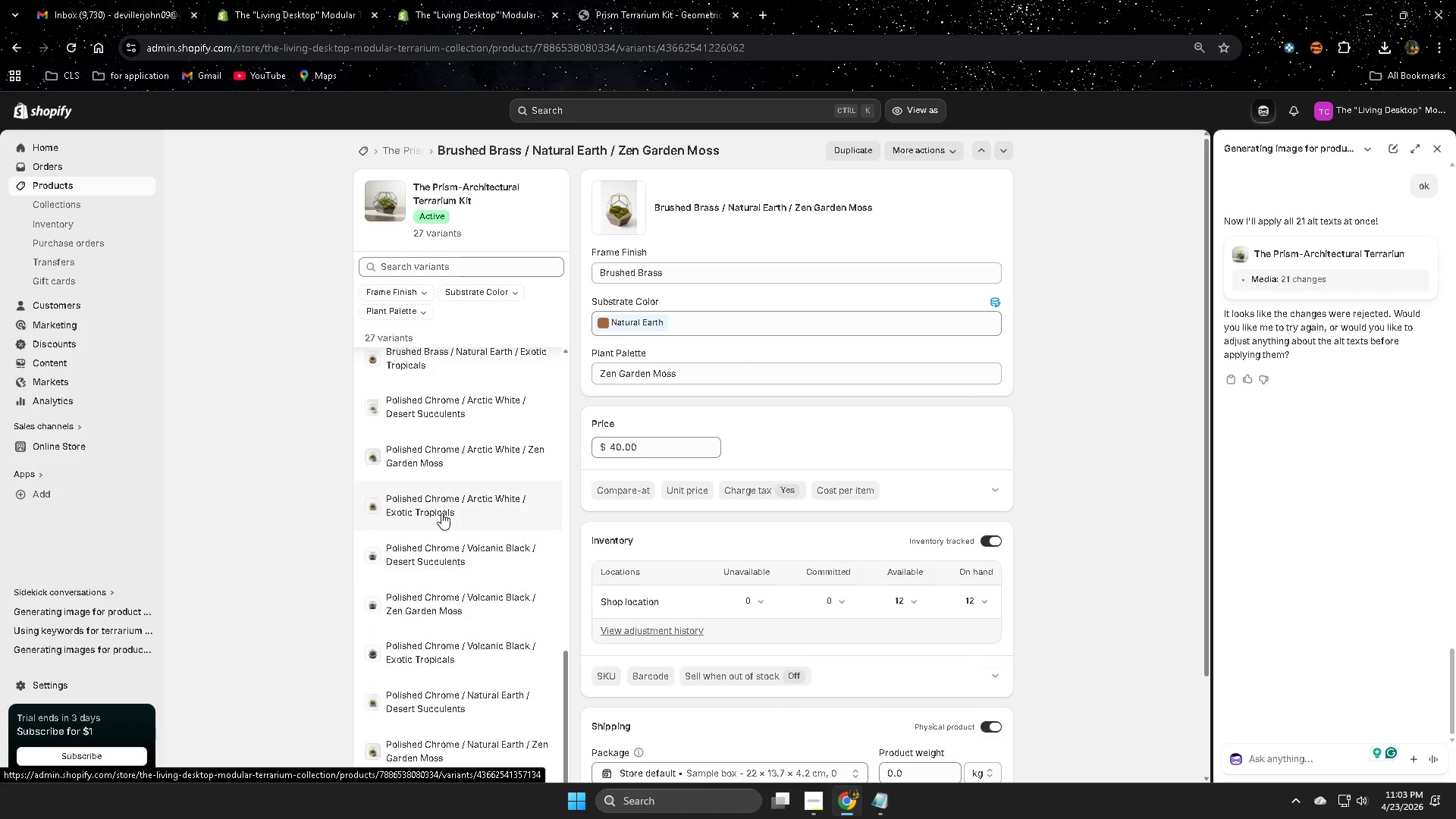 
wait(5.43)
 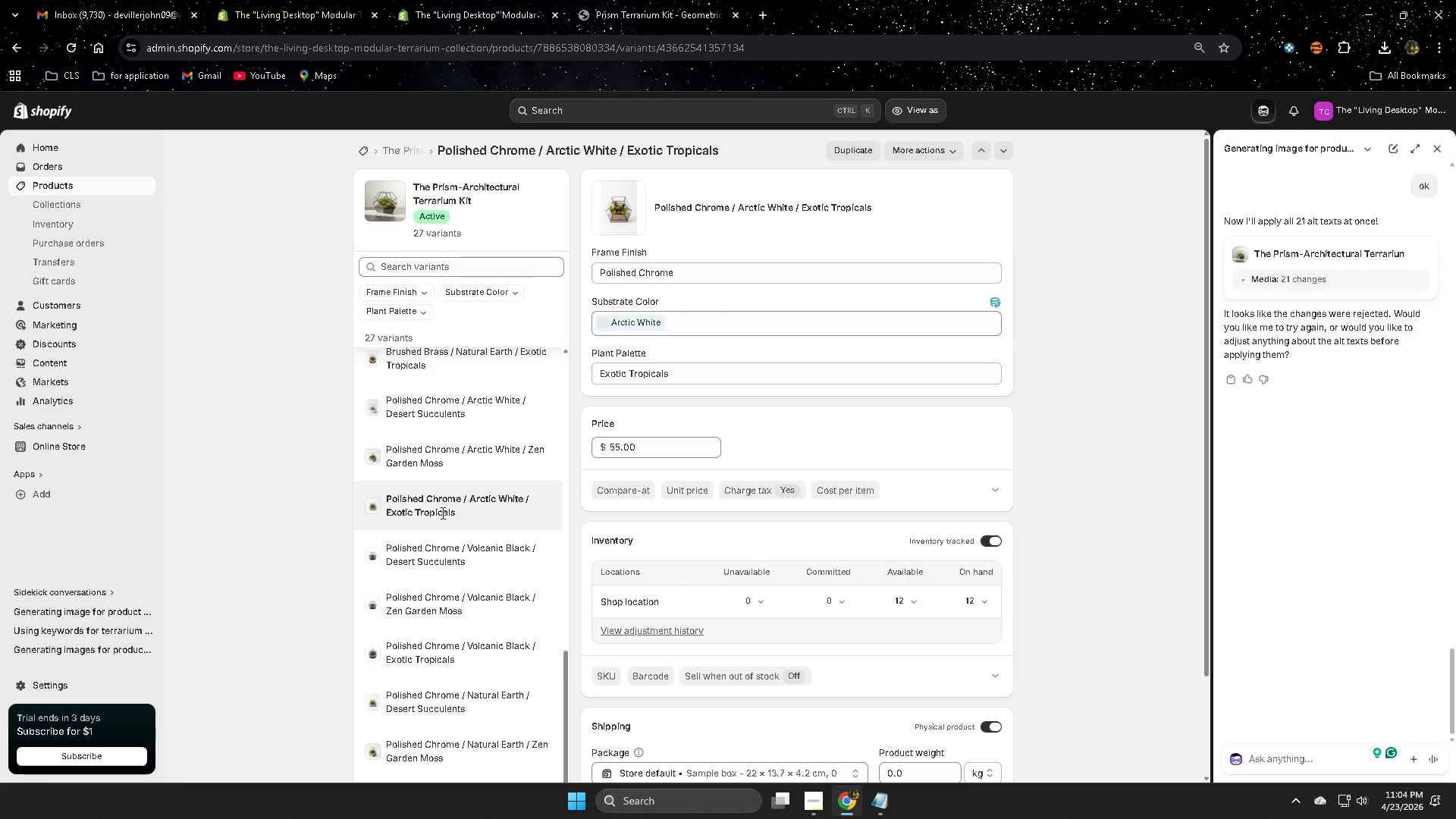 
left_click([1437, 148])
 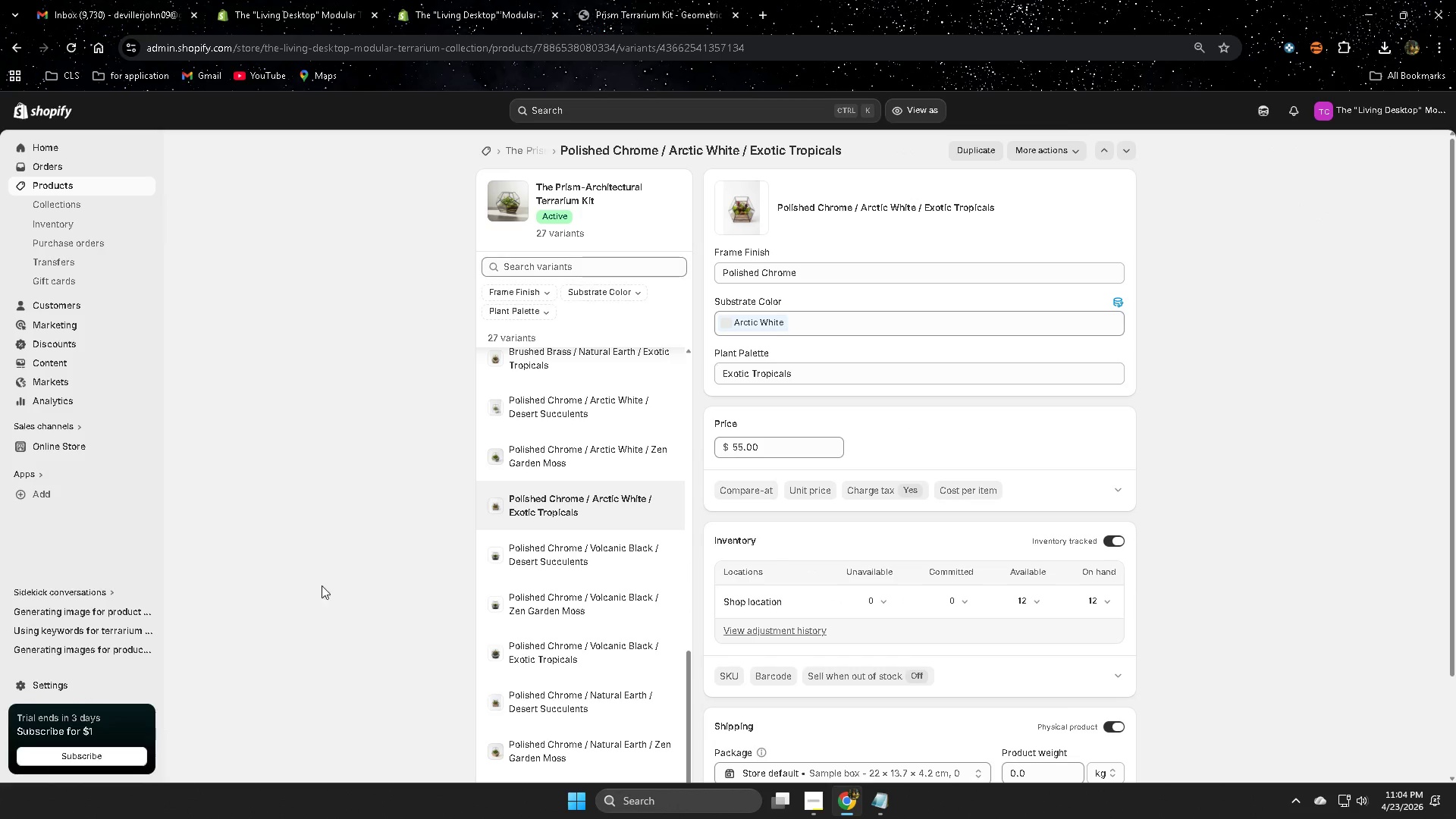 
left_click([505, 199])
 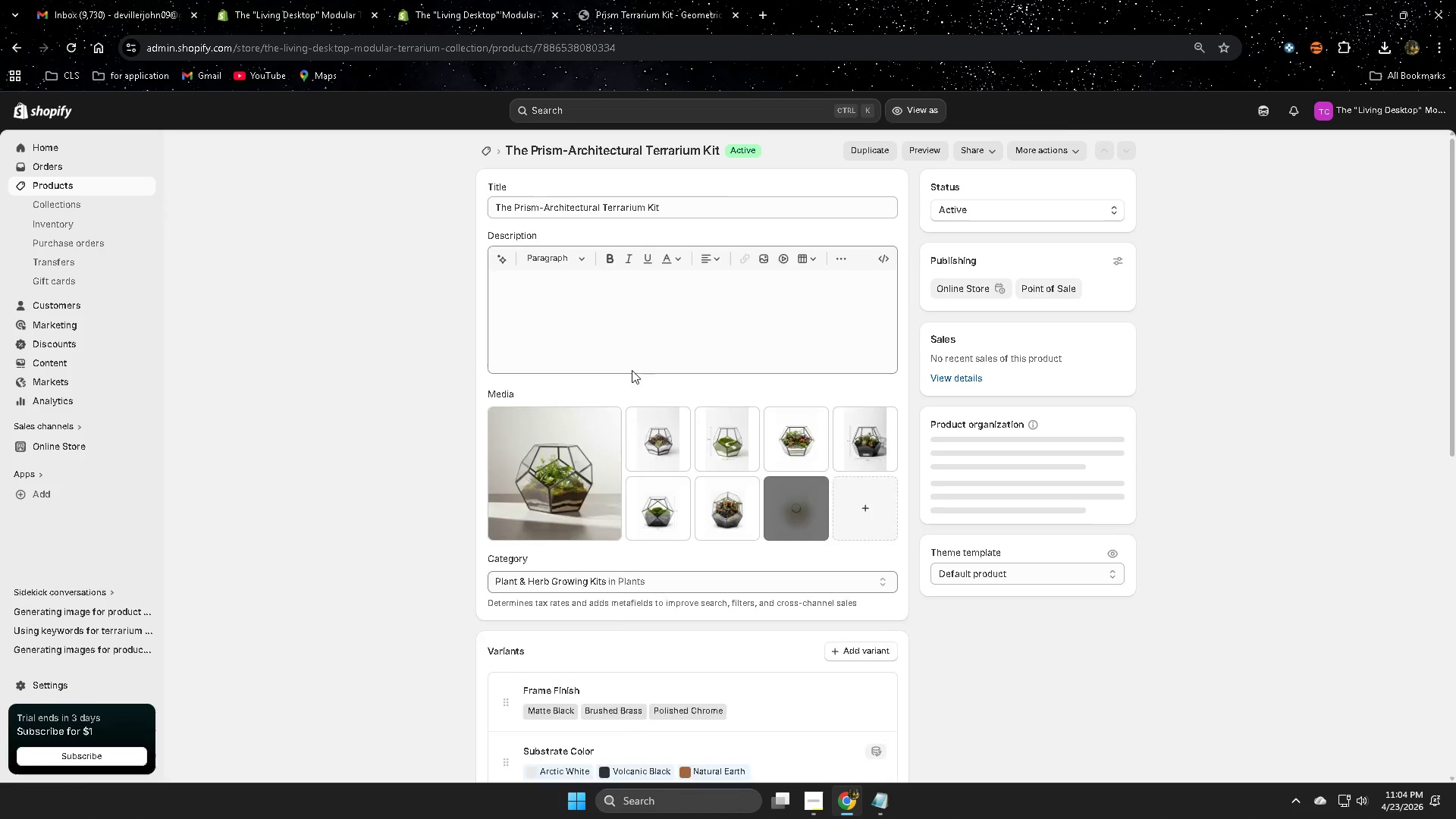 
scroll: coordinate [326, 577], scroll_direction: up, amount: 3.0
 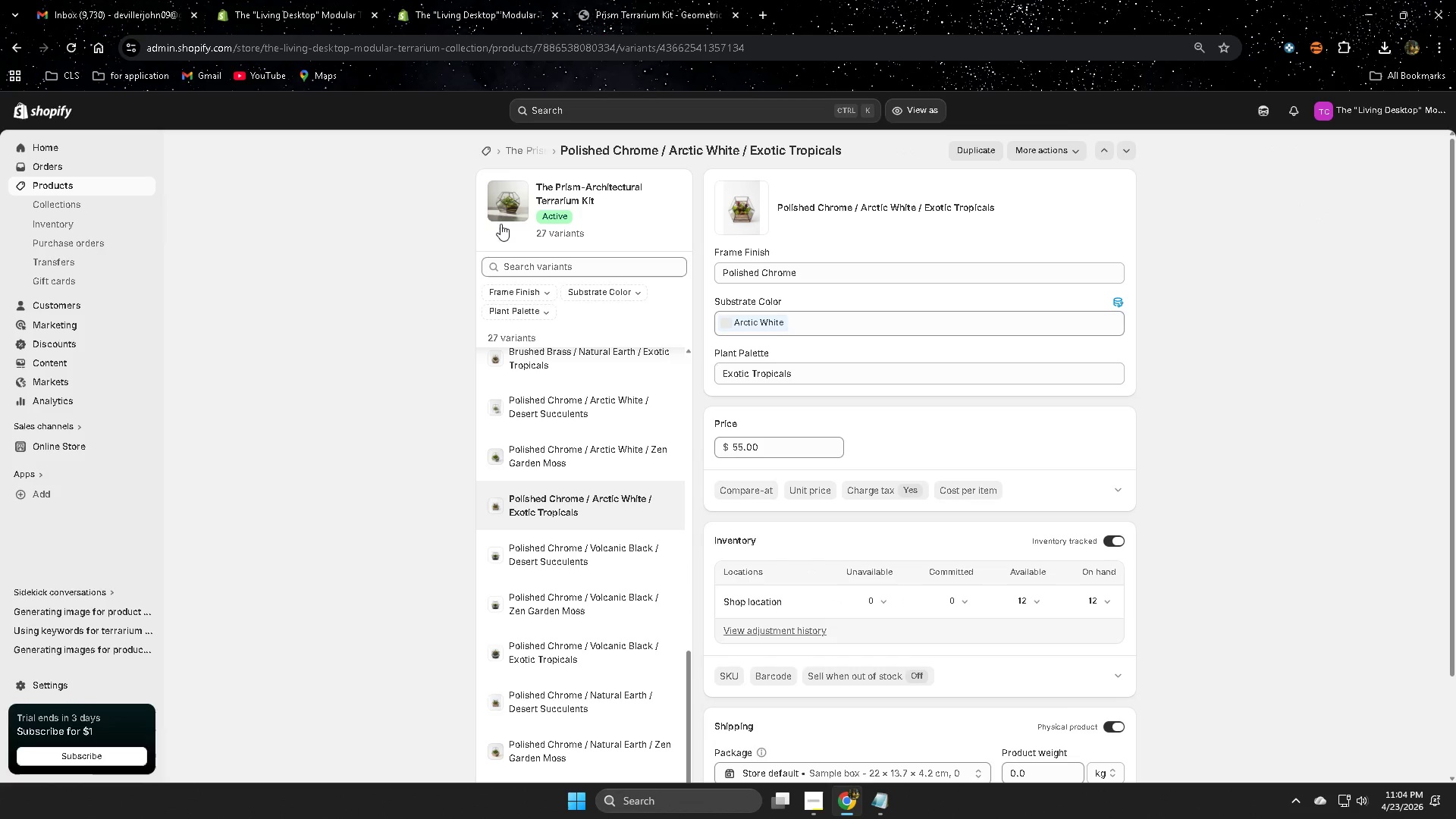 
left_click([643, 456])
 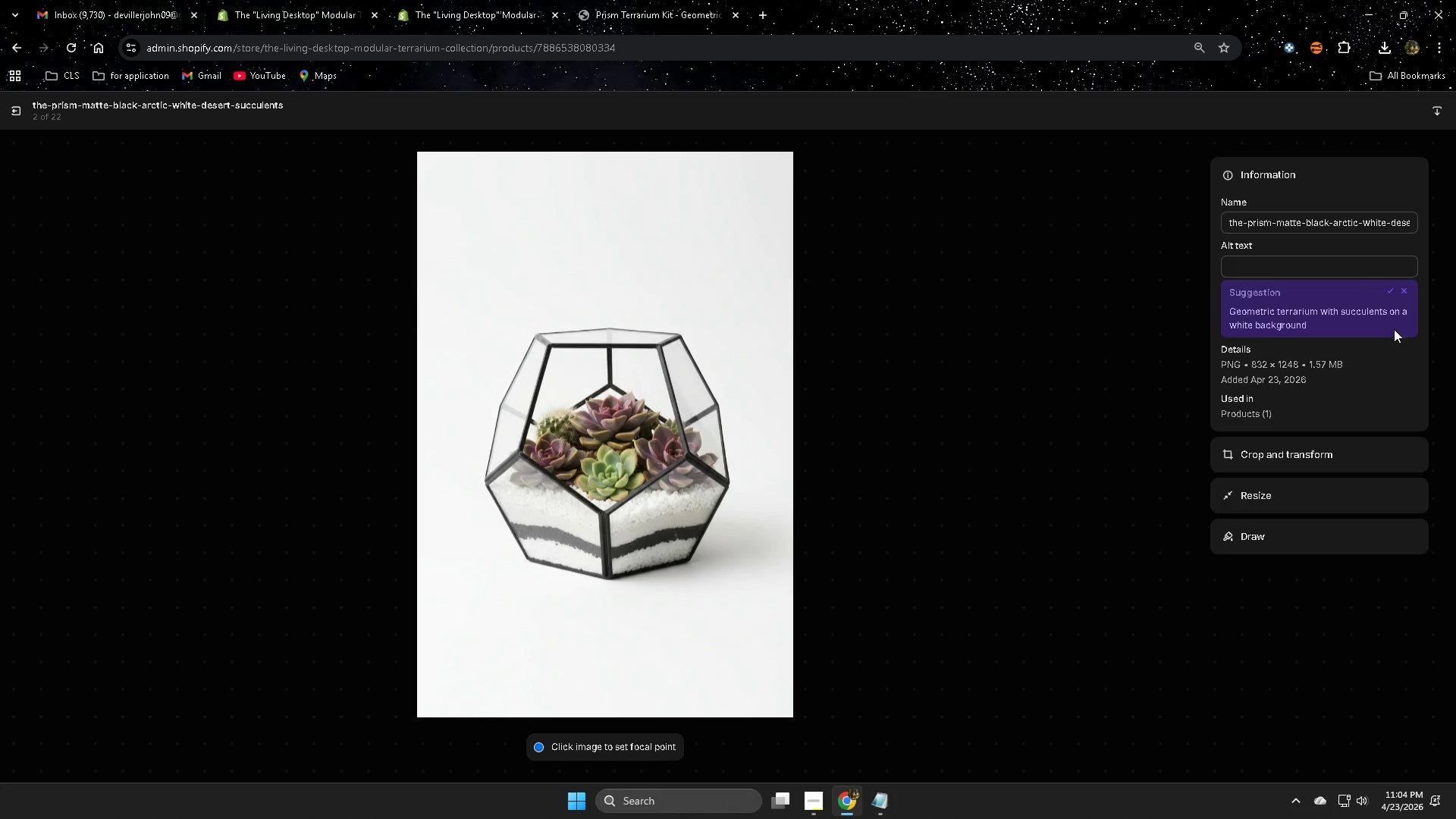 
scroll: coordinate [1041, 517], scroll_direction: down, amount: 6.0
 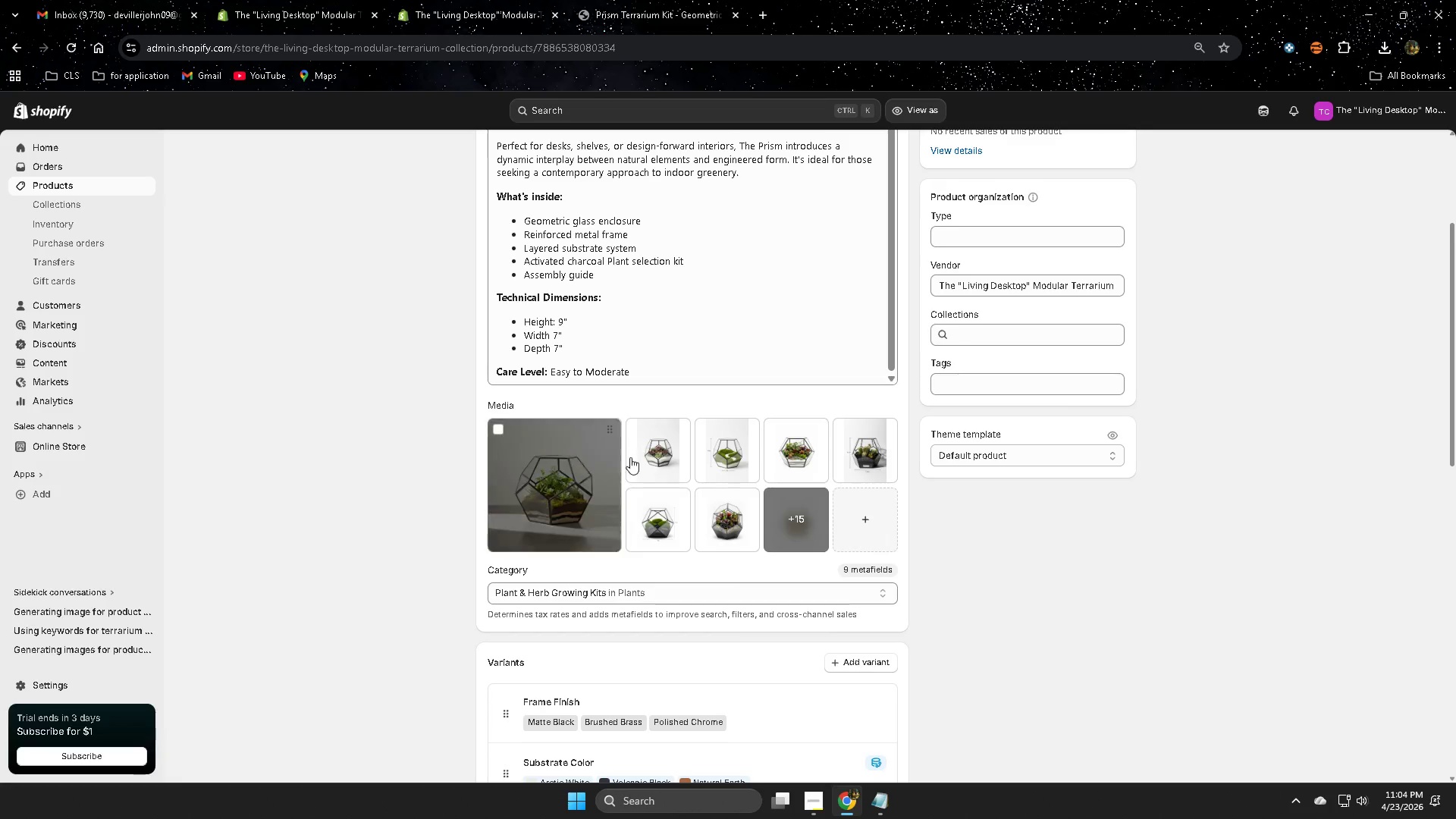 
left_click([1392, 292])
 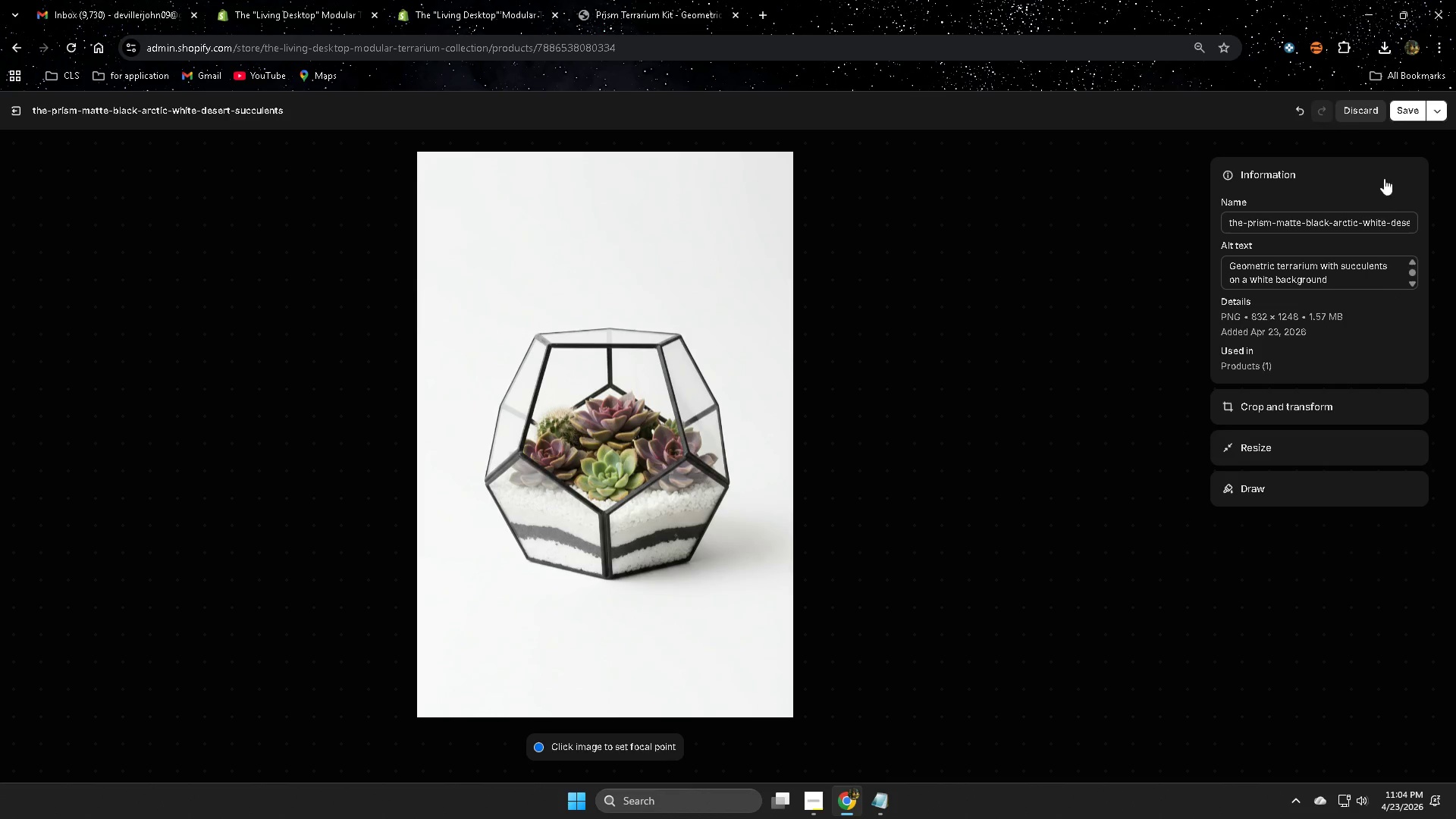 
left_click([1415, 112])
 